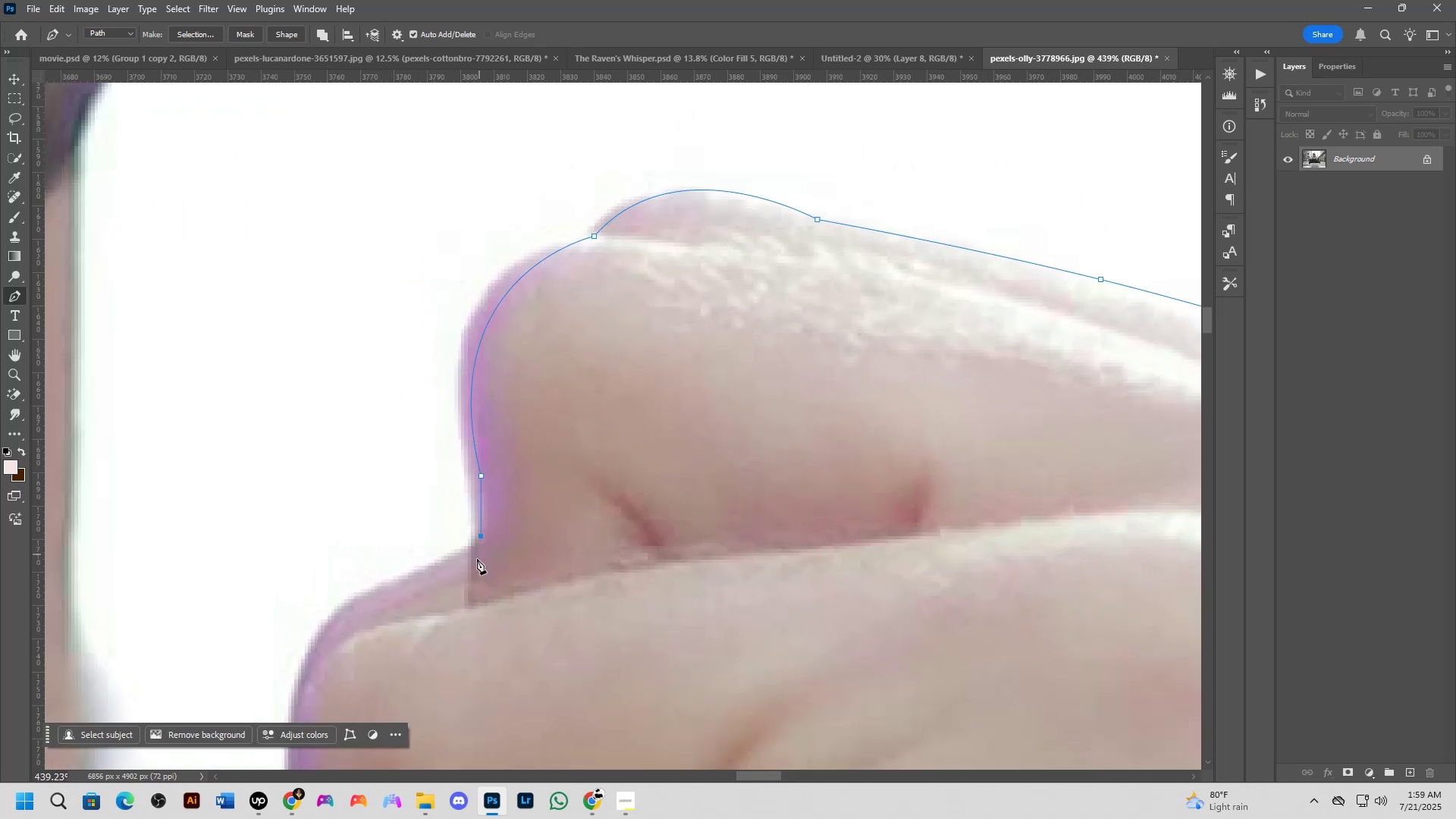 
hold_key(key=Space, duration=0.62)
 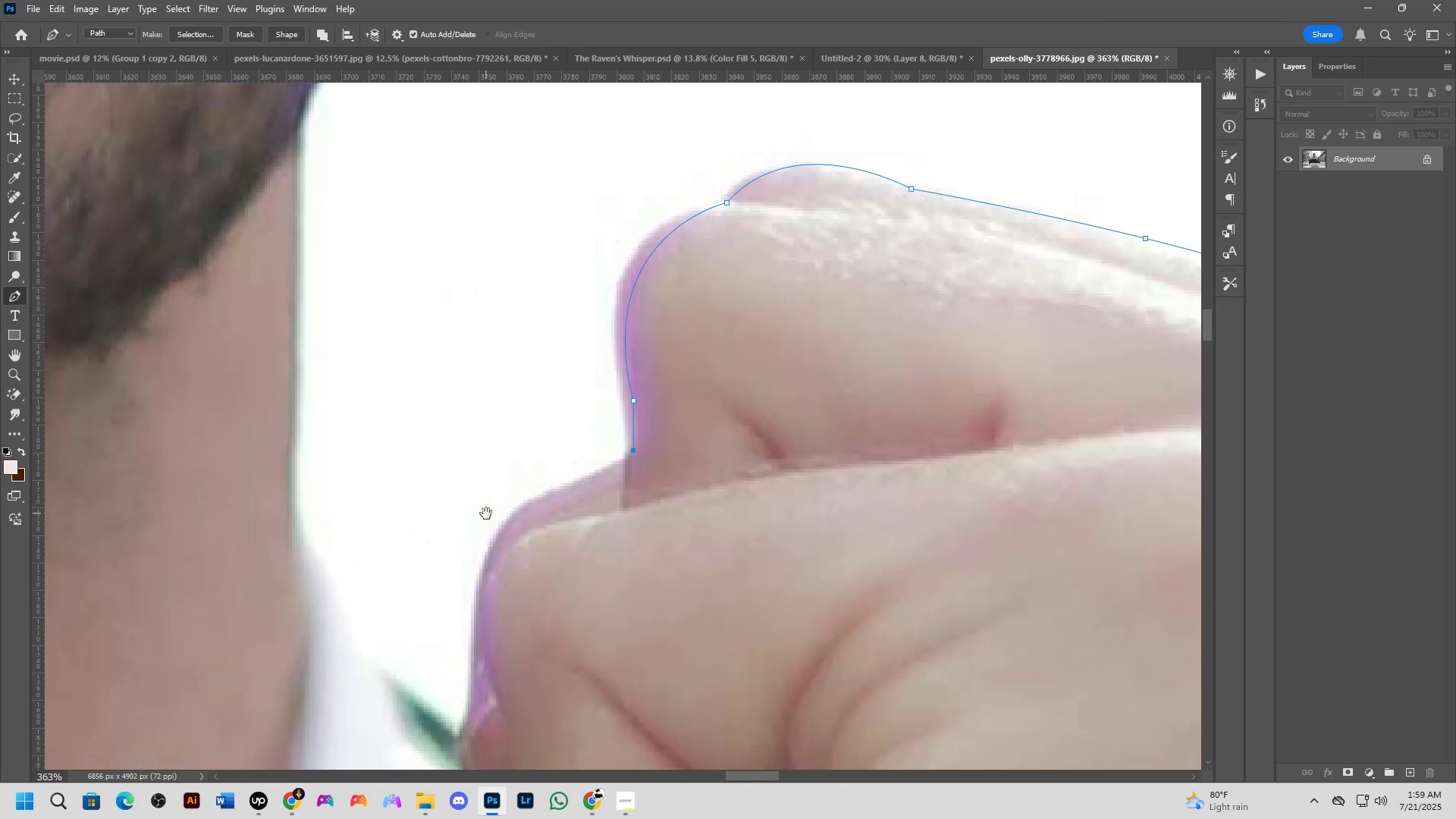 
left_click_drag(start_coordinate=[445, 605], to_coordinate=[598, 516])
 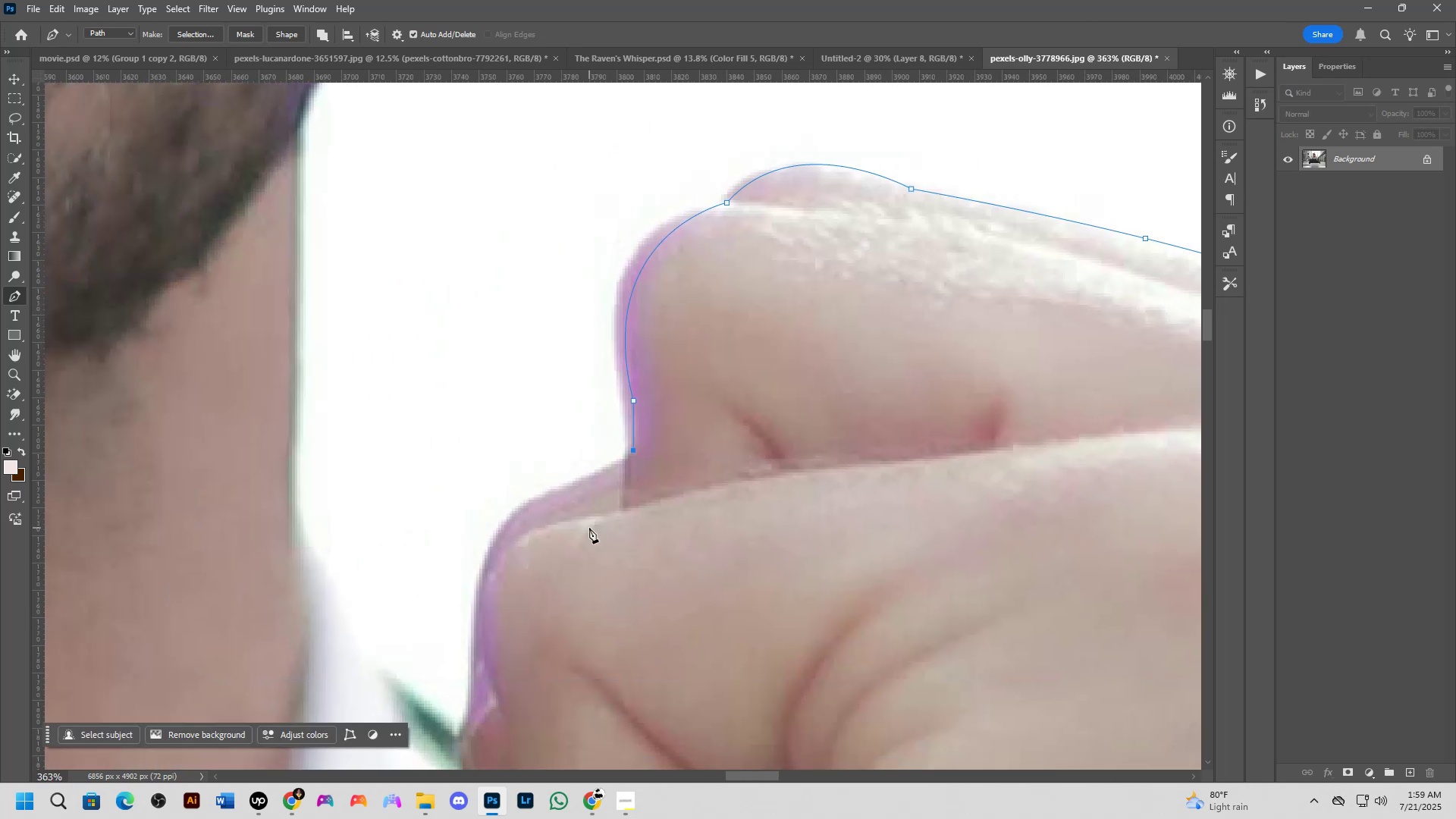 
hold_key(key=Space, duration=0.58)
 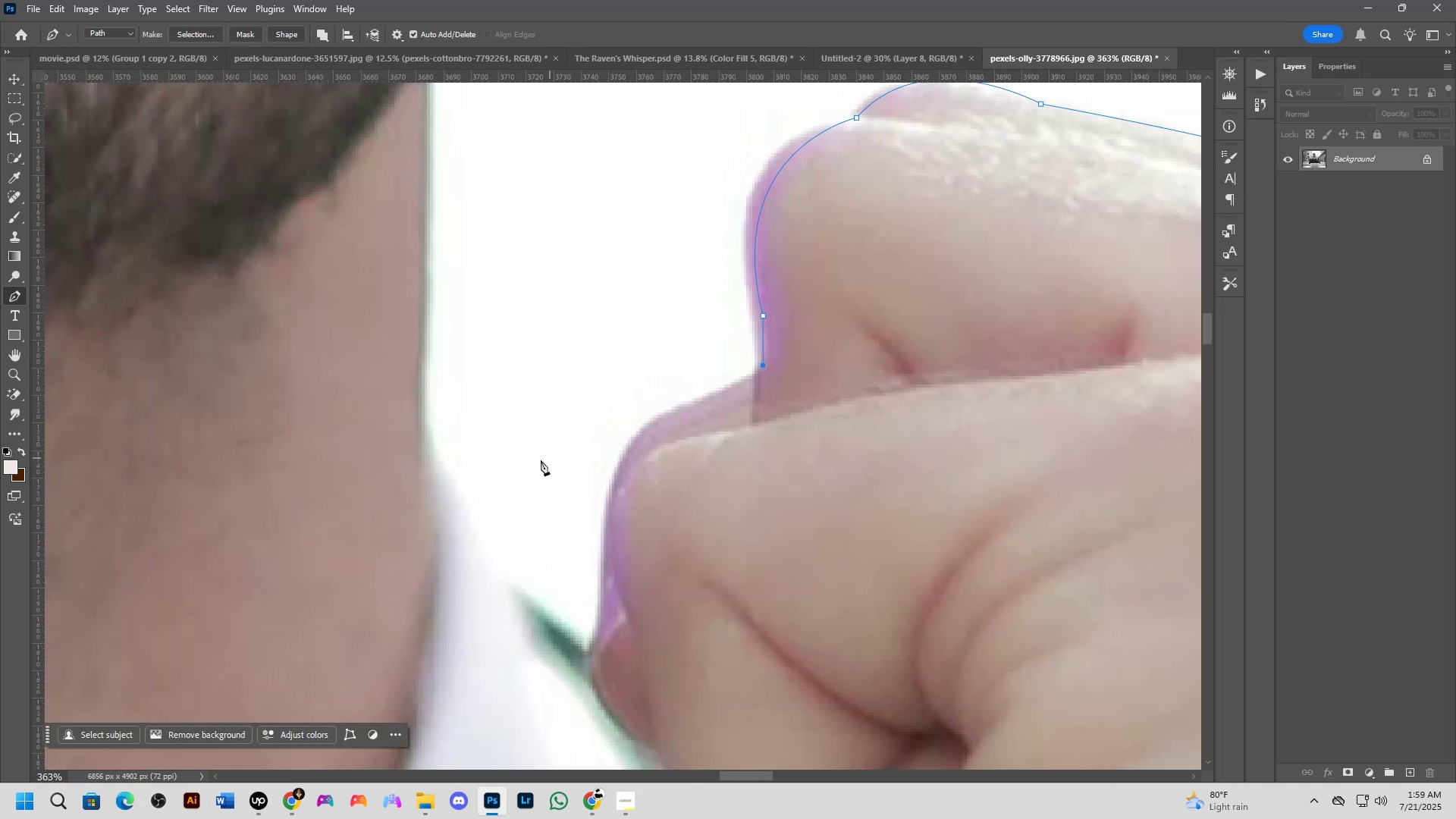 
left_click_drag(start_coordinate=[486, 513], to_coordinate=[616, 428])
 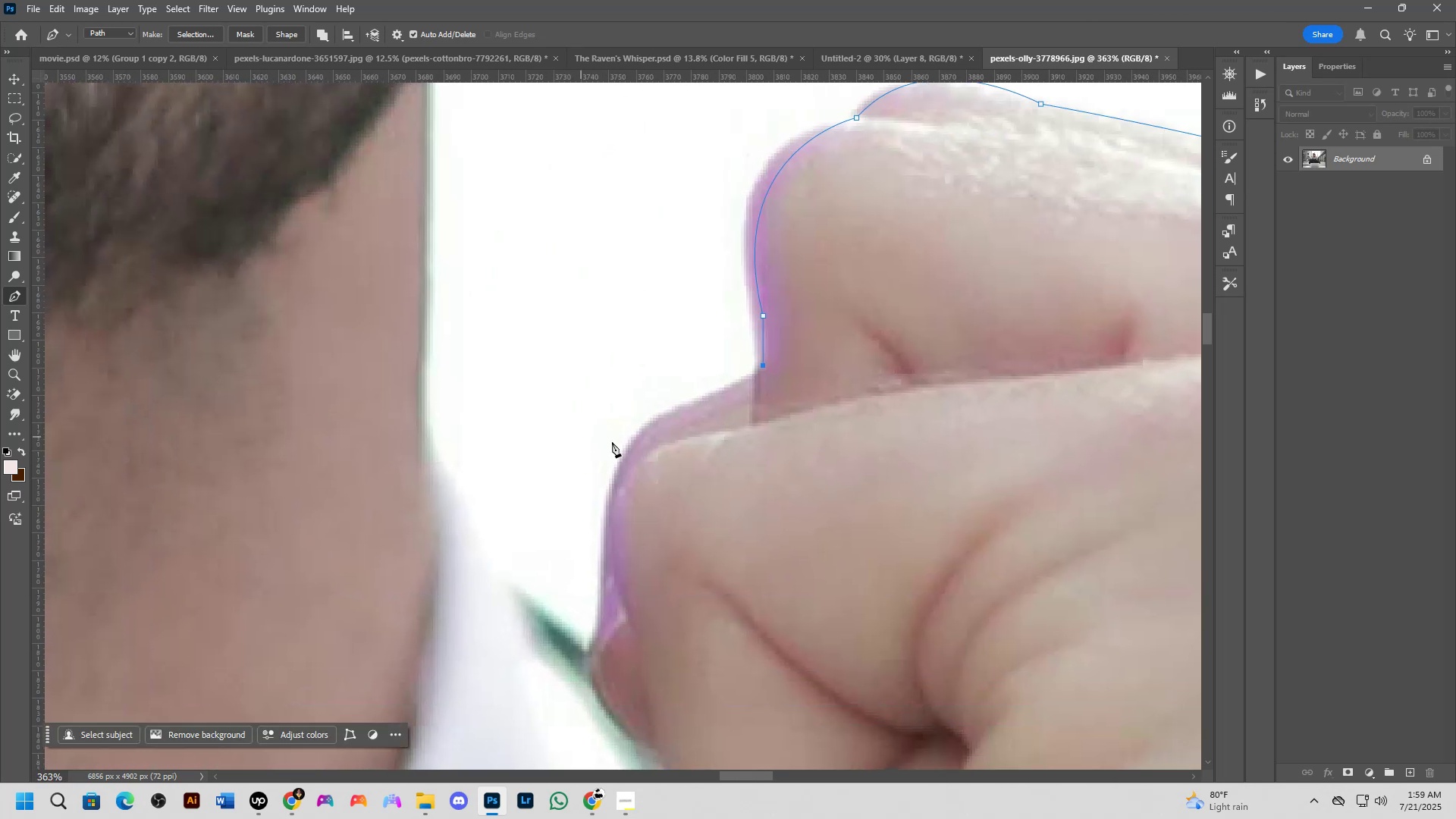 
left_click_drag(start_coordinate=[622, 456], to_coordinate=[604, 500])
 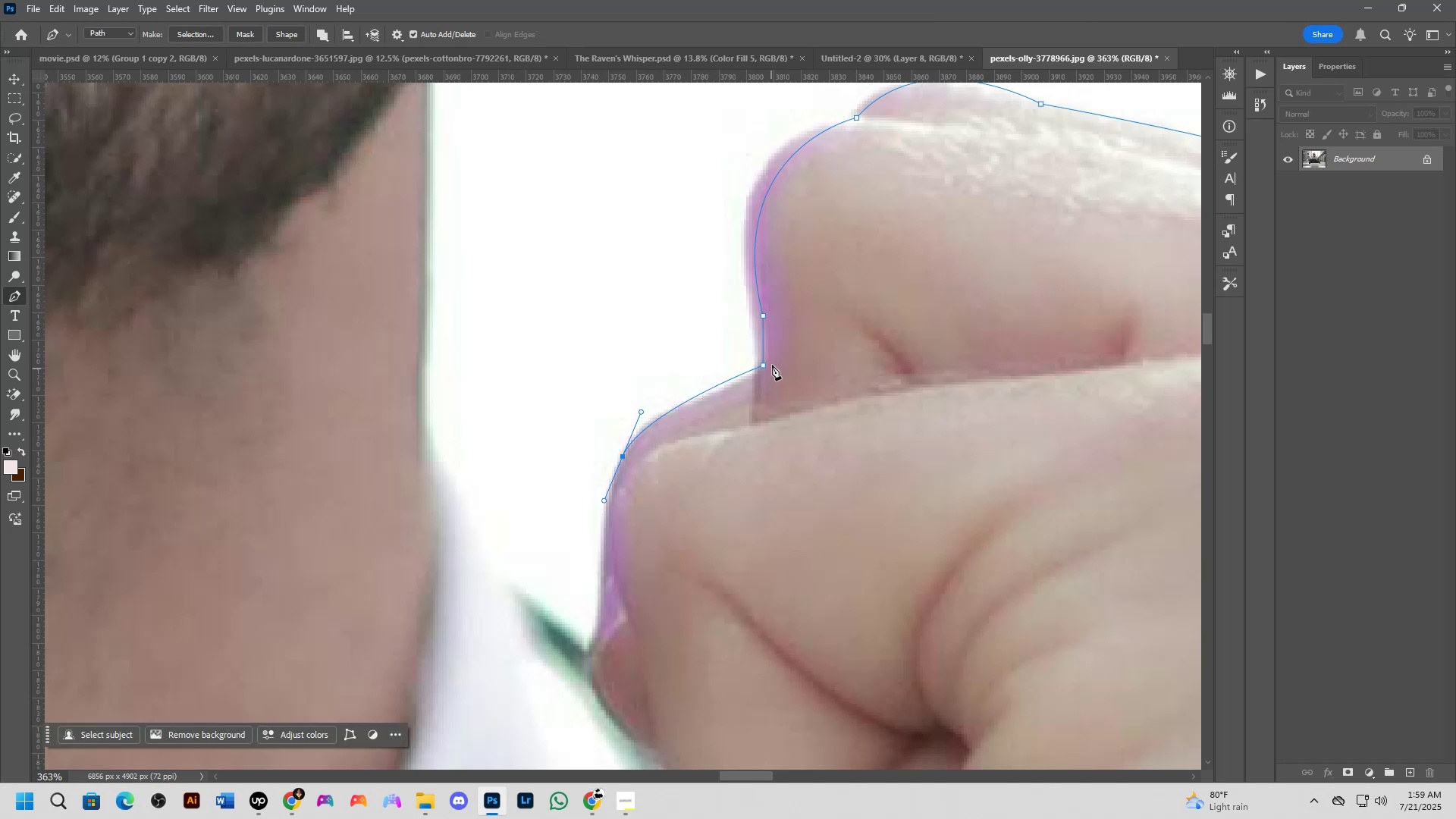 
hold_key(key=ControlLeft, duration=1.5)
left_click([764, 367])
 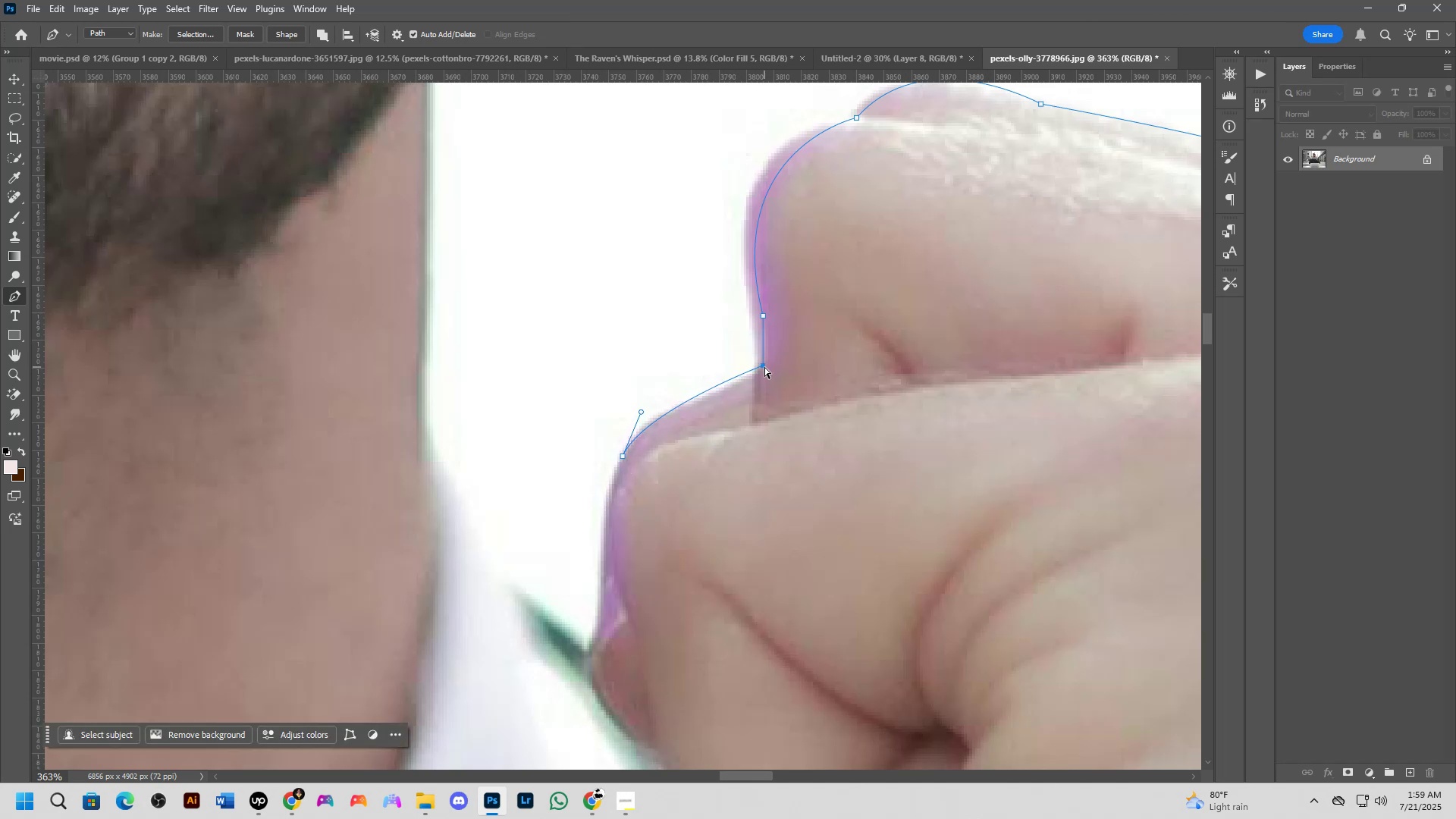 
left_click_drag(start_coordinate=[764, 366], to_coordinate=[761, 378])
 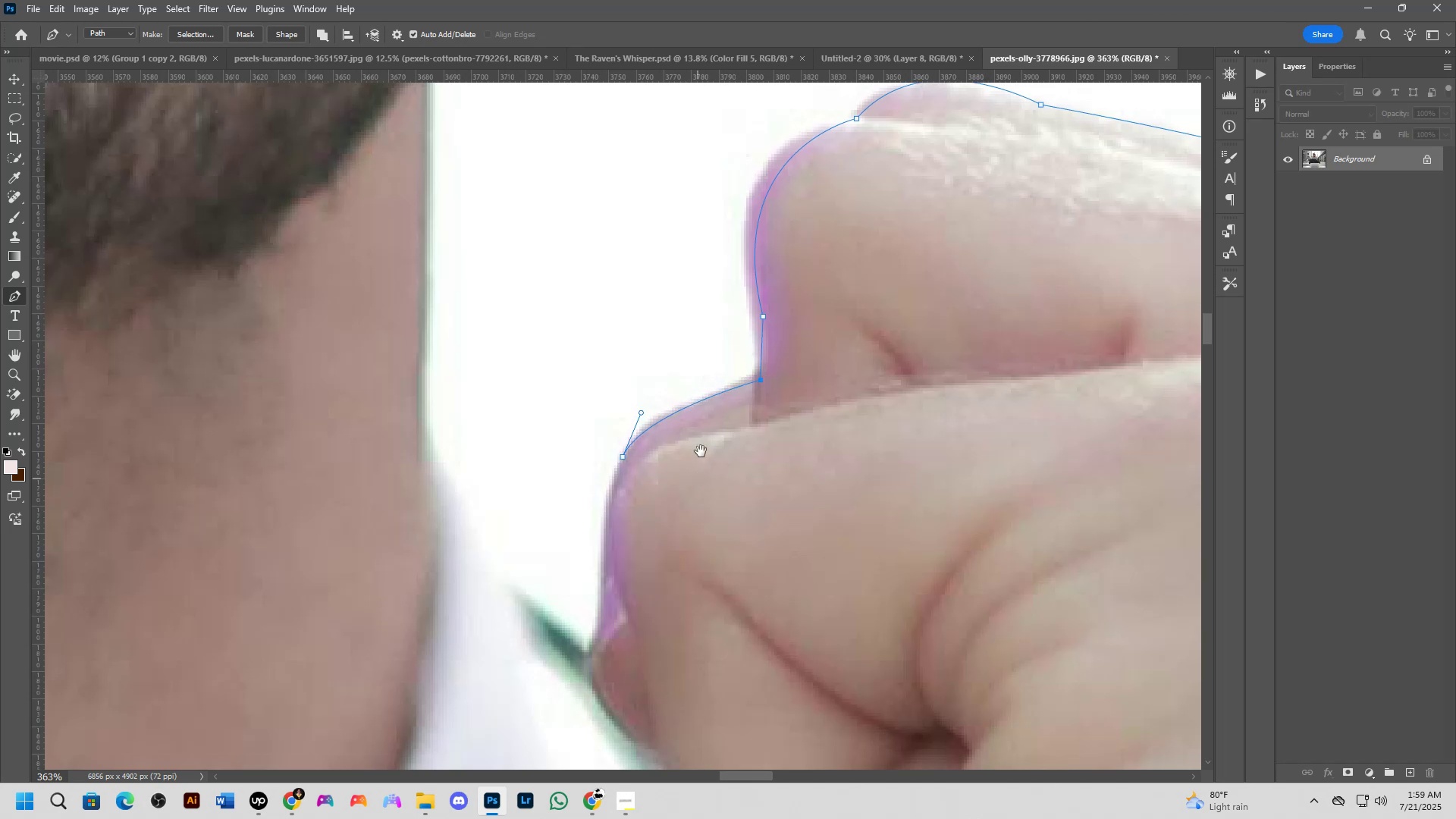 
key(Control+ControlLeft)
 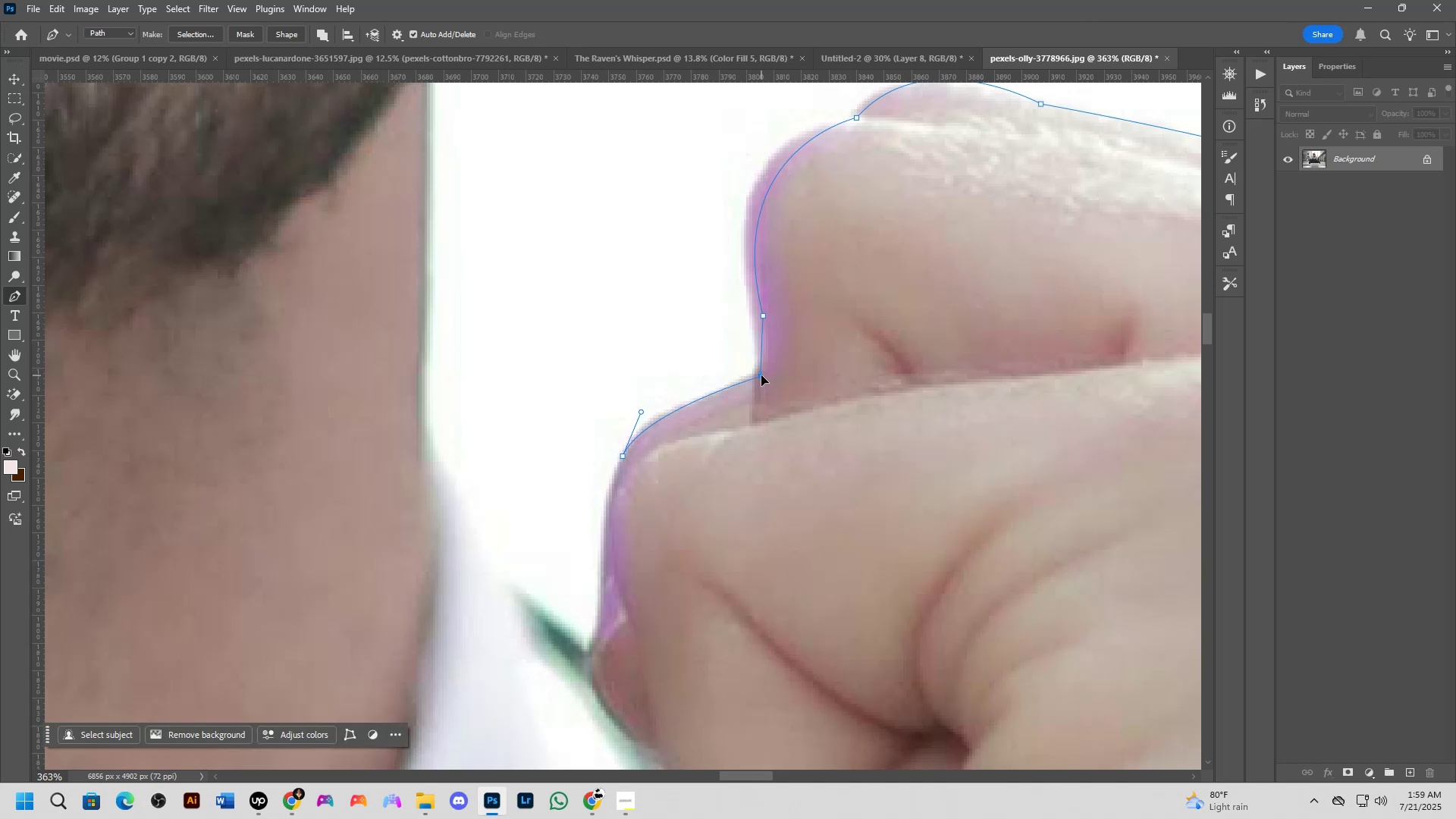 
key(Control+ControlLeft)
 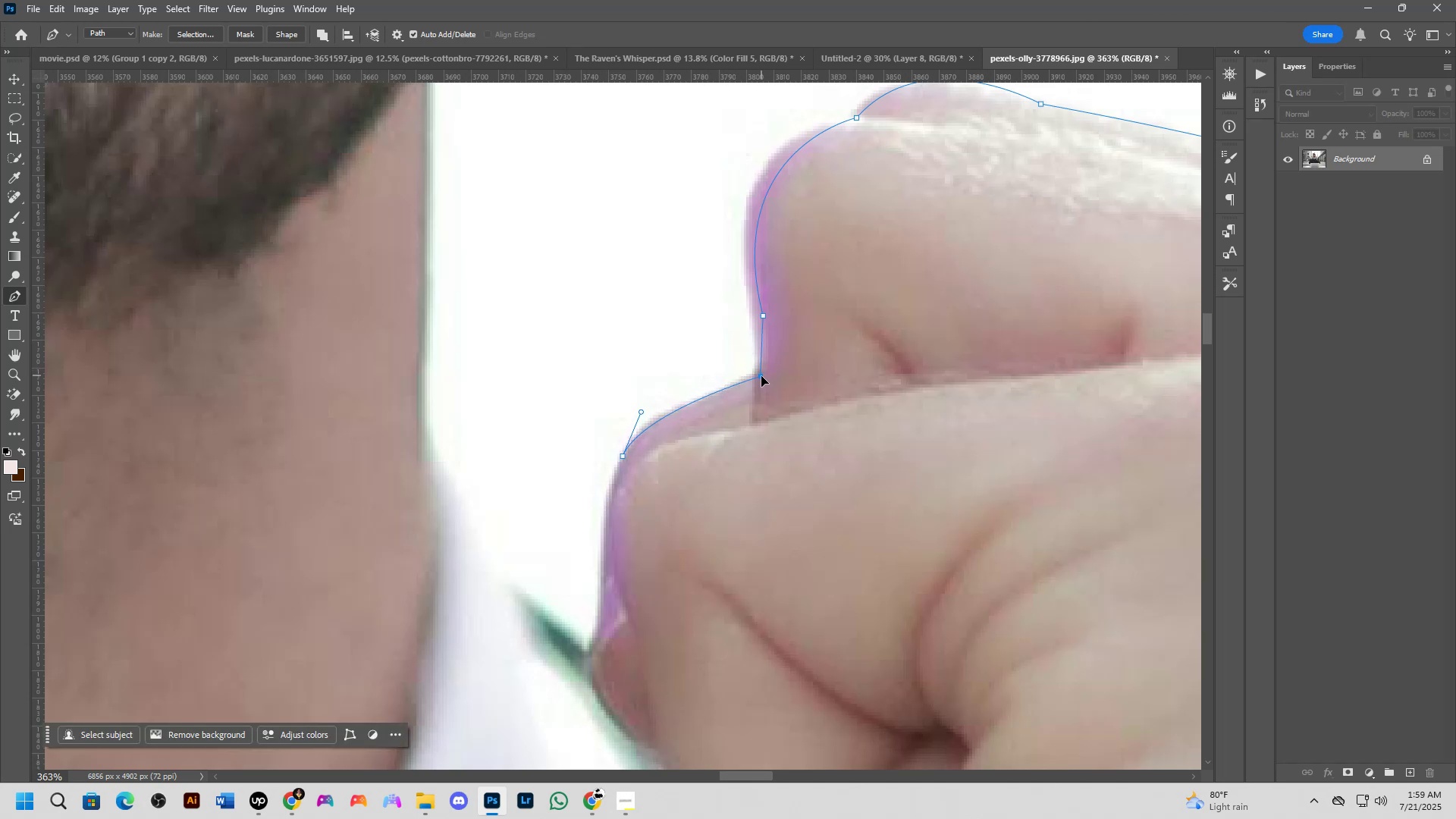 
key(Control+ControlLeft)
 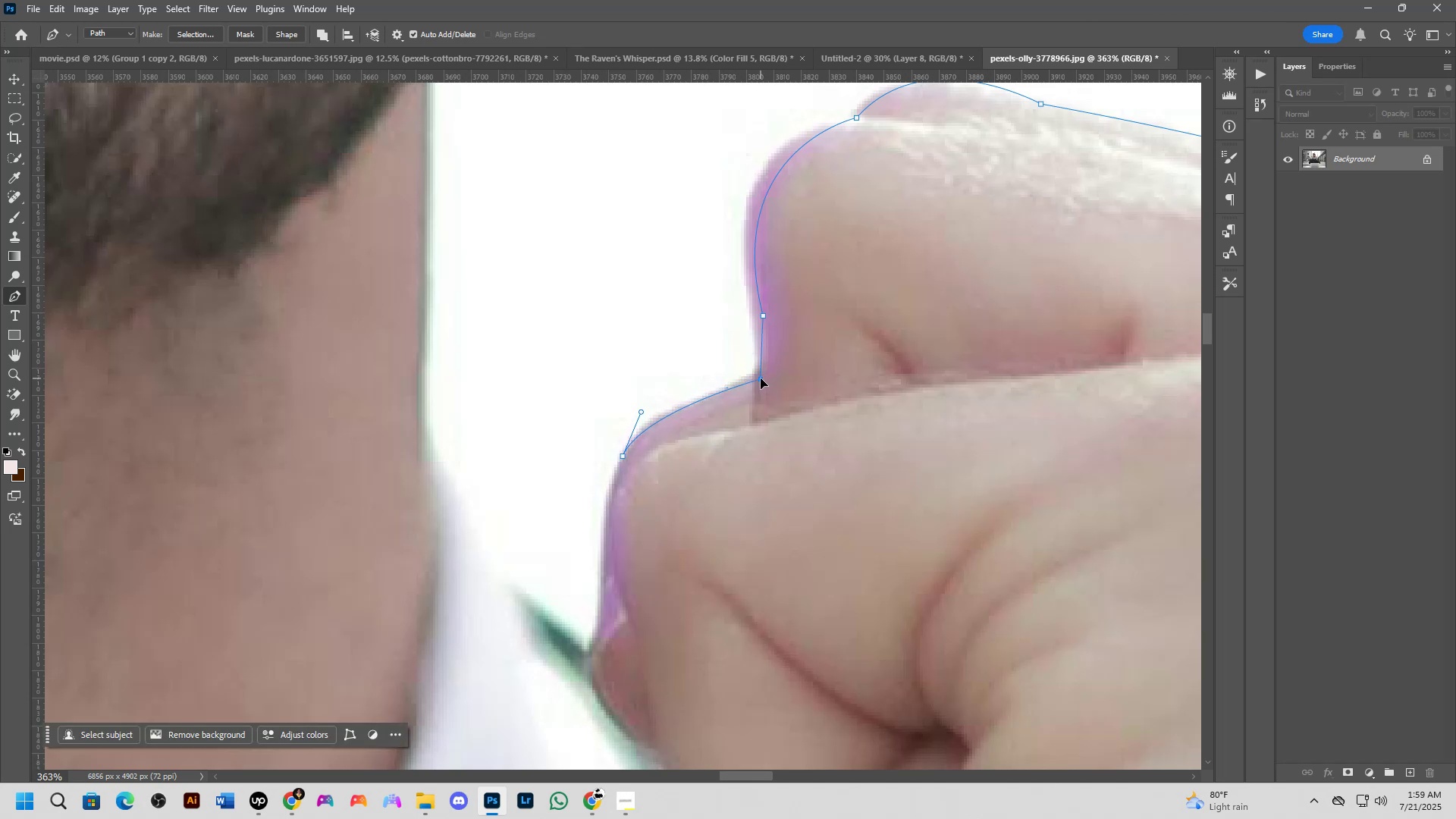 
key(Control+ControlLeft)
 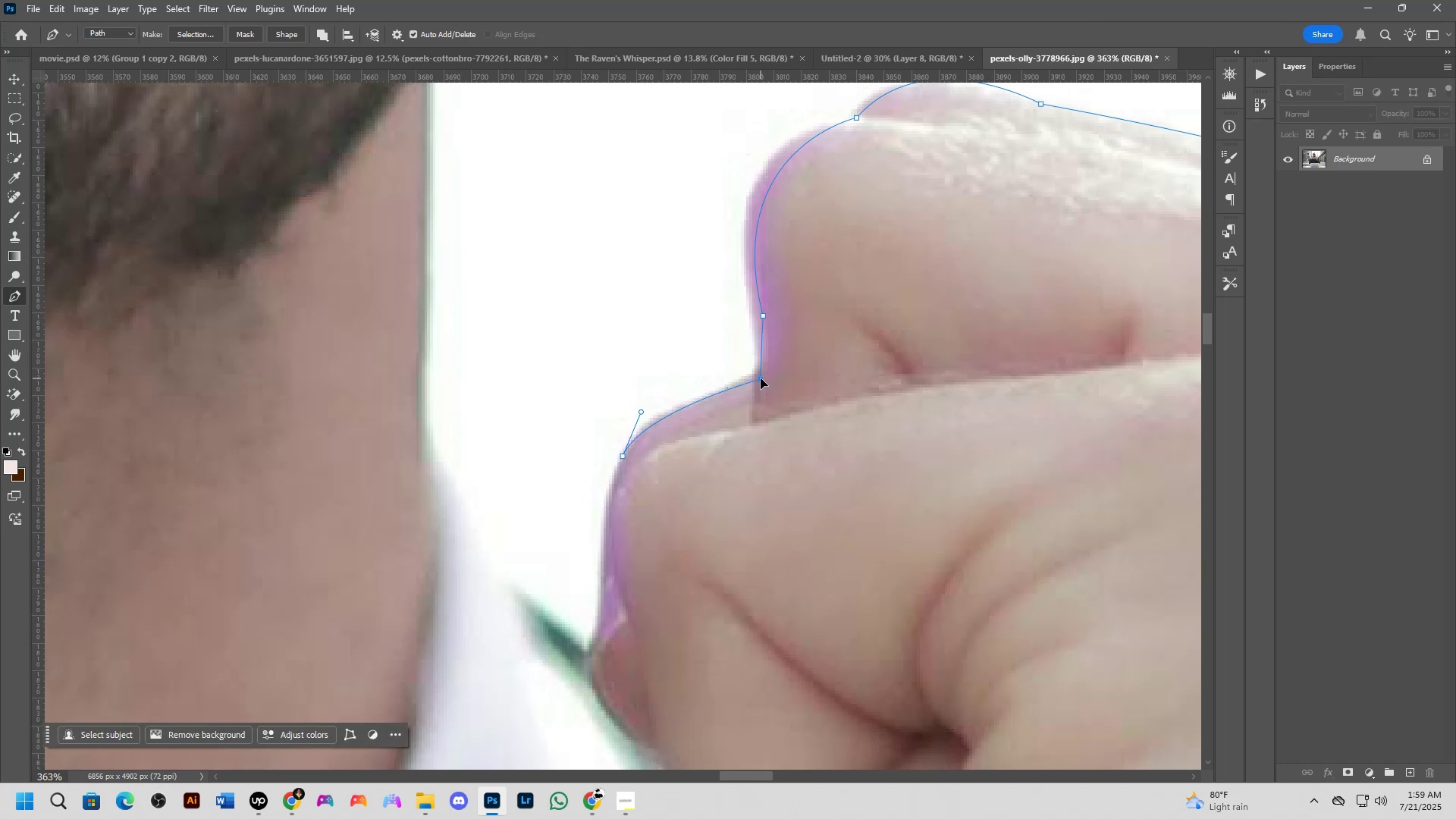 
key(Control+ControlLeft)
 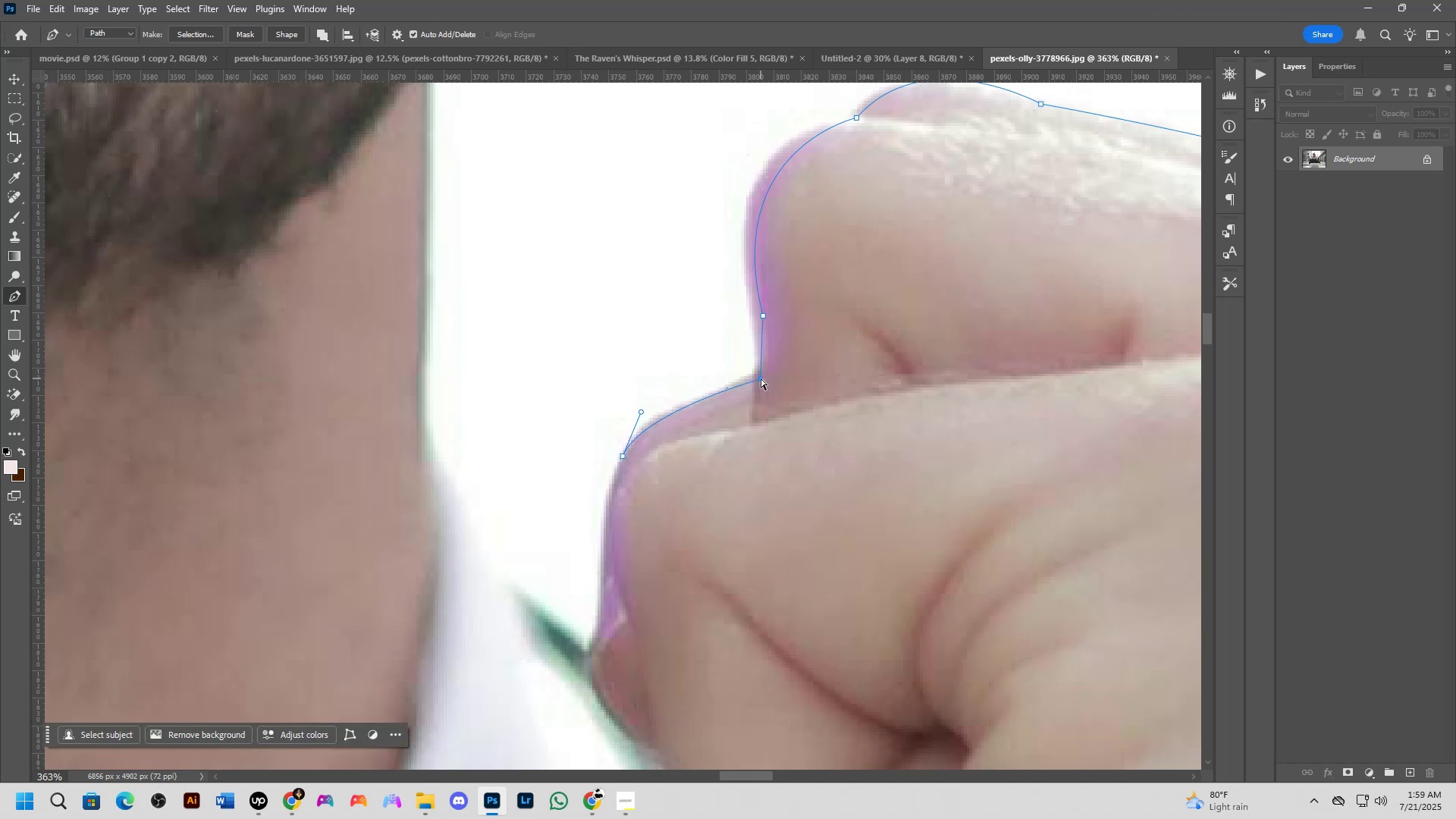 
key(Control+ControlLeft)
 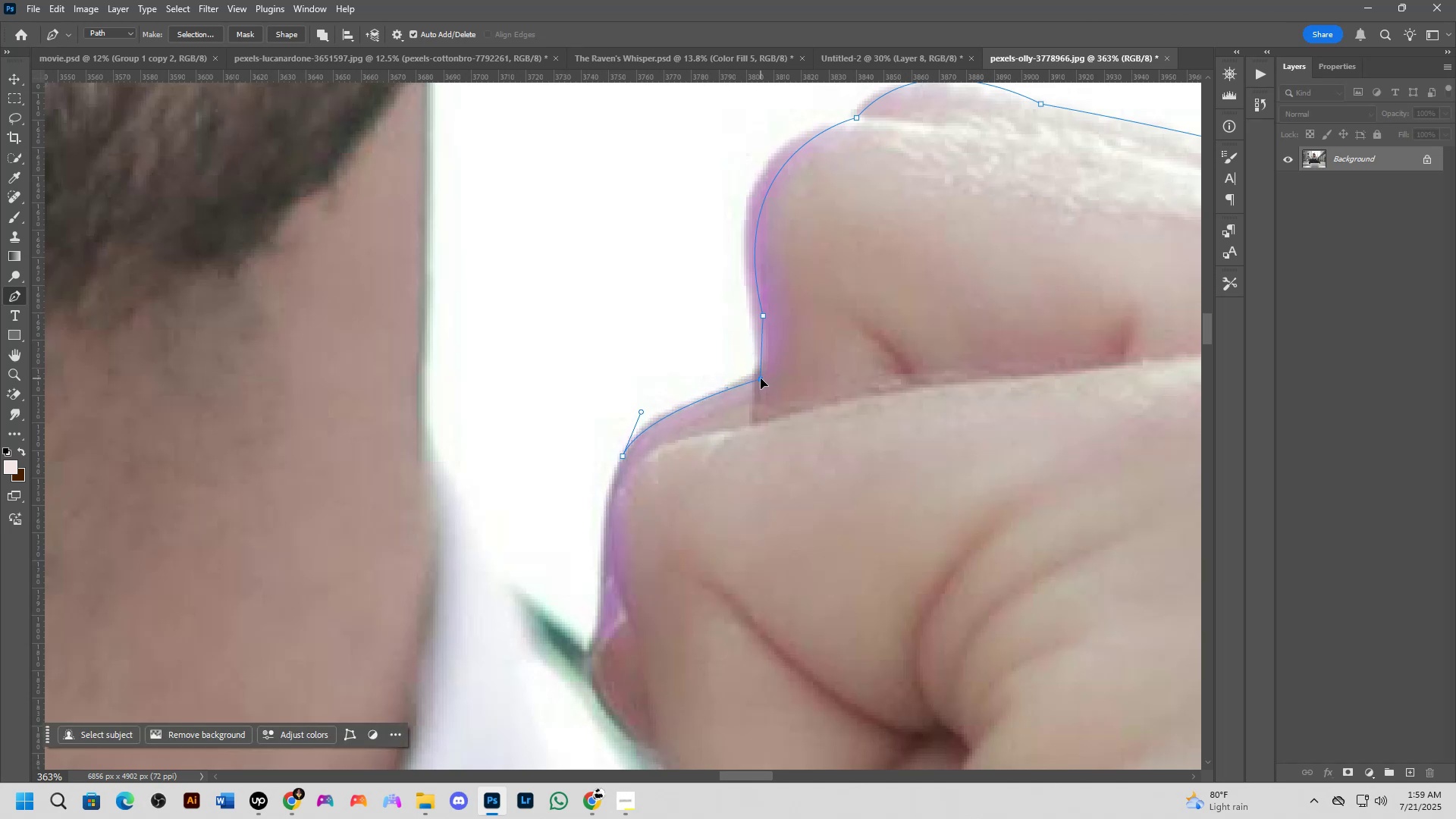 
key(Control+ControlLeft)
 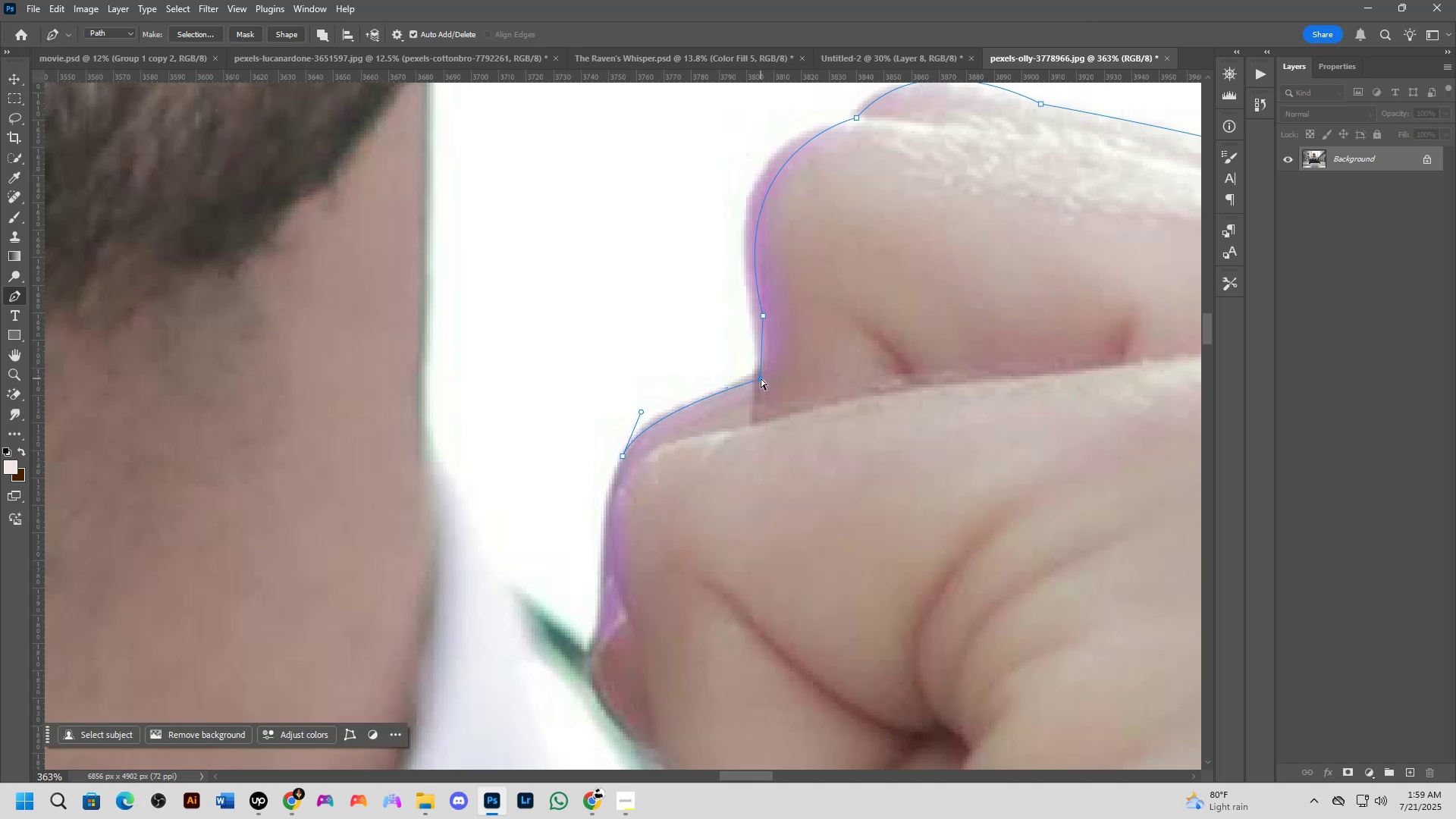 
key(Control+ControlLeft)
 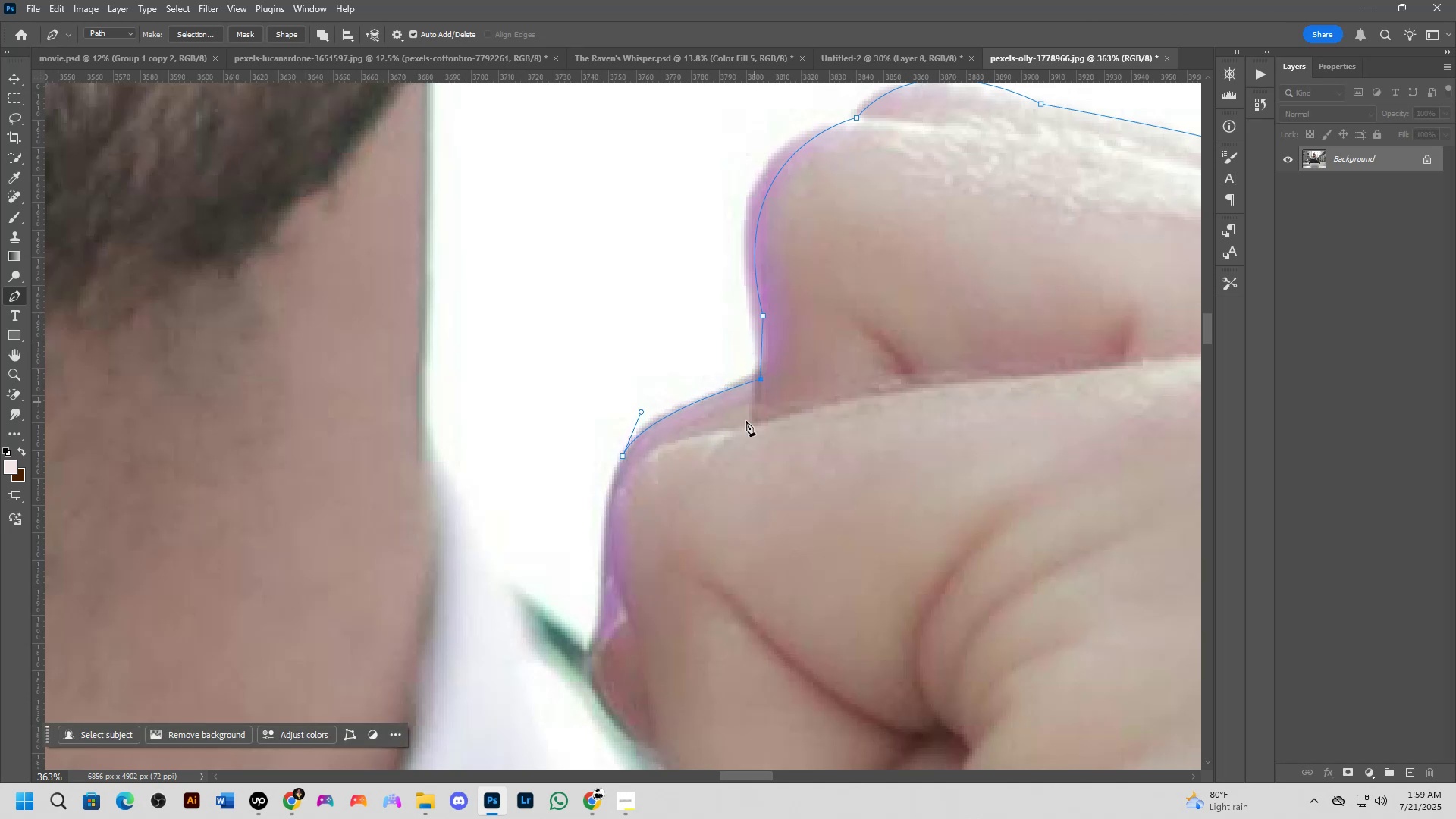 
hold_key(key=Space, duration=0.56)
 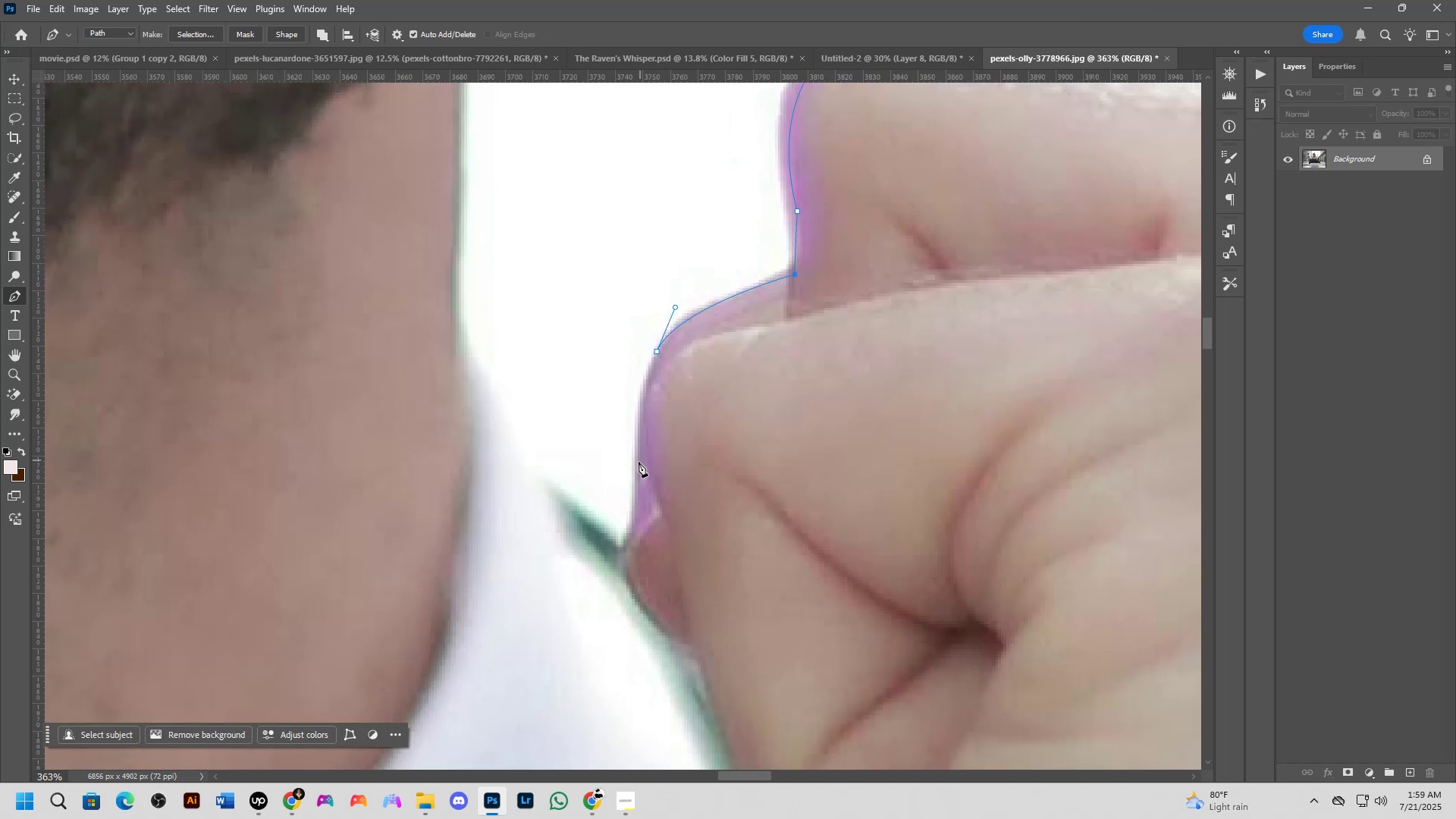 
left_click_drag(start_coordinate=[698, 478], to_coordinate=[732, 373])
 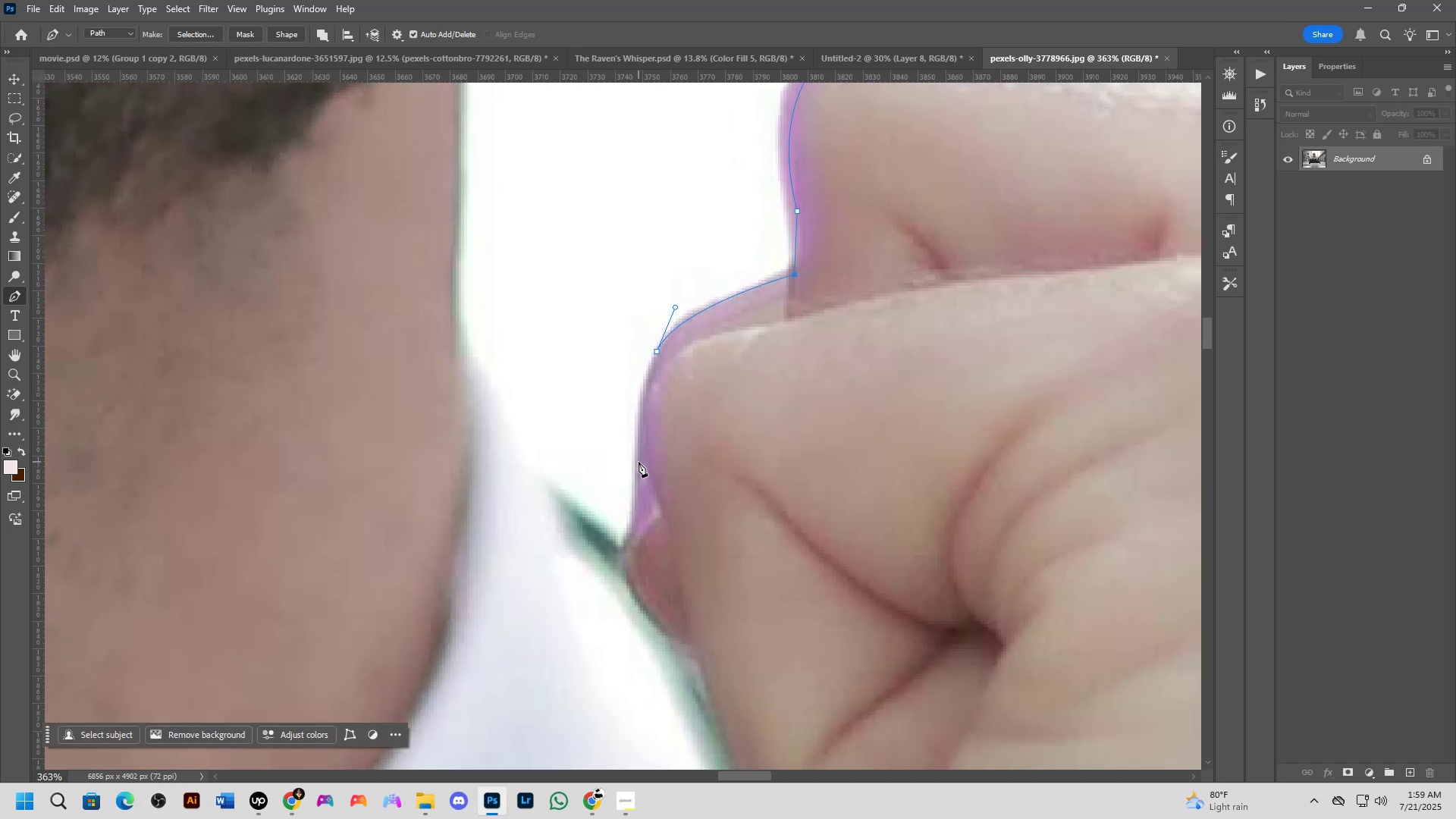 
left_click_drag(start_coordinate=[639, 462], to_coordinate=[637, 499])
 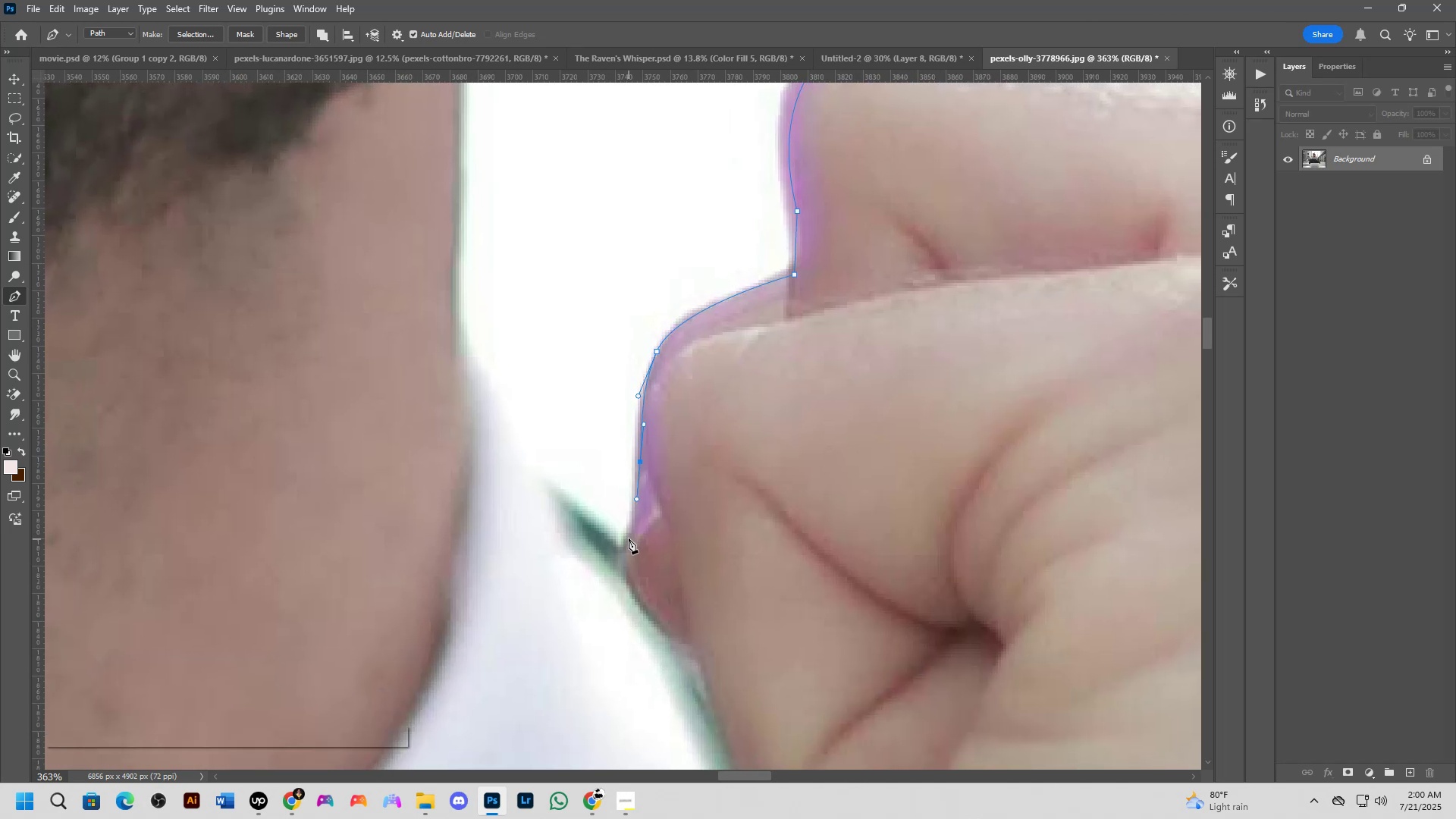 
hold_key(key=Space, duration=0.76)
 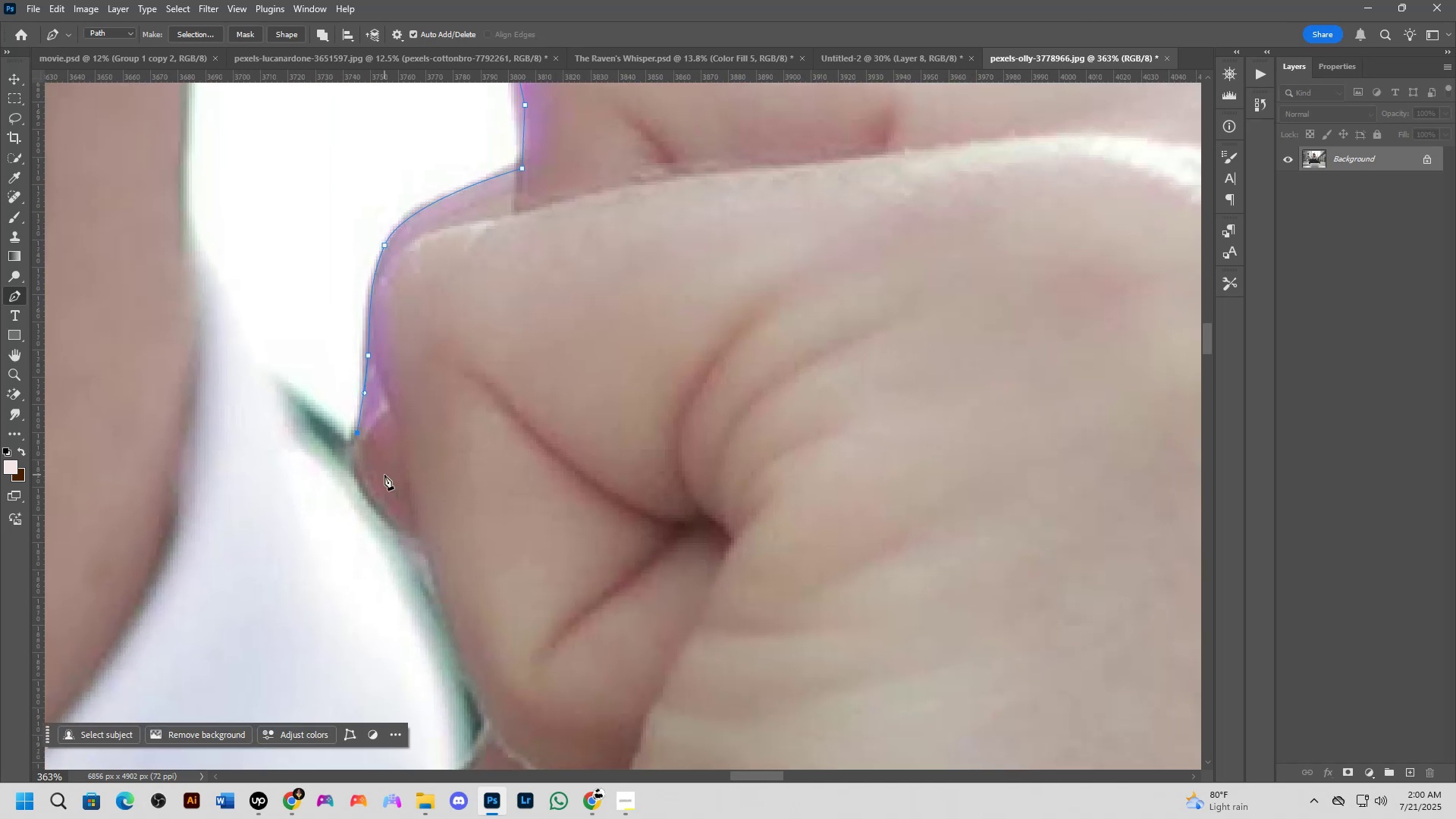 
left_click_drag(start_coordinate=[639, 567], to_coordinate=[367, 461])
 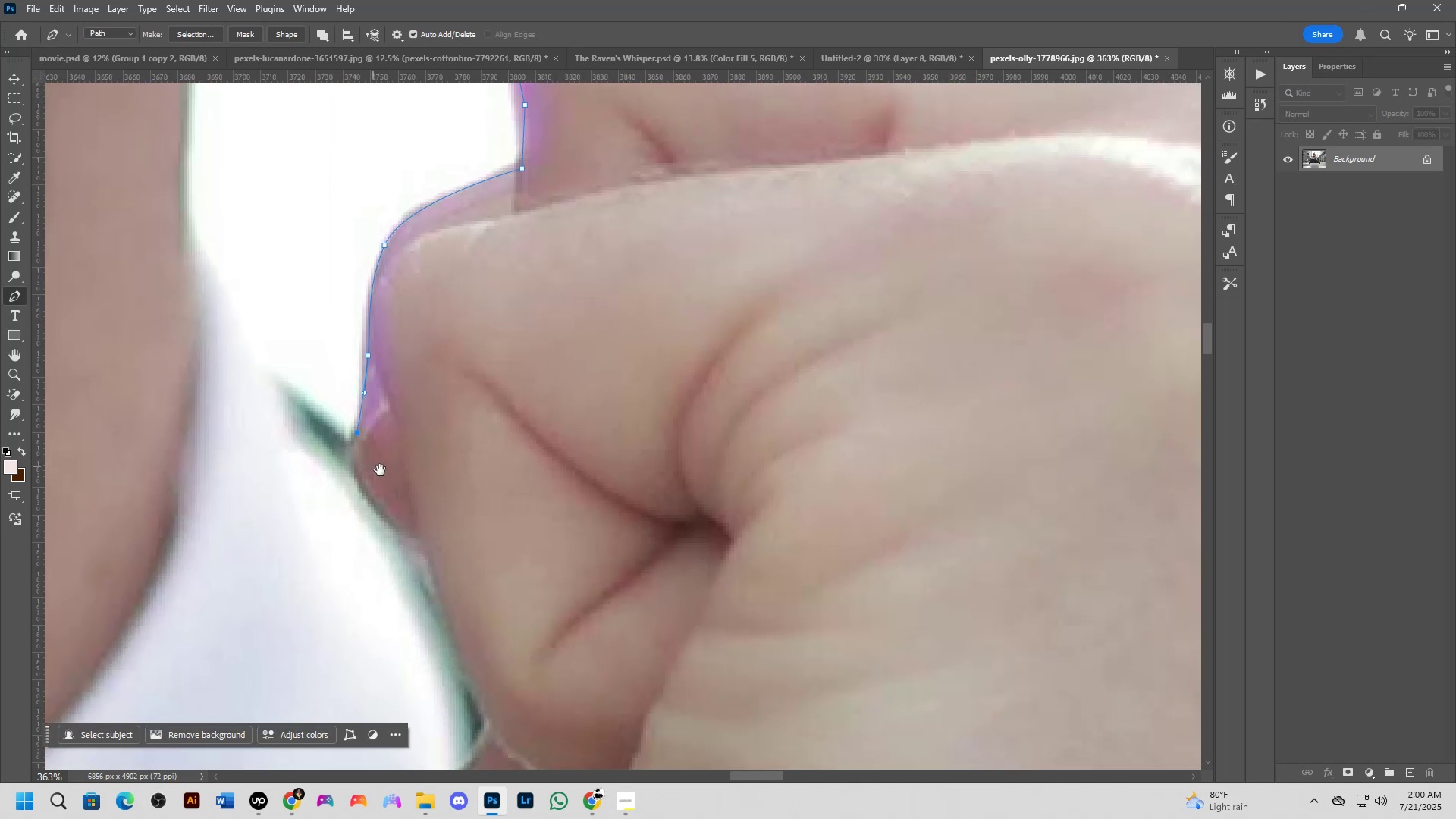 
hold_key(key=ShiftLeft, duration=0.52)
scroll: coordinate [384, 475], scroll_direction: up, amount: 1.0
 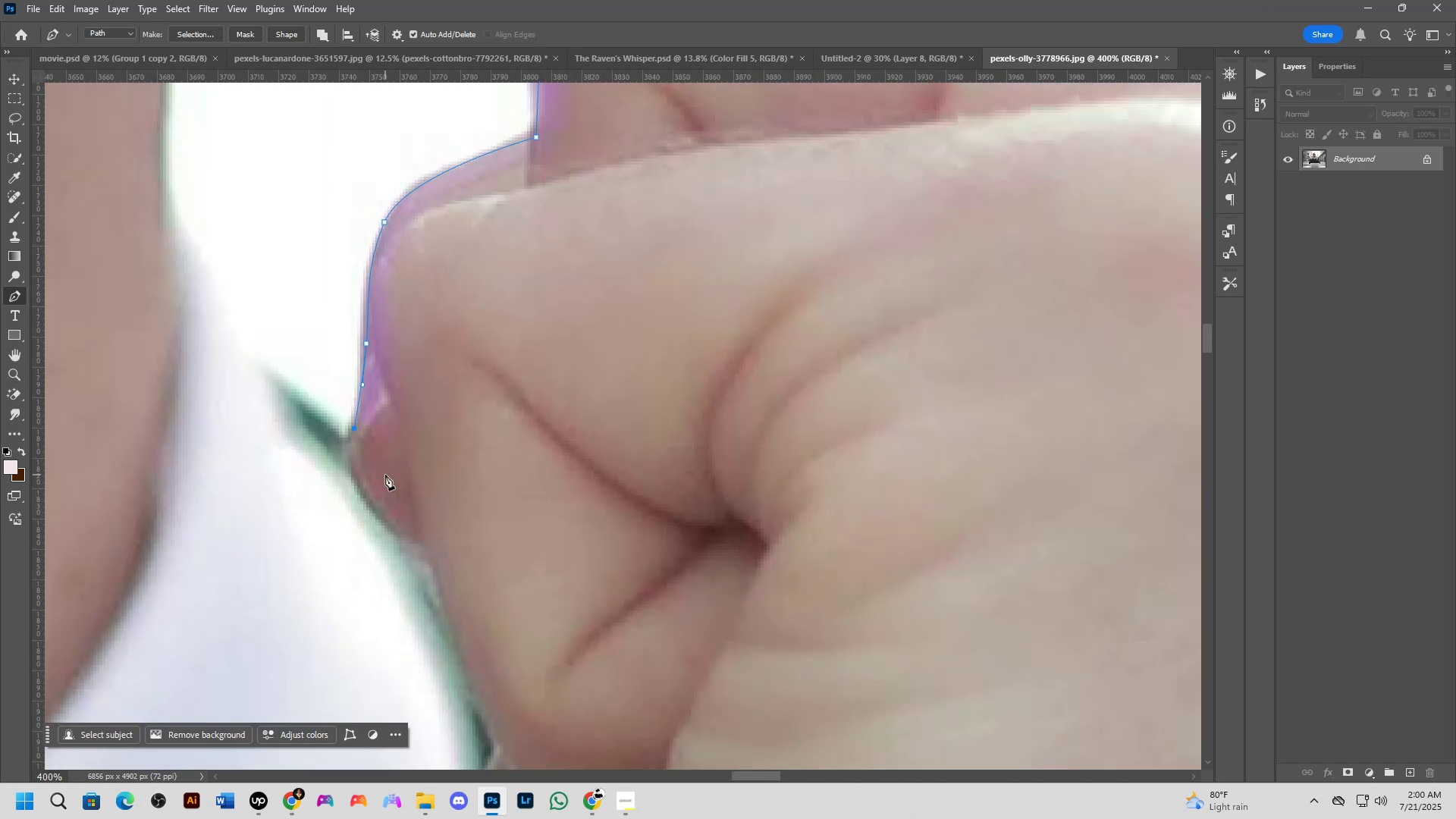 
hold_key(key=Space, duration=0.68)
 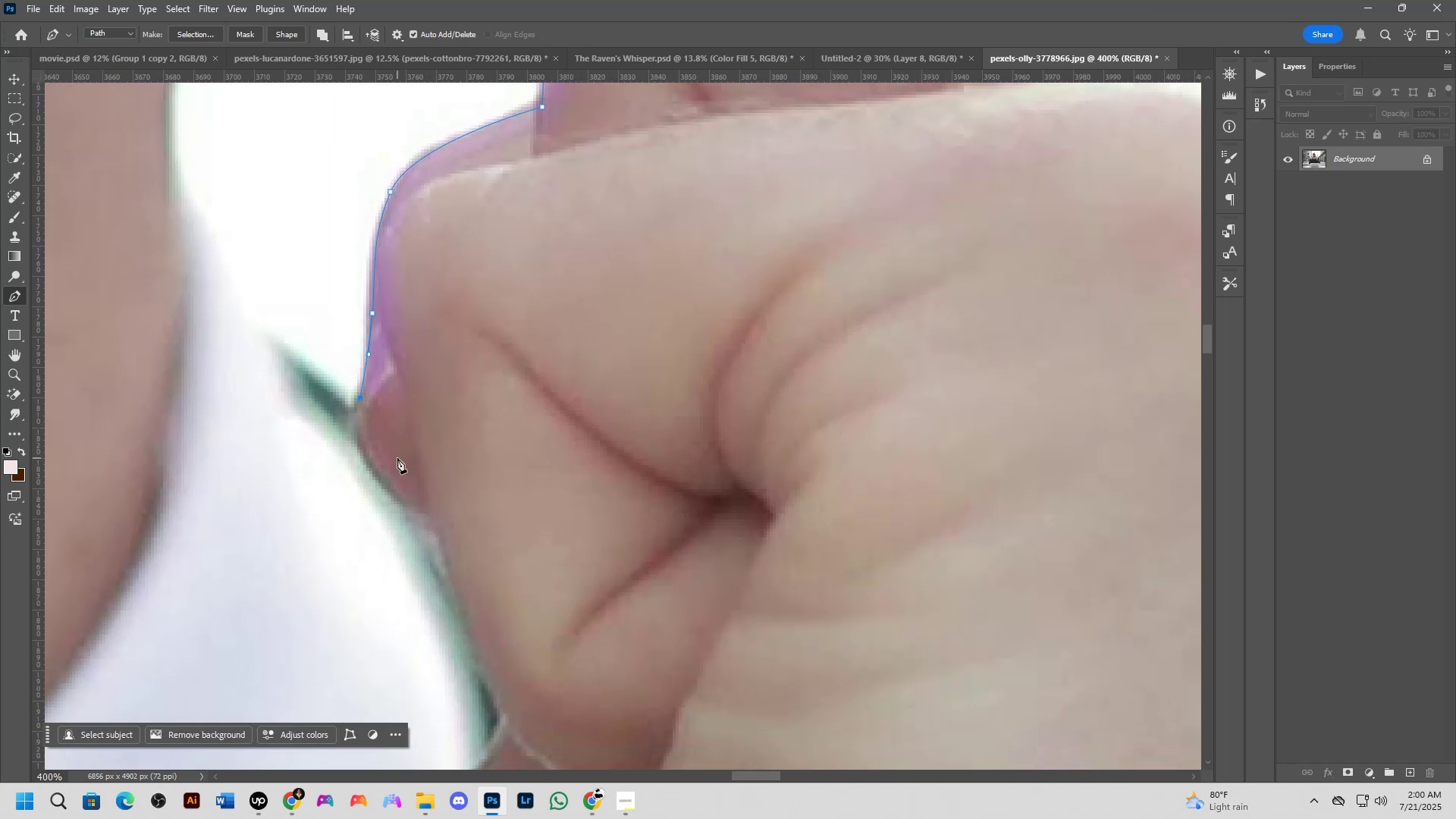 
left_click_drag(start_coordinate=[400, 482], to_coordinate=[406, 451])
 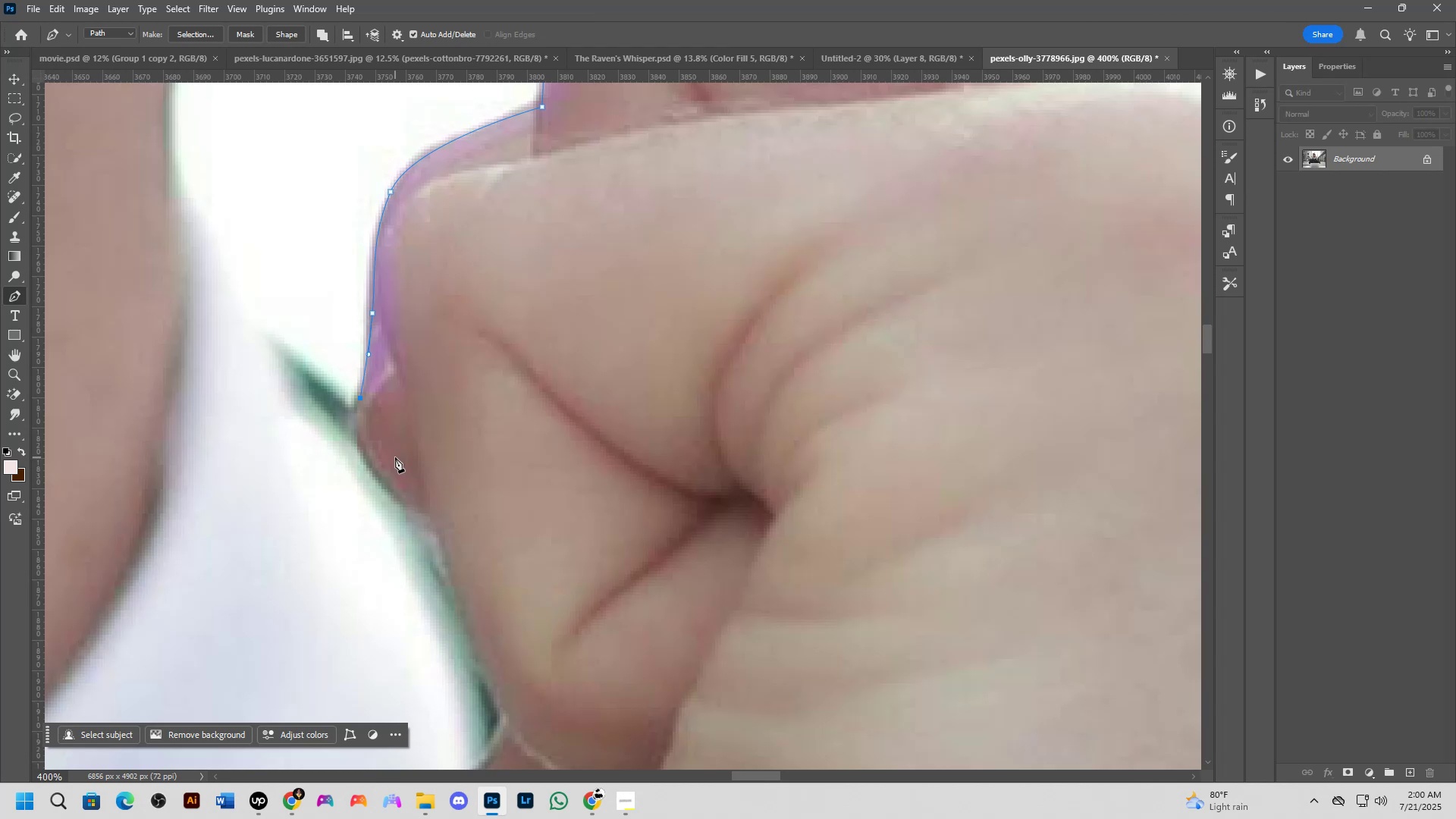 
scroll: coordinate [395, 457], scroll_direction: down, amount: 2.0
 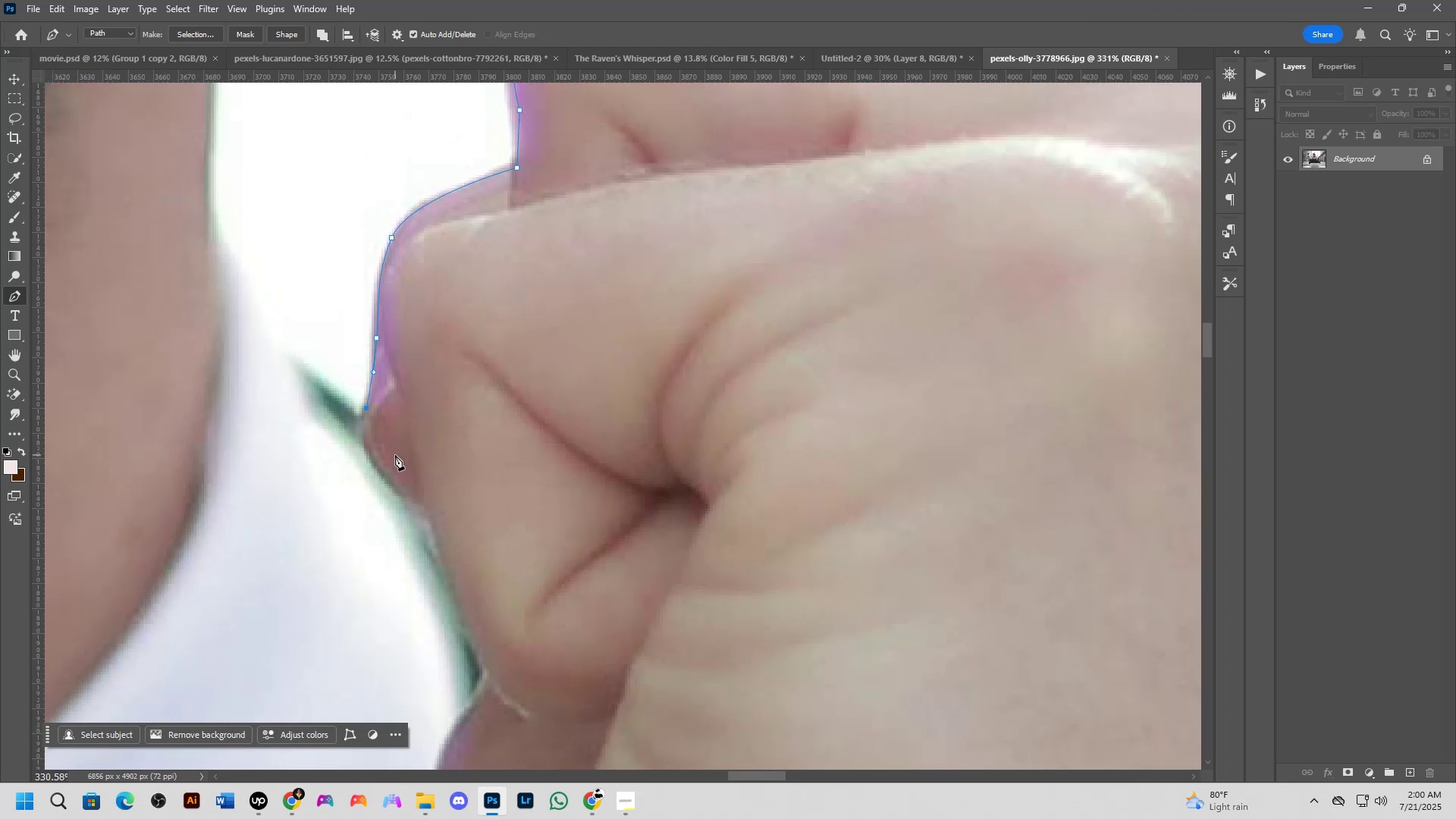 
hold_key(key=Space, duration=1.52)
 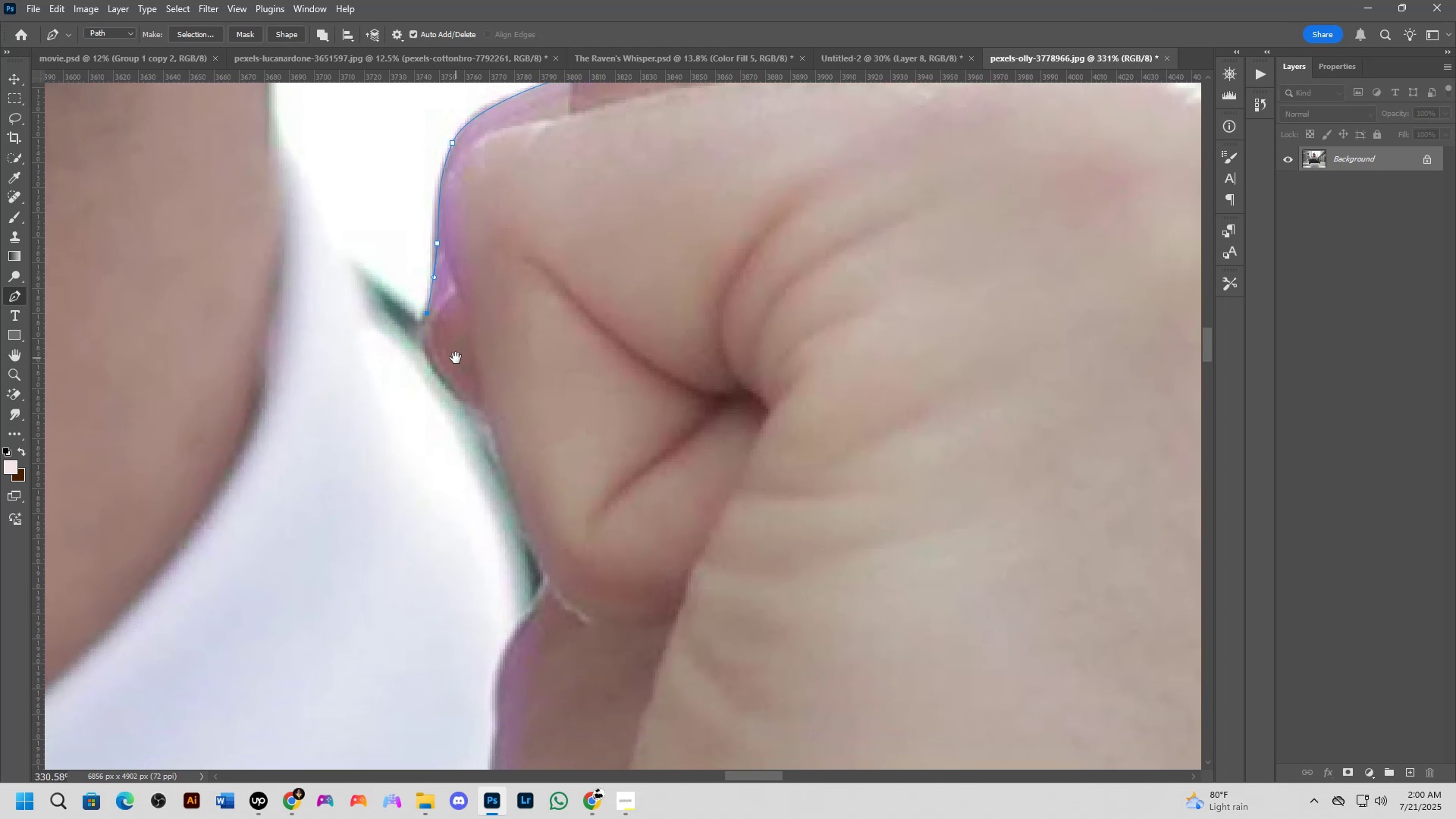 
left_click_drag(start_coordinate=[395, 453], to_coordinate=[543, 300])
 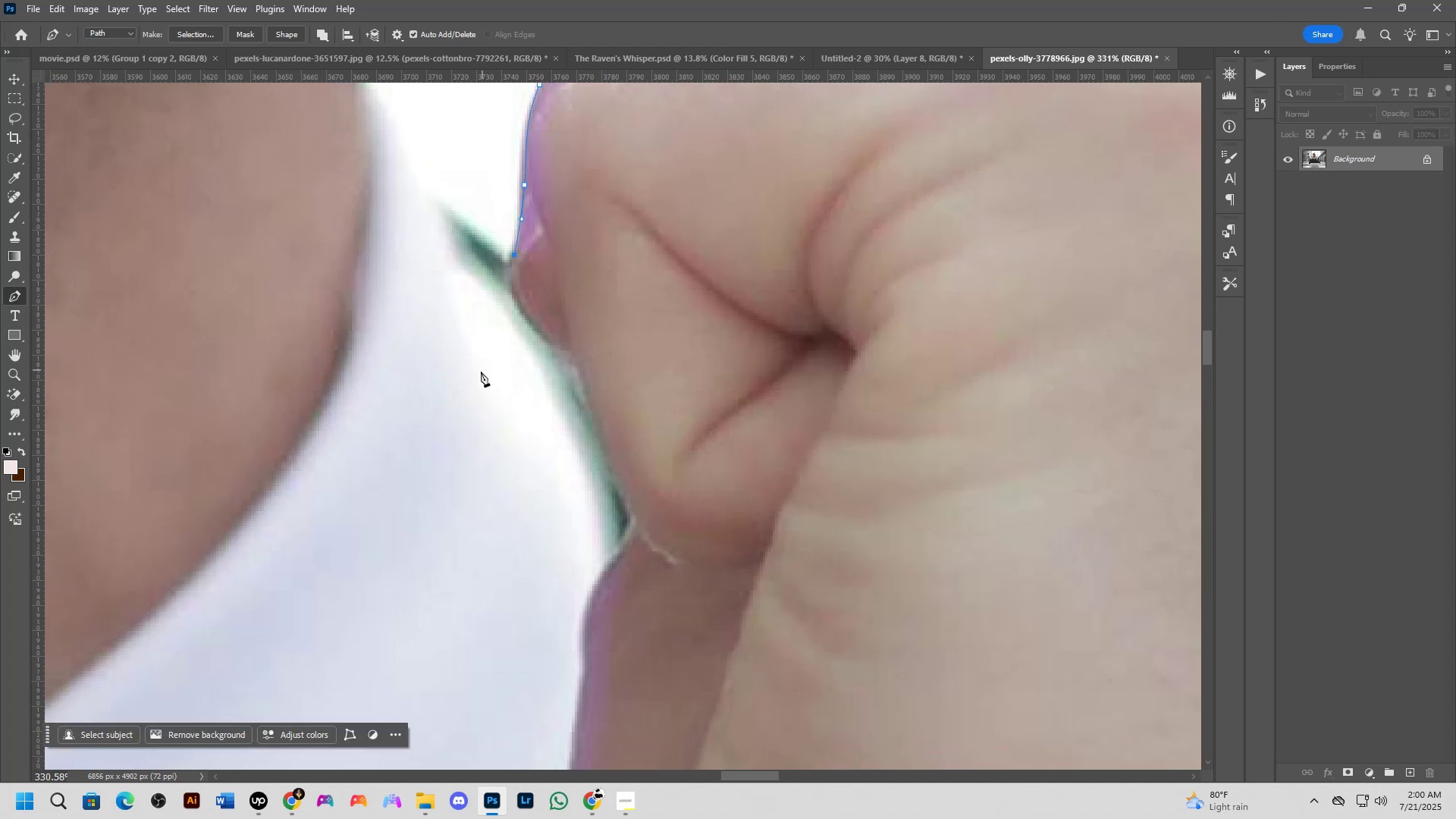 
hold_key(key=Space, duration=1.53)
 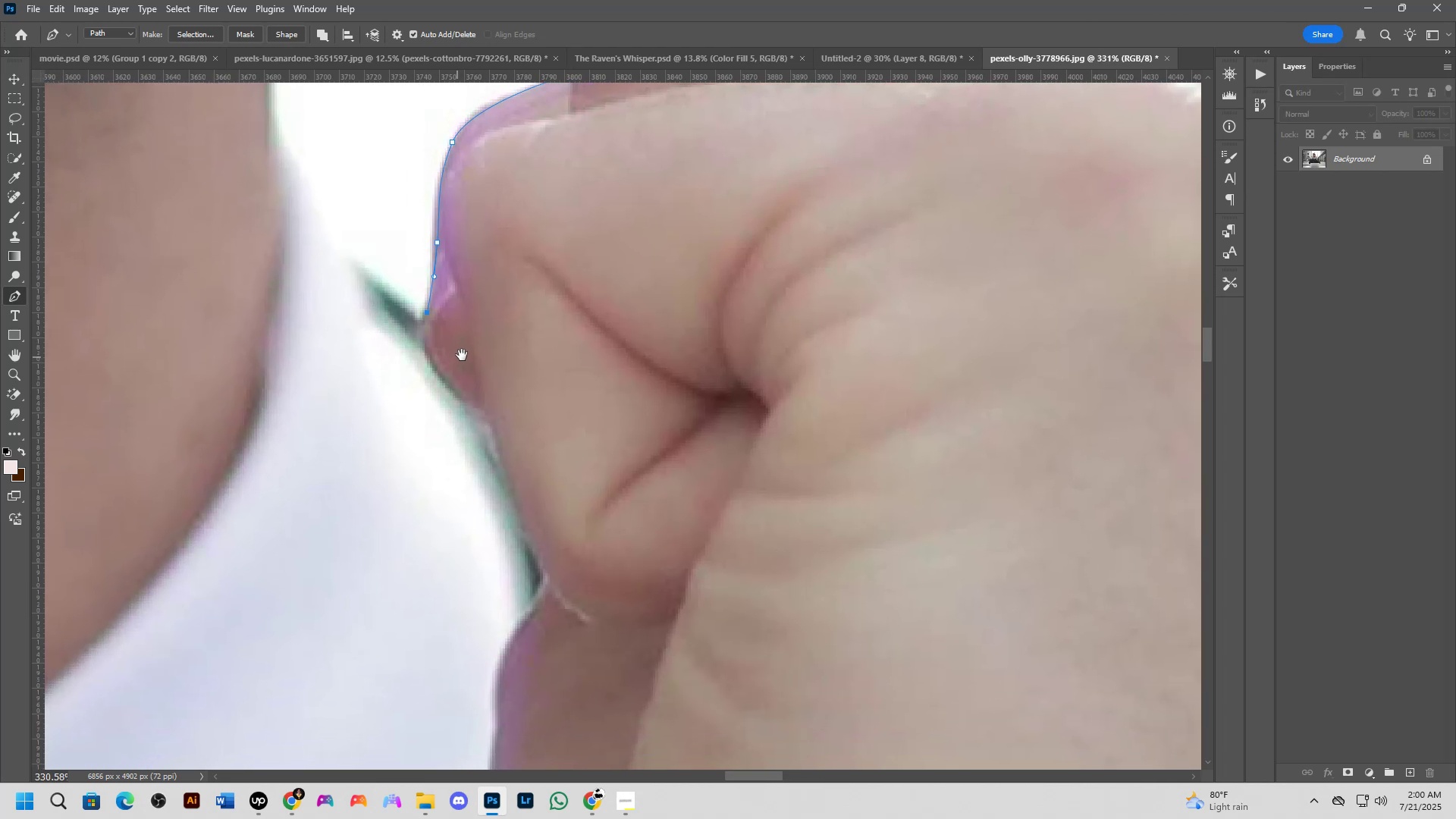 
hold_key(key=Space, duration=1.51)
 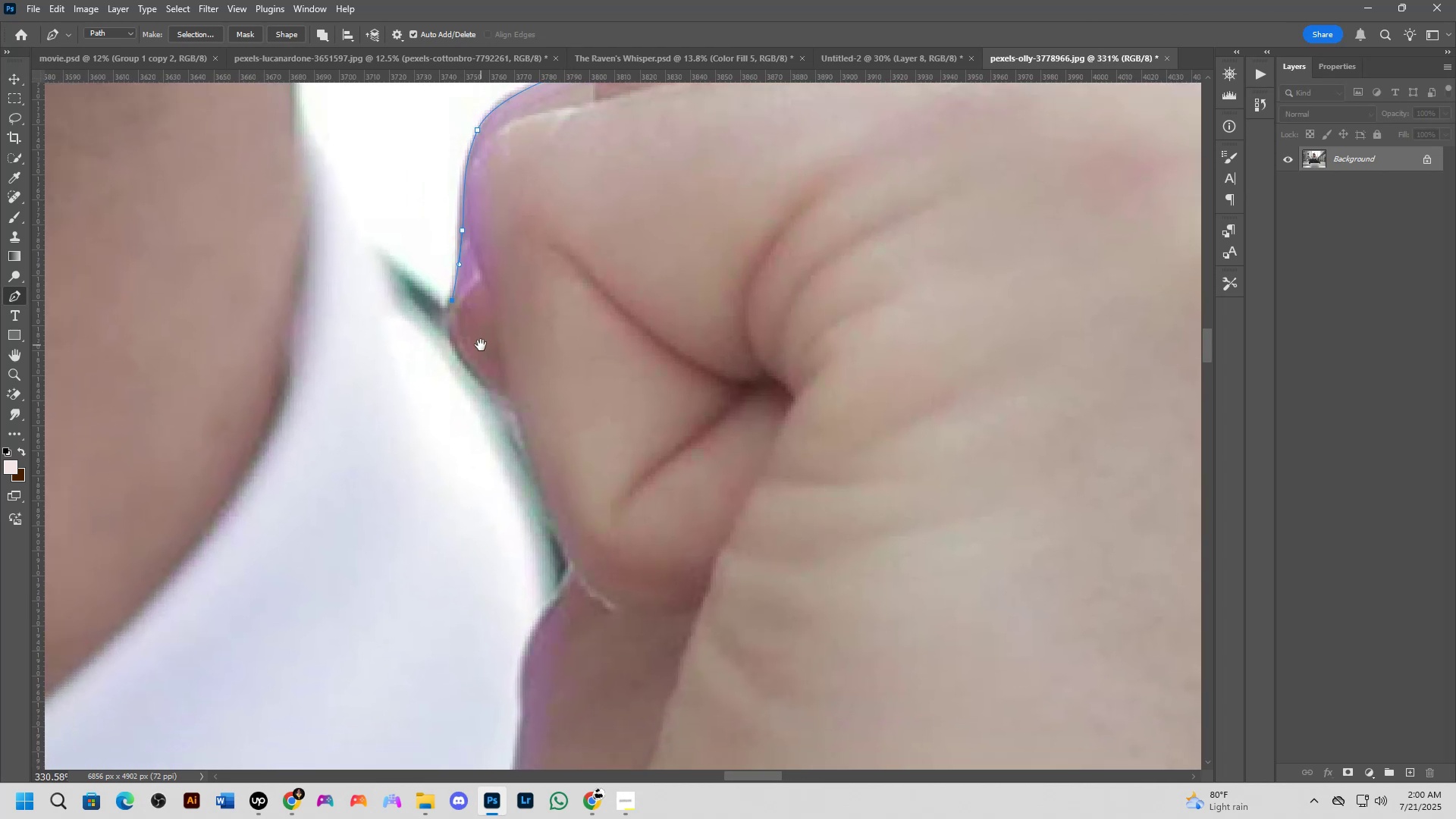 
hold_key(key=Space, duration=1.51)
 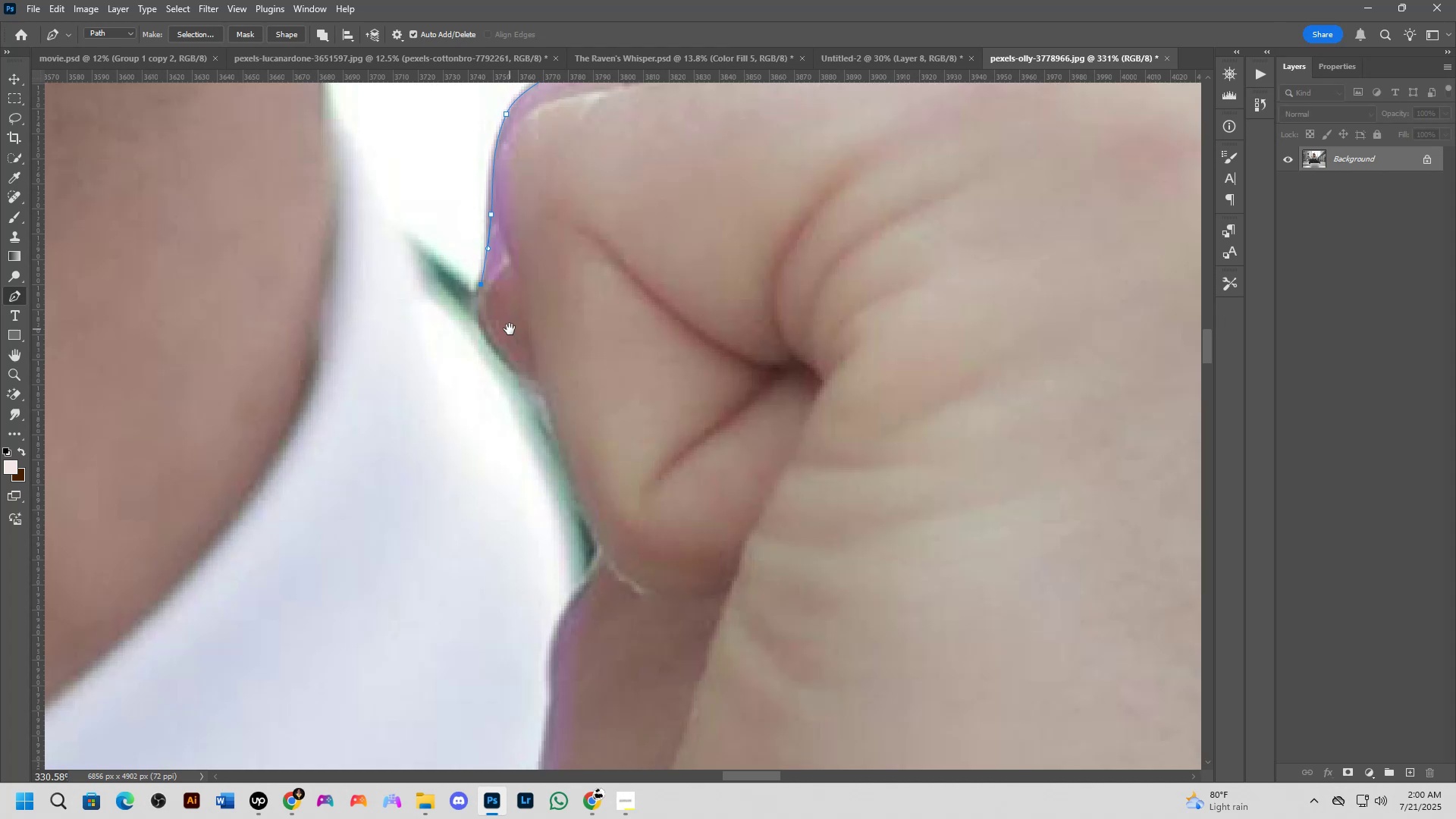 
hold_key(key=Space, duration=1.52)
 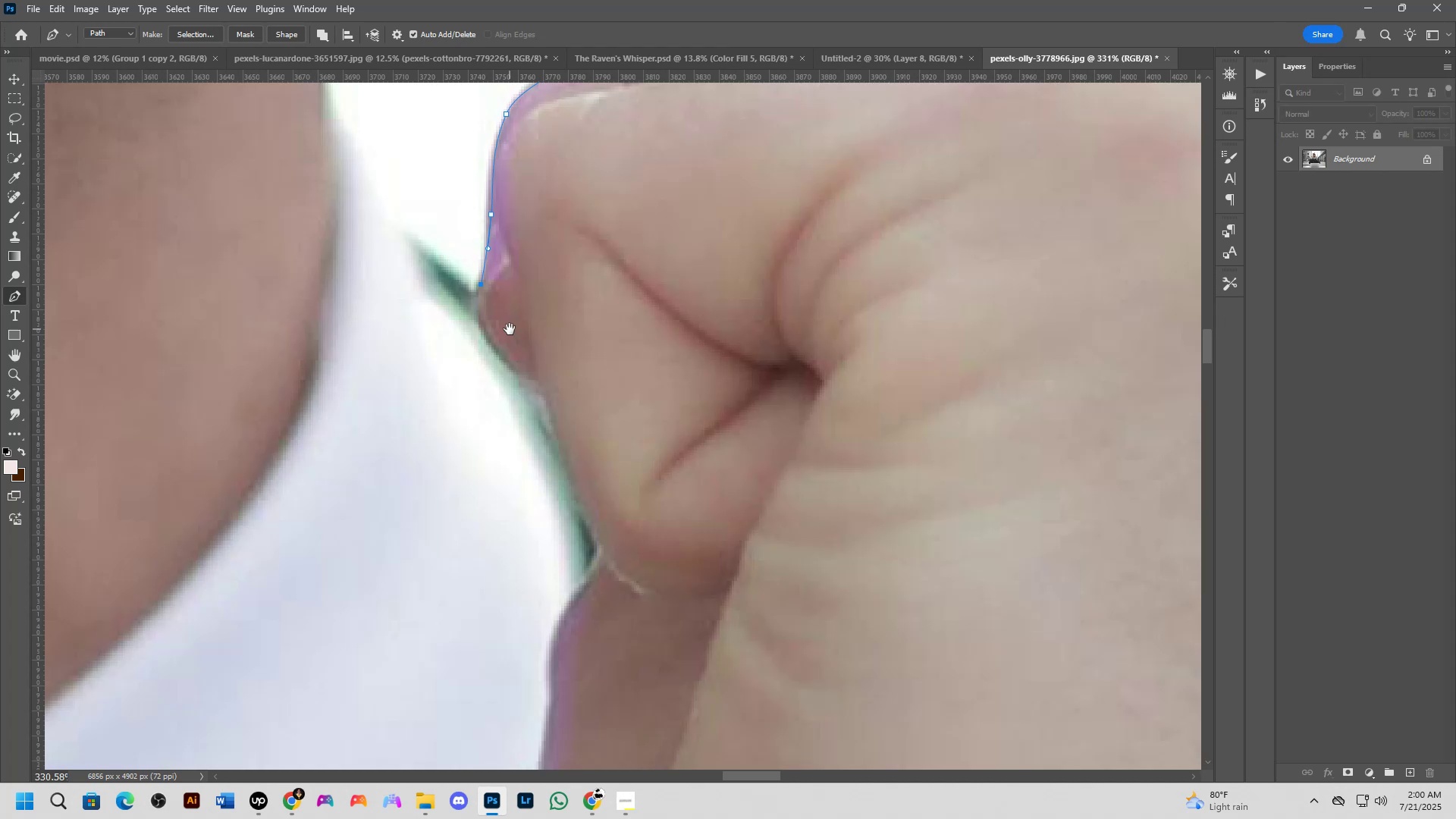 
hold_key(key=Space, duration=1.51)
 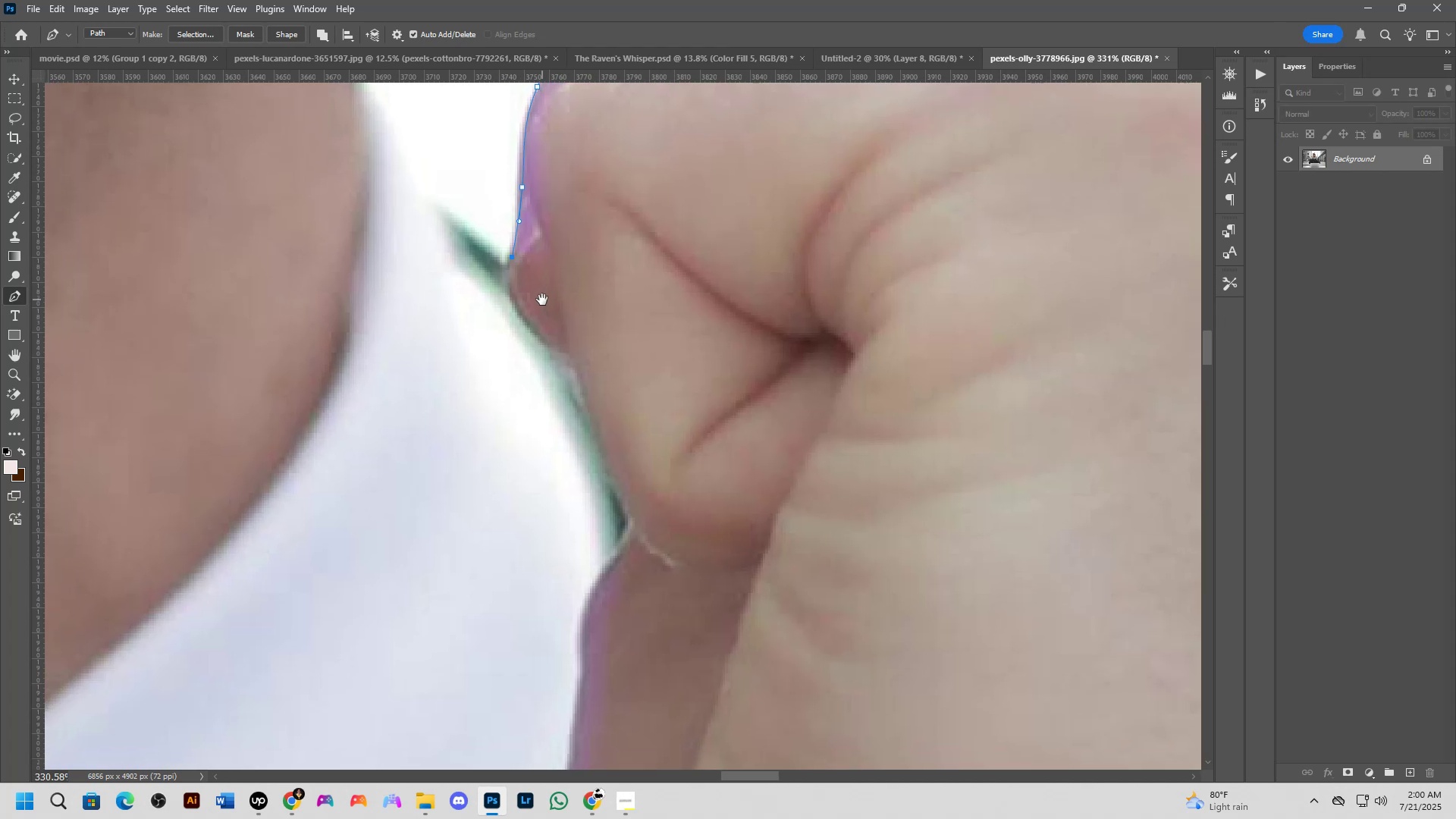 
key(Space)
 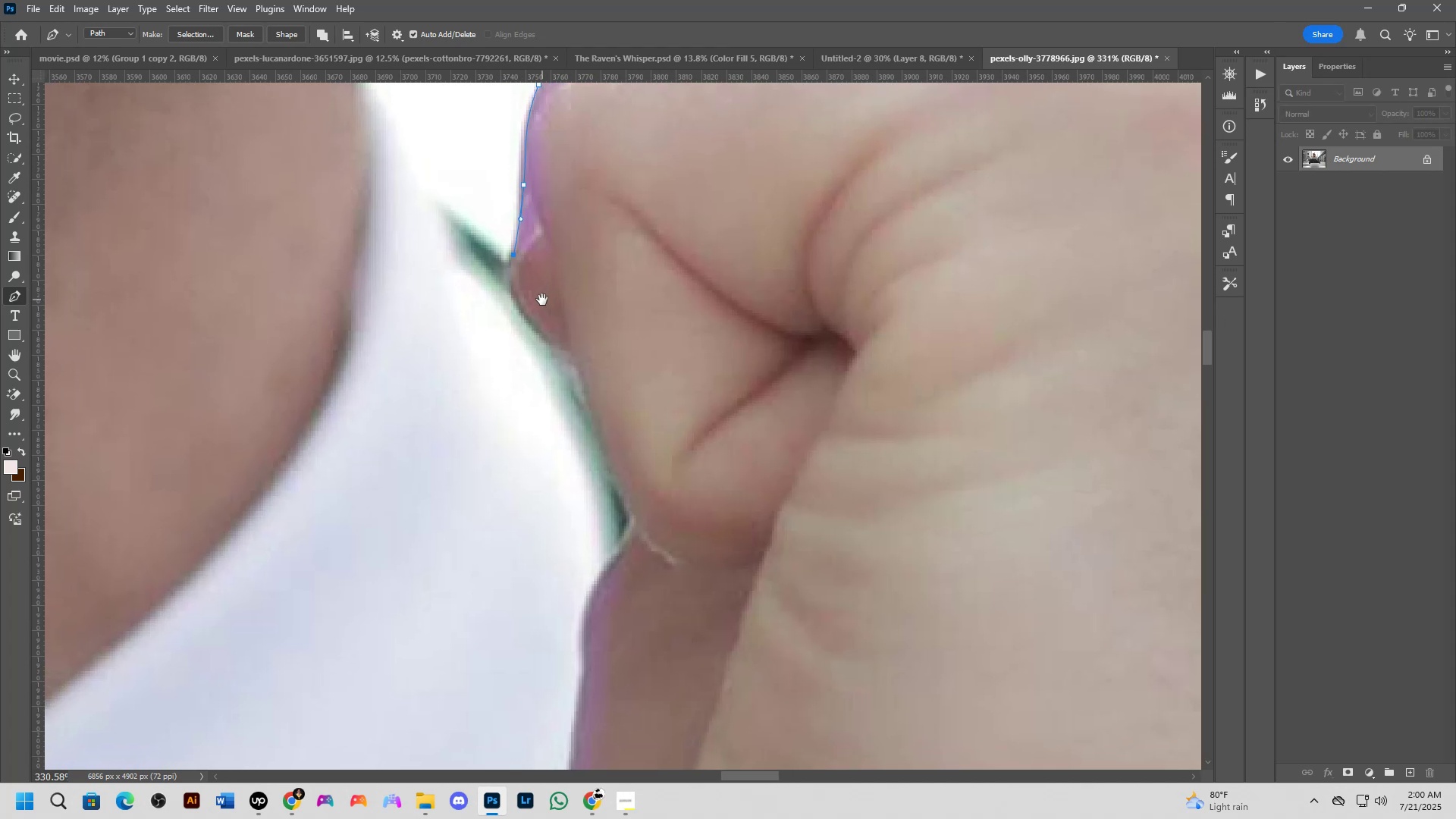 
key(Space)
 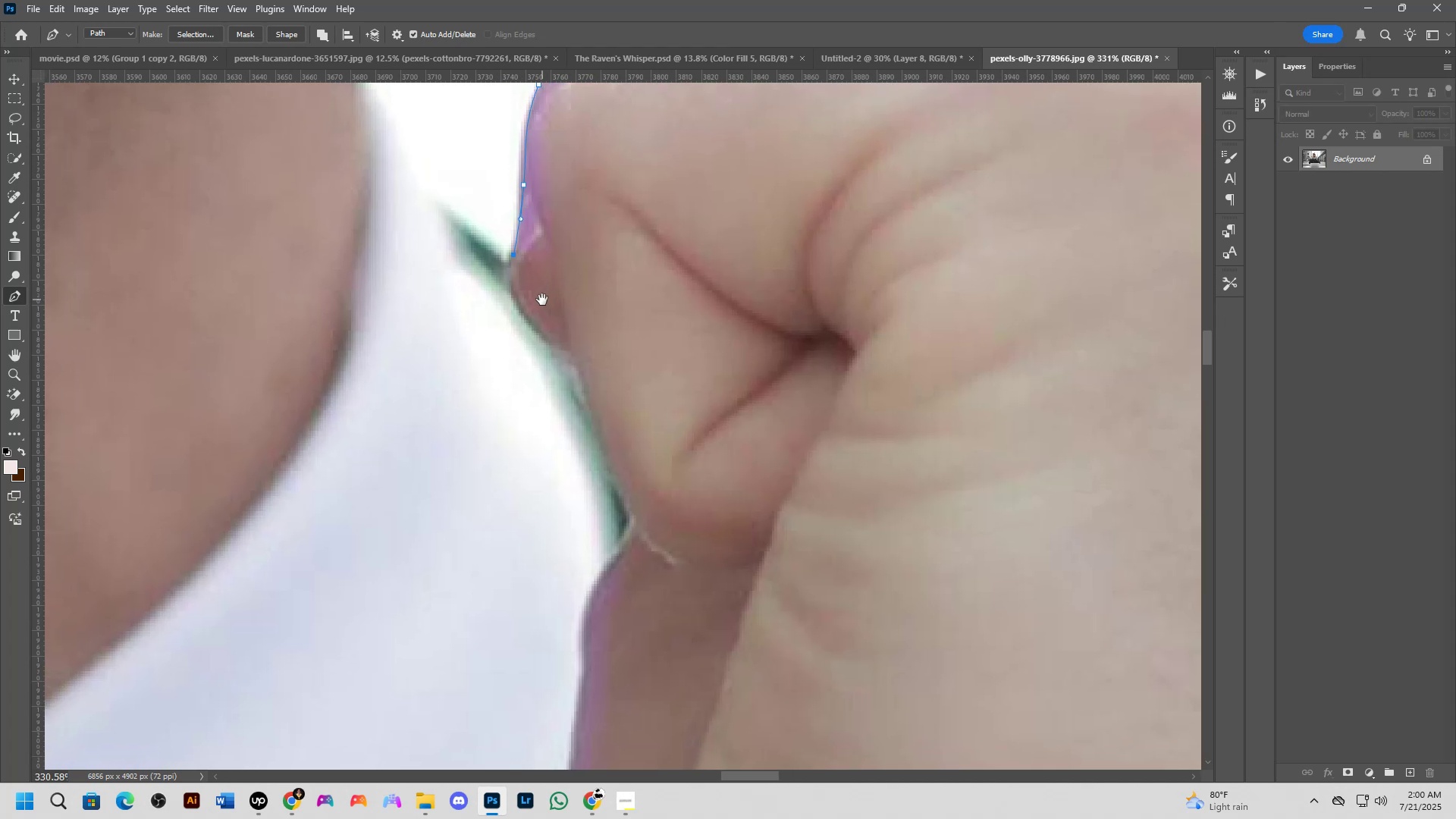 
key(Space)
 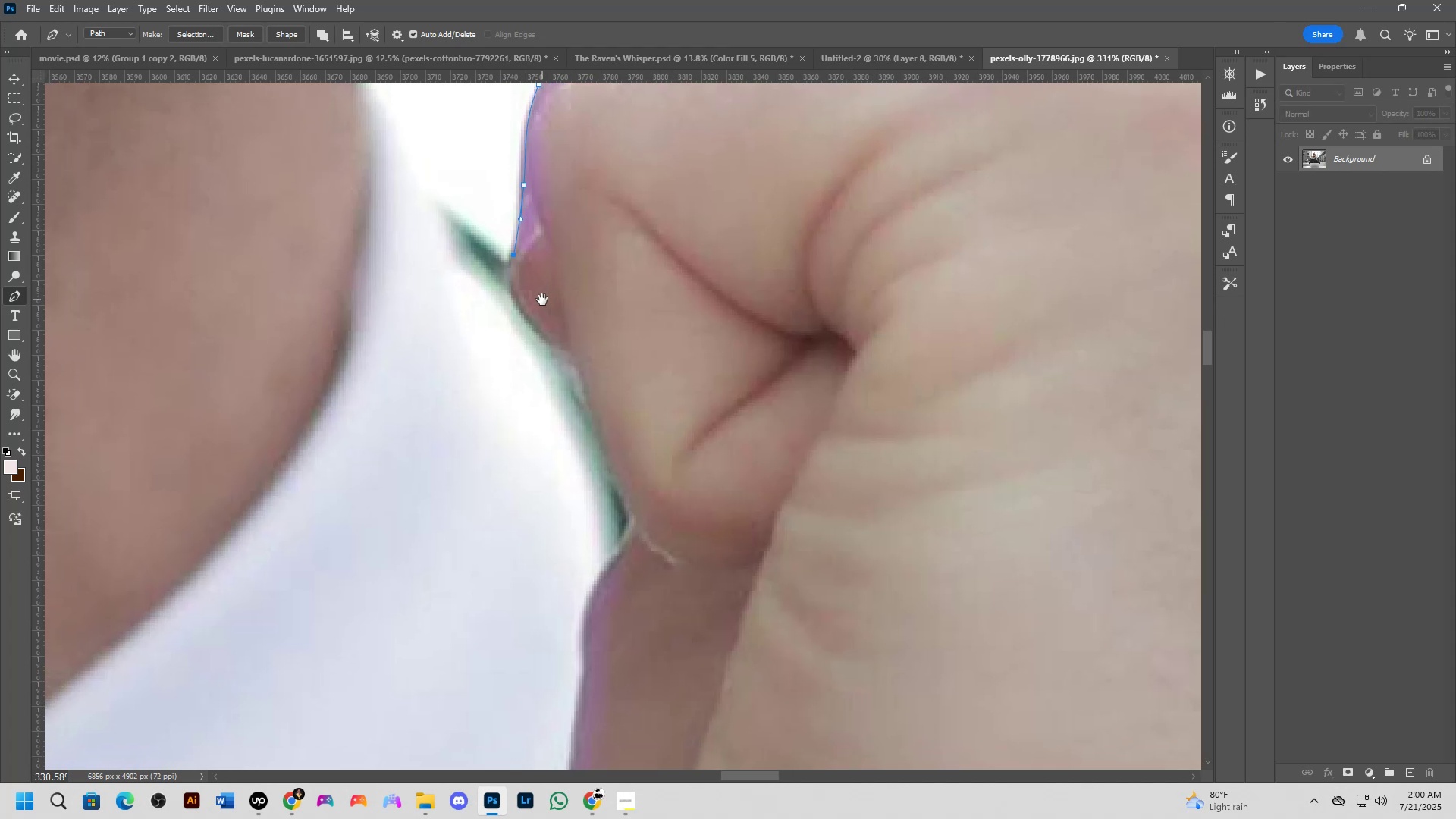 
key(Space)
 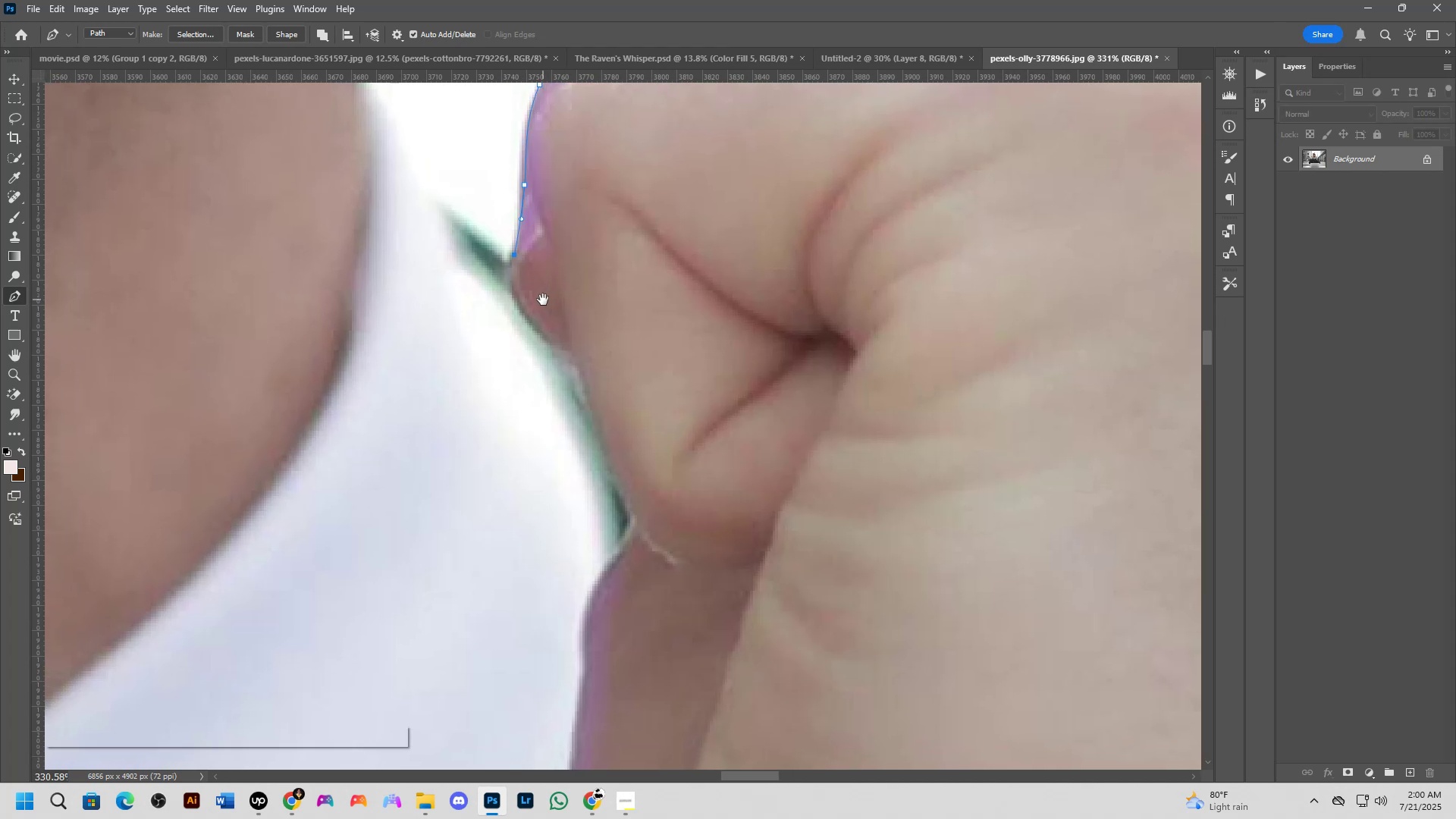 
key(Space)
 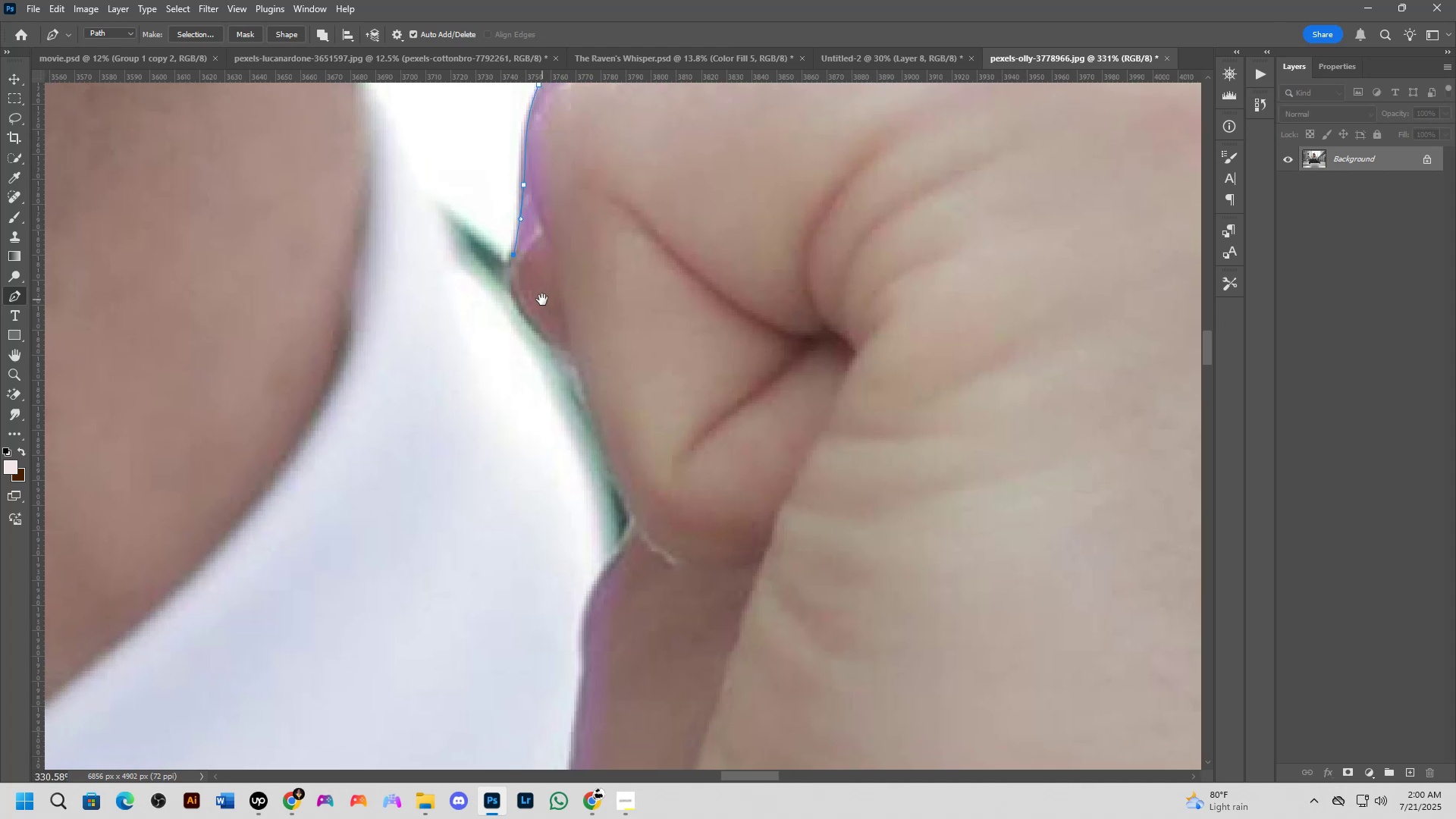 
key(Space)
 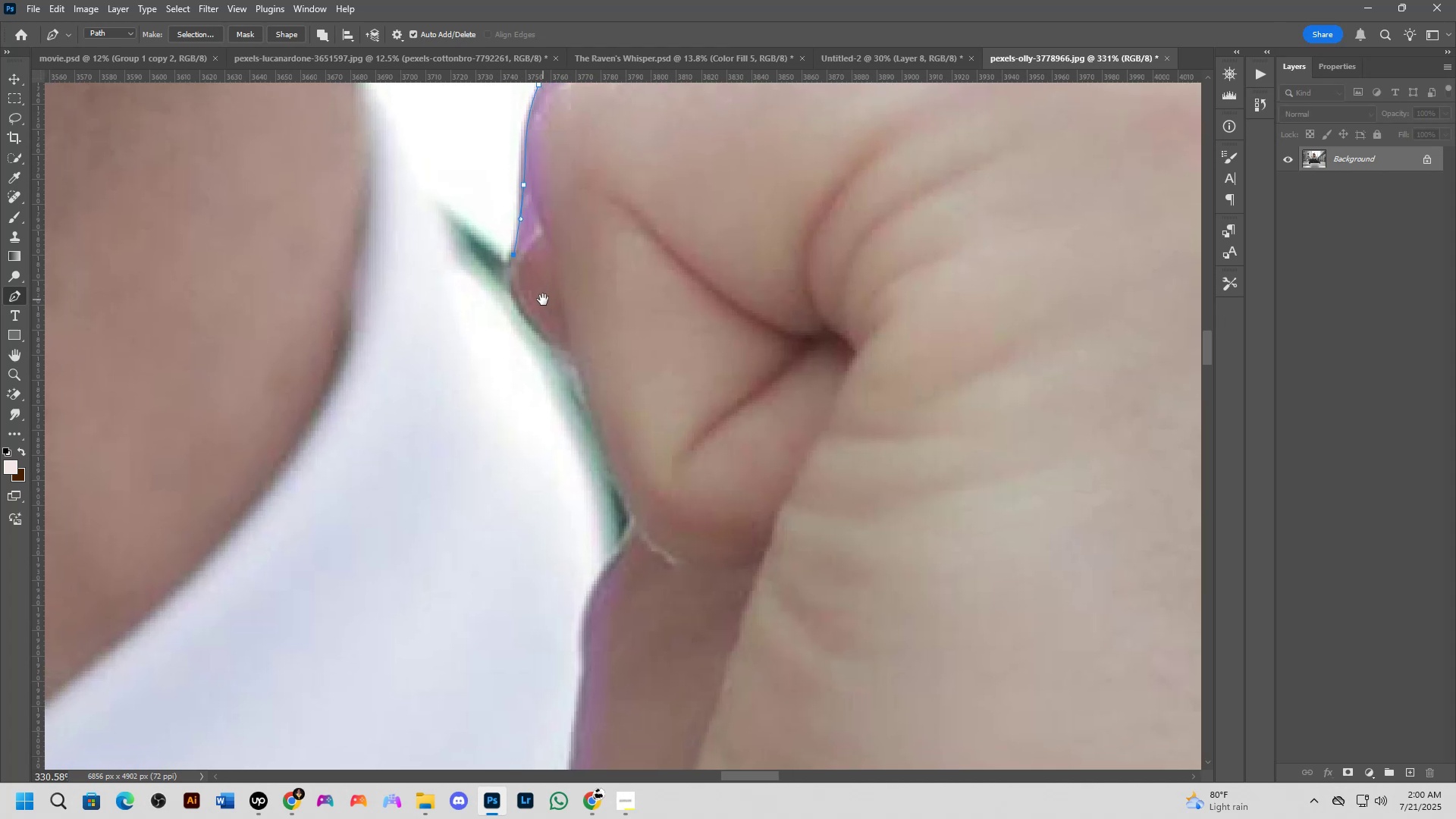 
key(Space)
 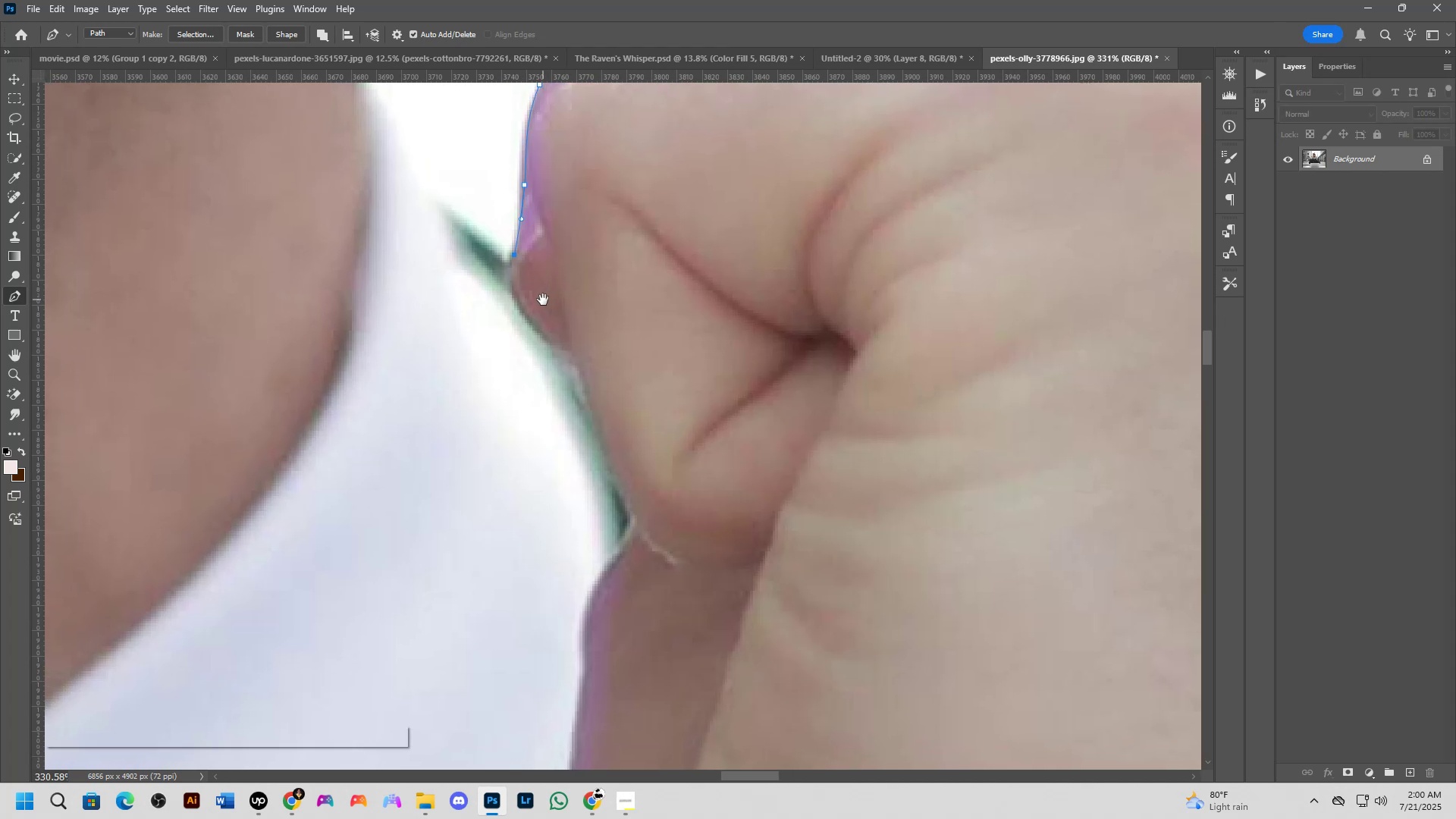 
key(Space)
 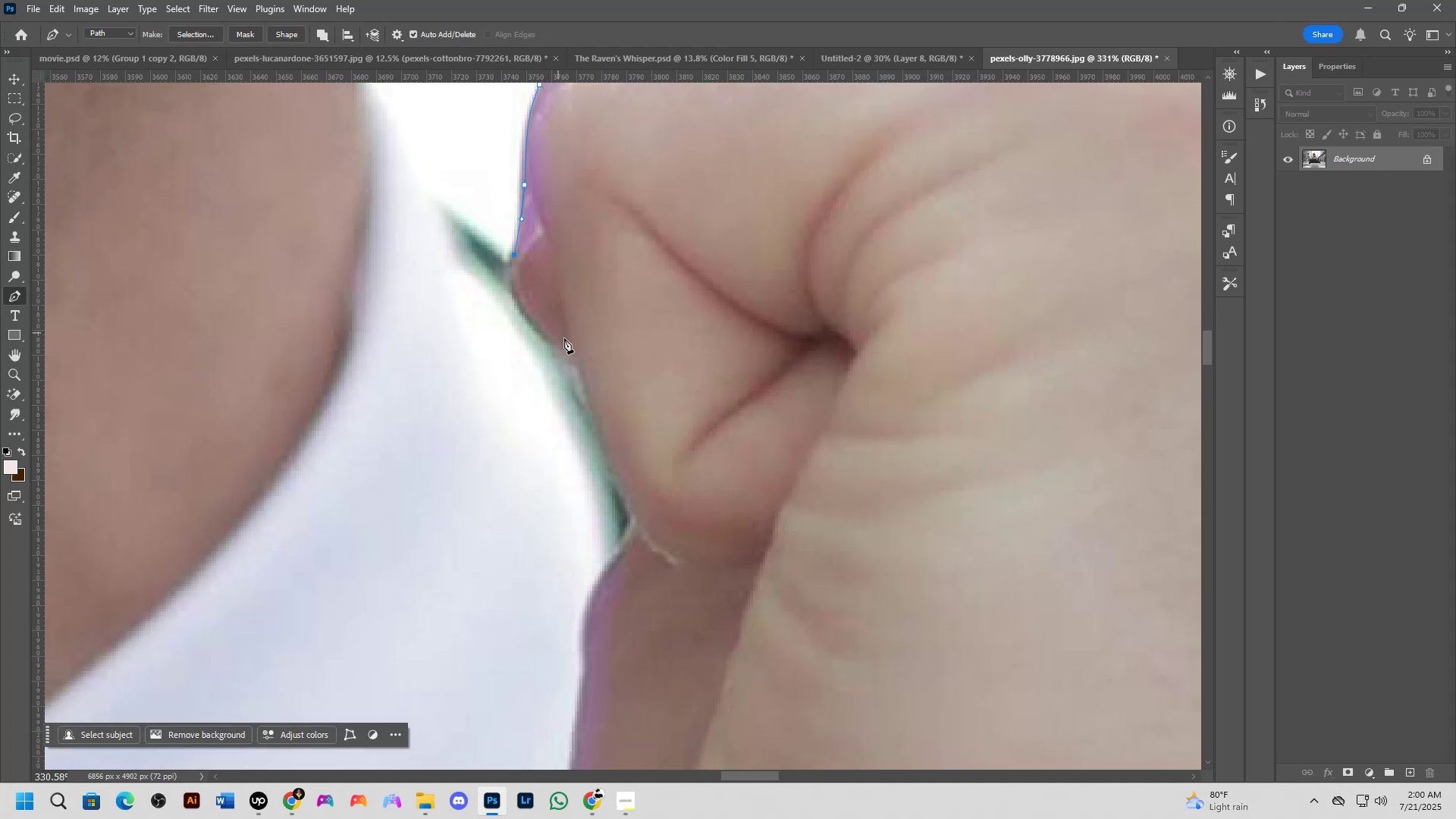 
left_click_drag(start_coordinate=[574, 352], to_coordinate=[634, 370])
 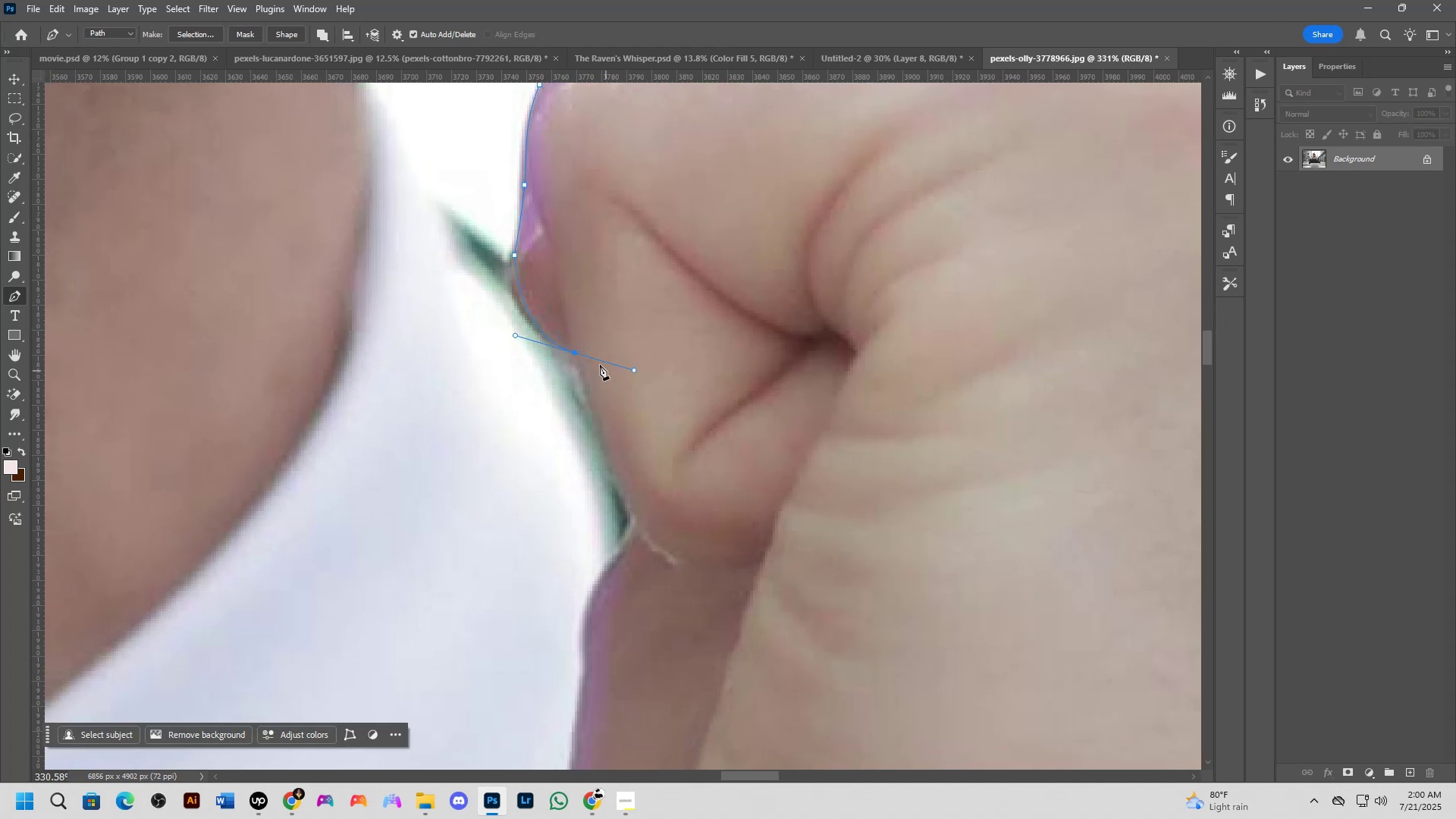 
hold_key(key=AltLeft, duration=1.18)
left_click([577, 353])
 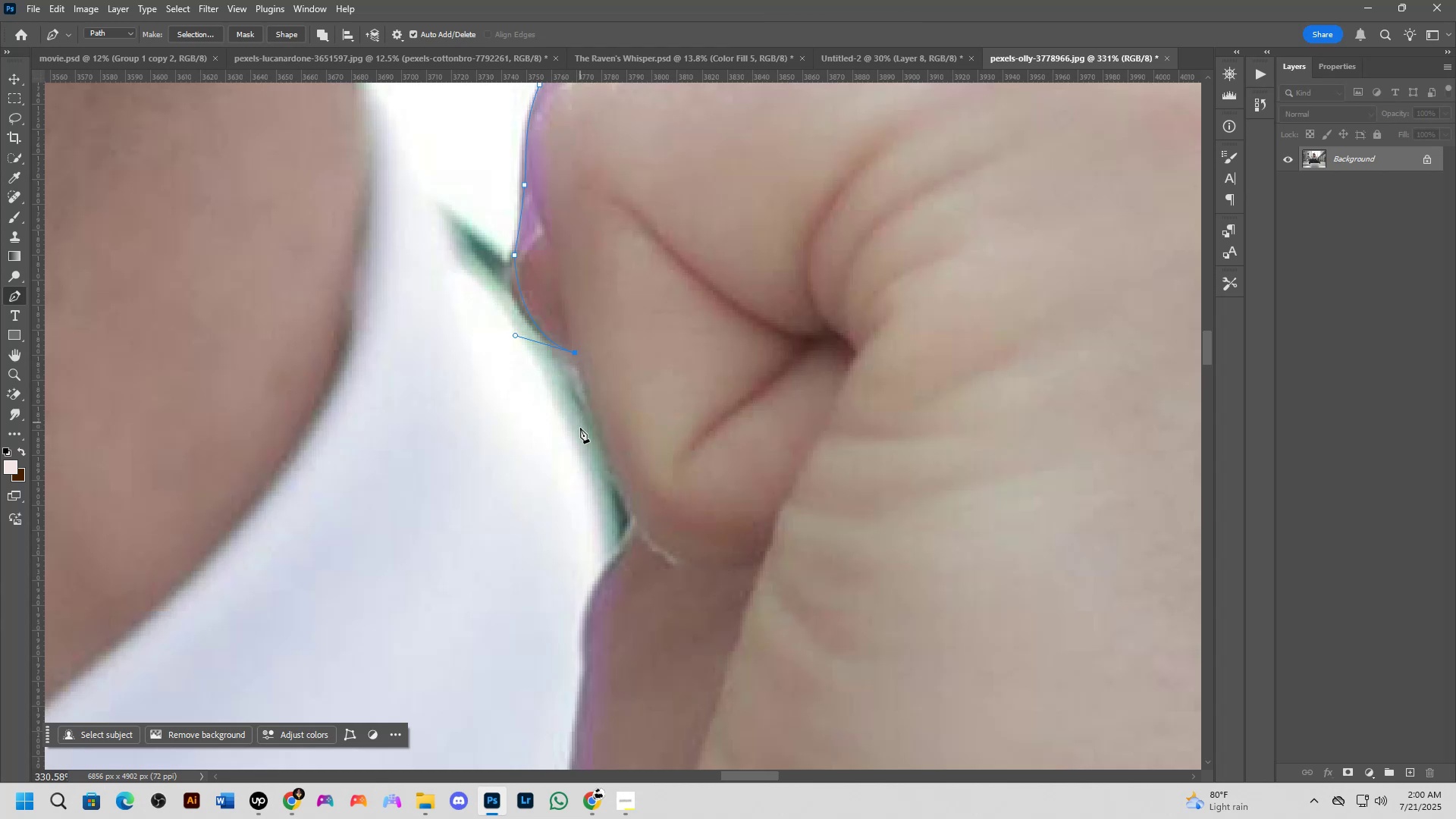 
hold_key(key=Space, duration=0.51)
 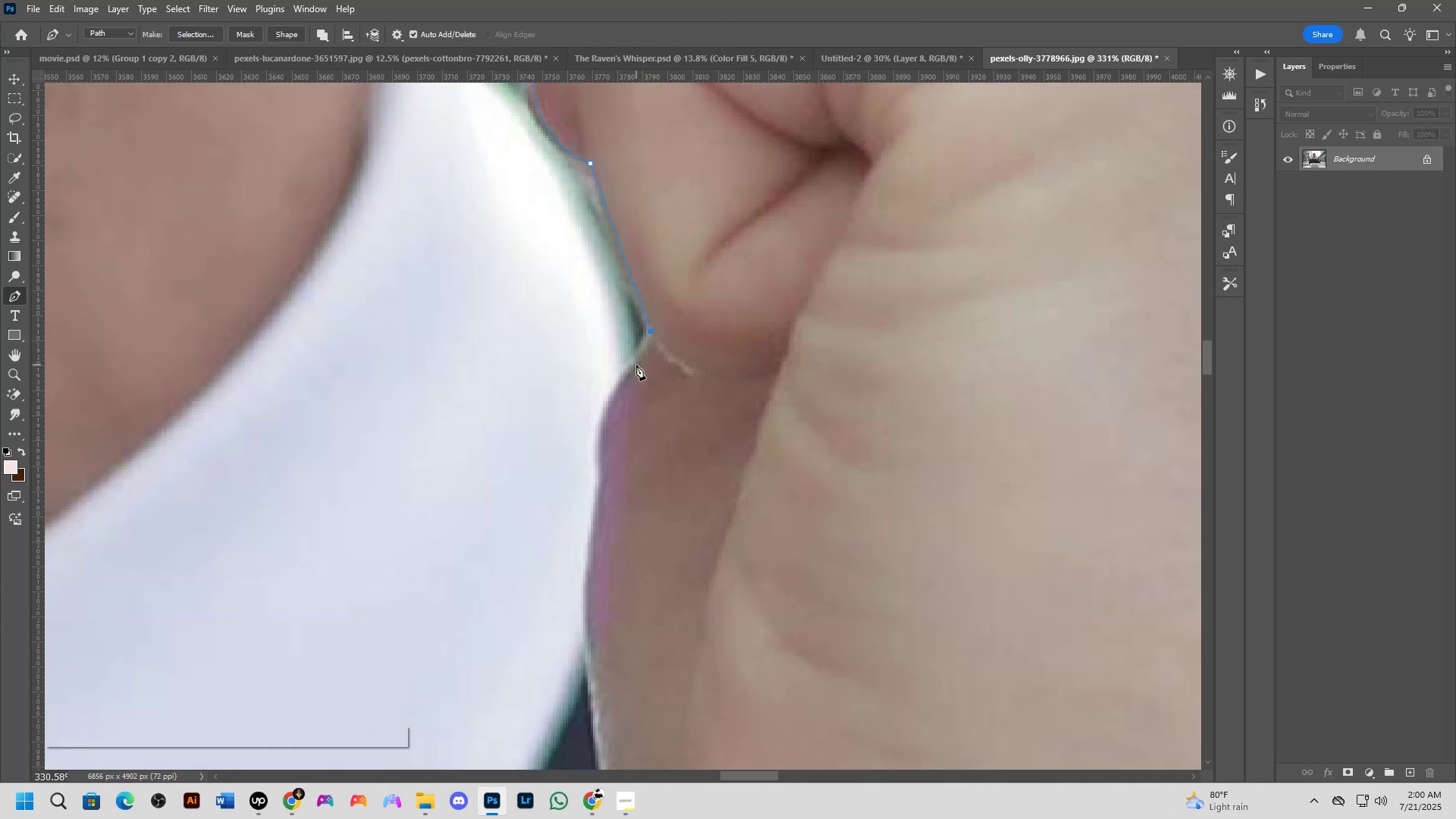 
left_click_drag(start_coordinate=[629, 550], to_coordinate=[645, 360])
 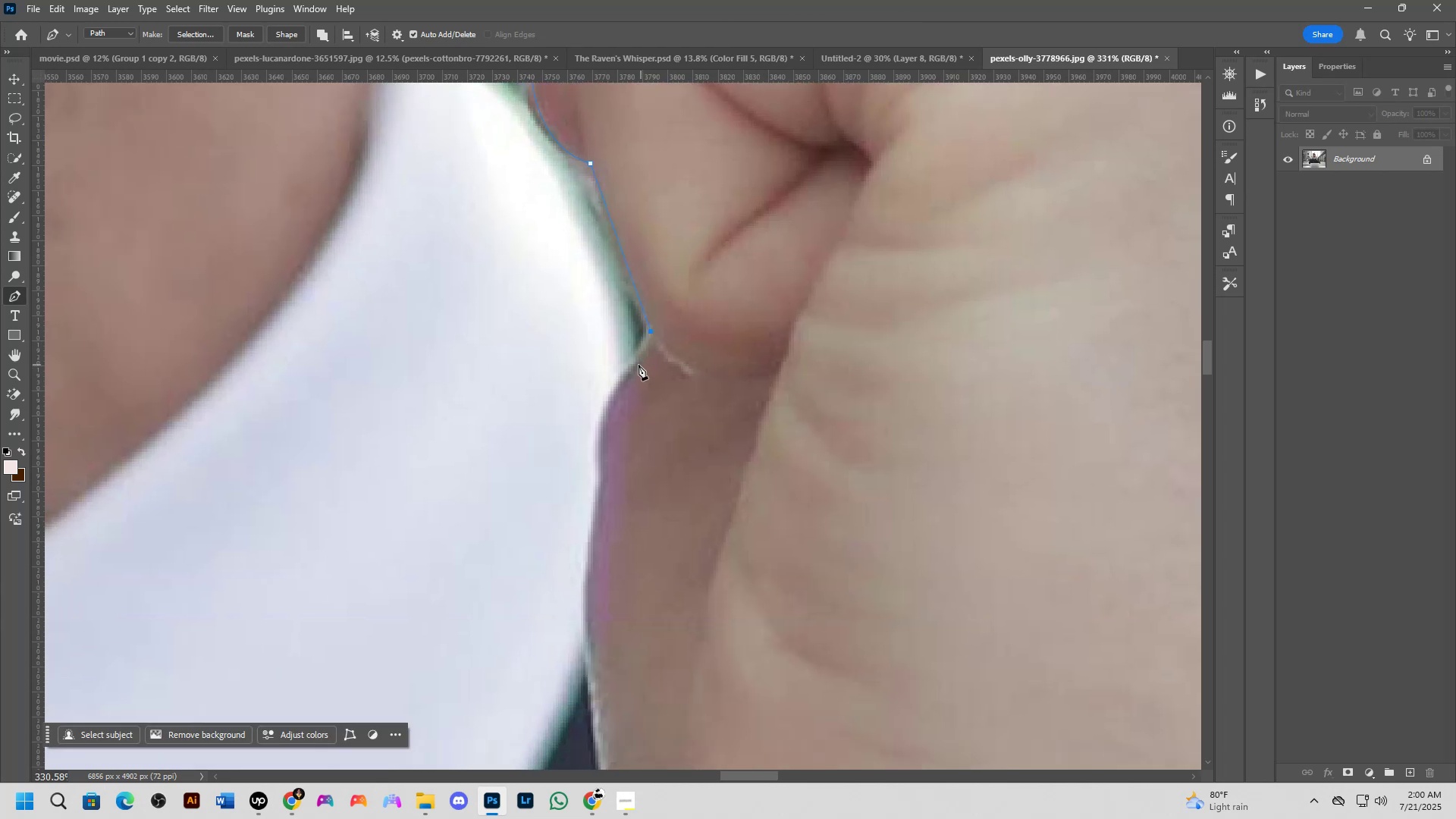 
left_click([636, 365])
 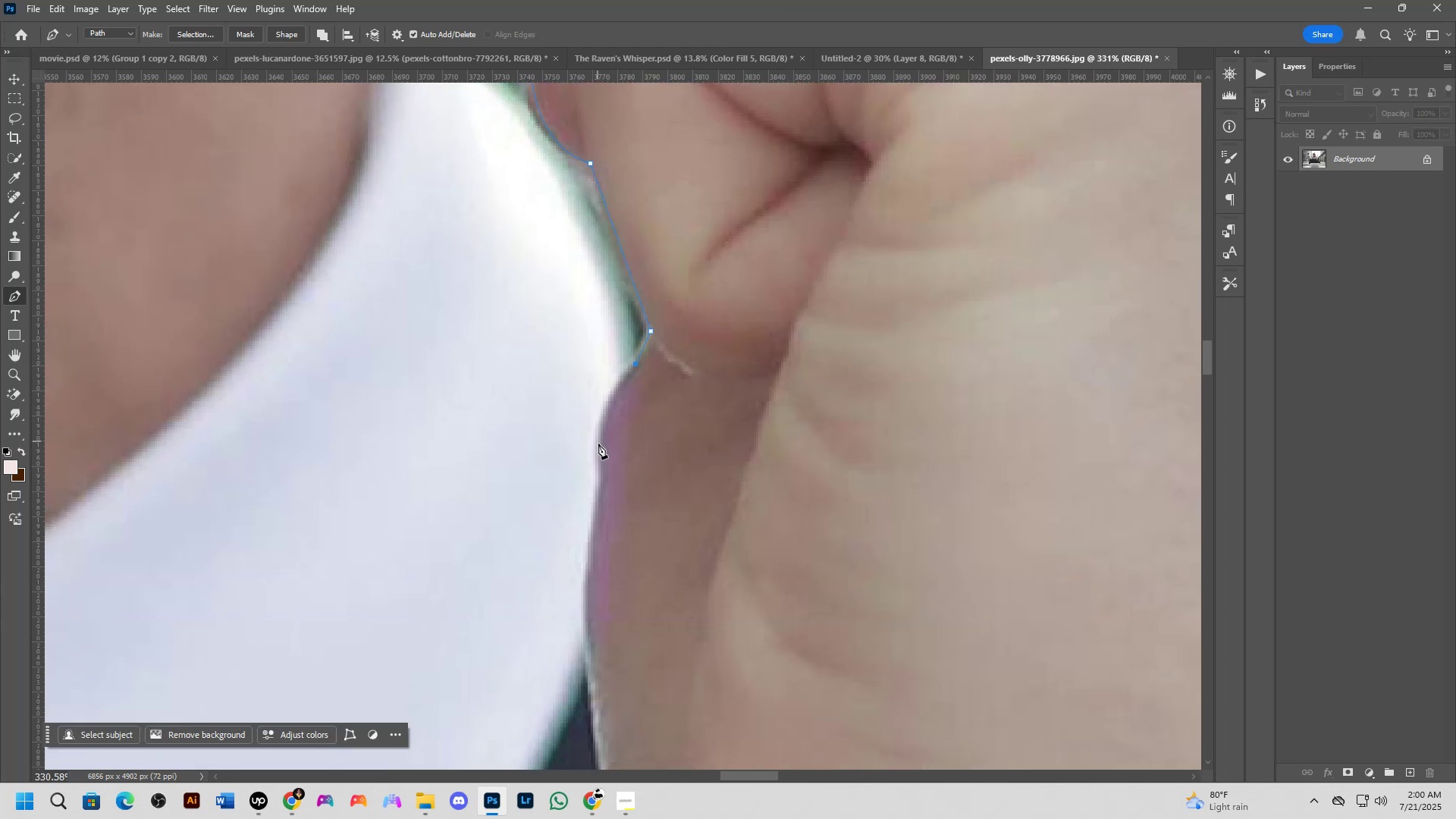 
left_click_drag(start_coordinate=[601, 470], to_coordinate=[605, 529])
 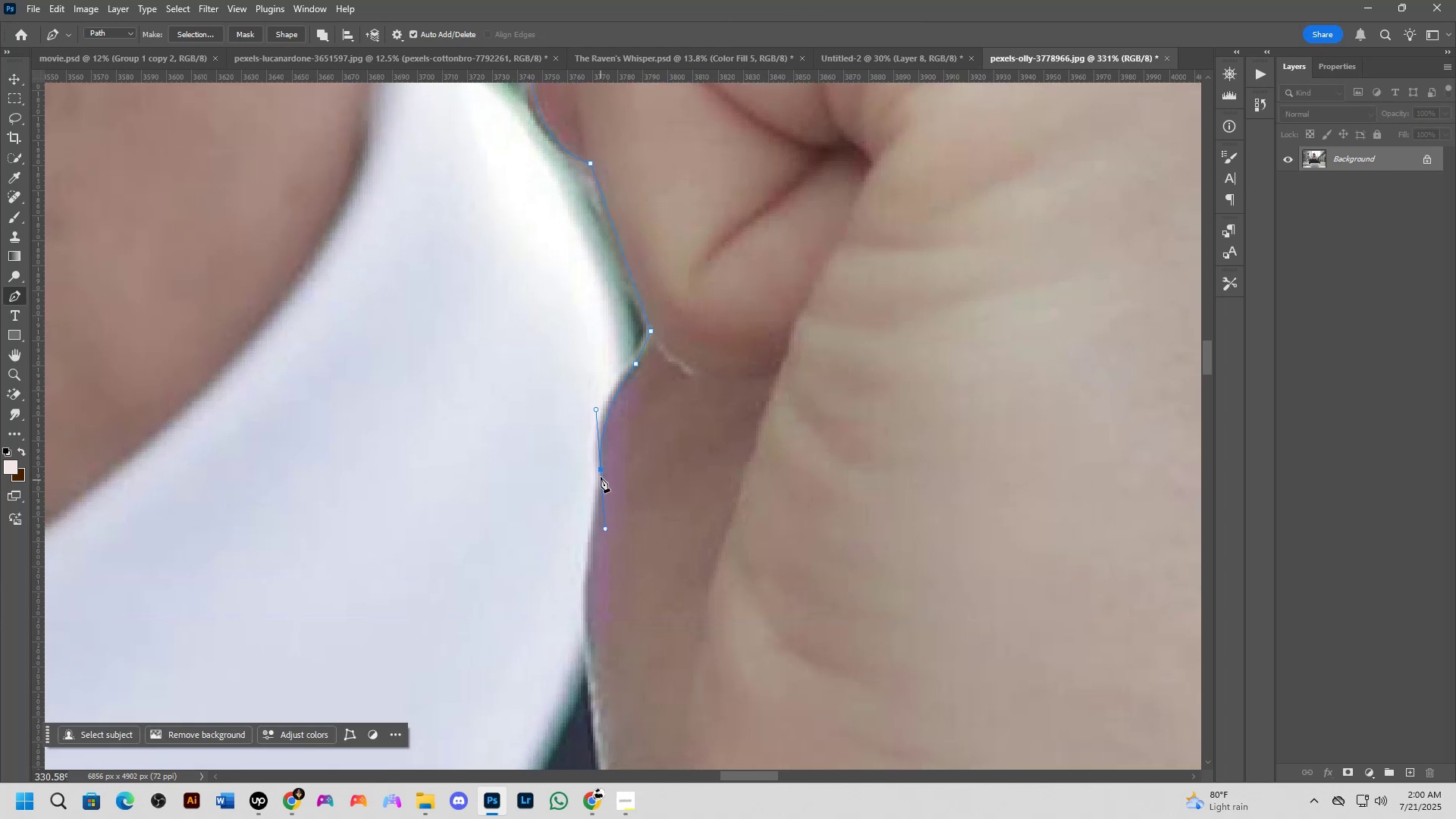 
key(Alt+AltLeft)
 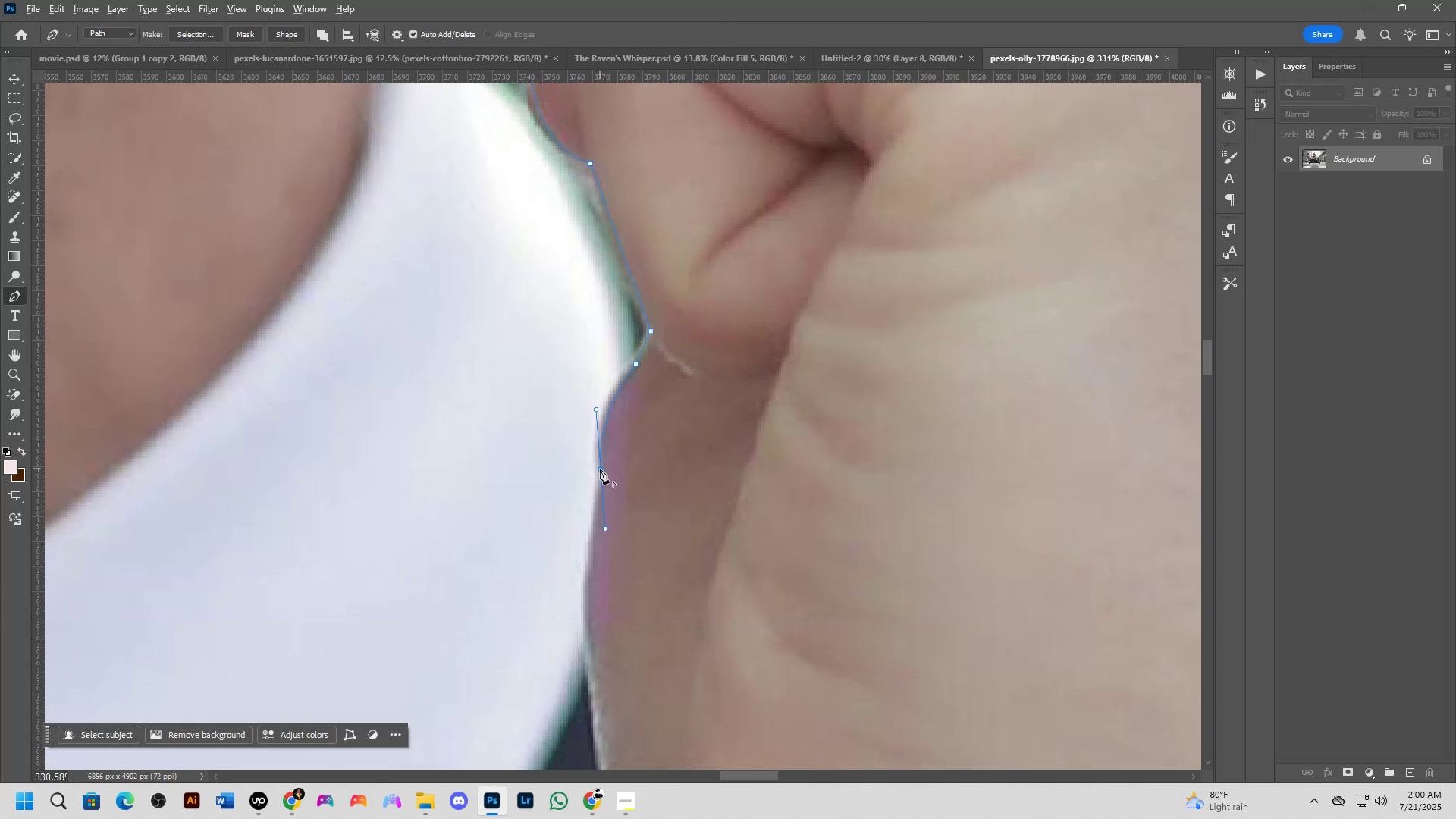 
left_click([600, 469])
 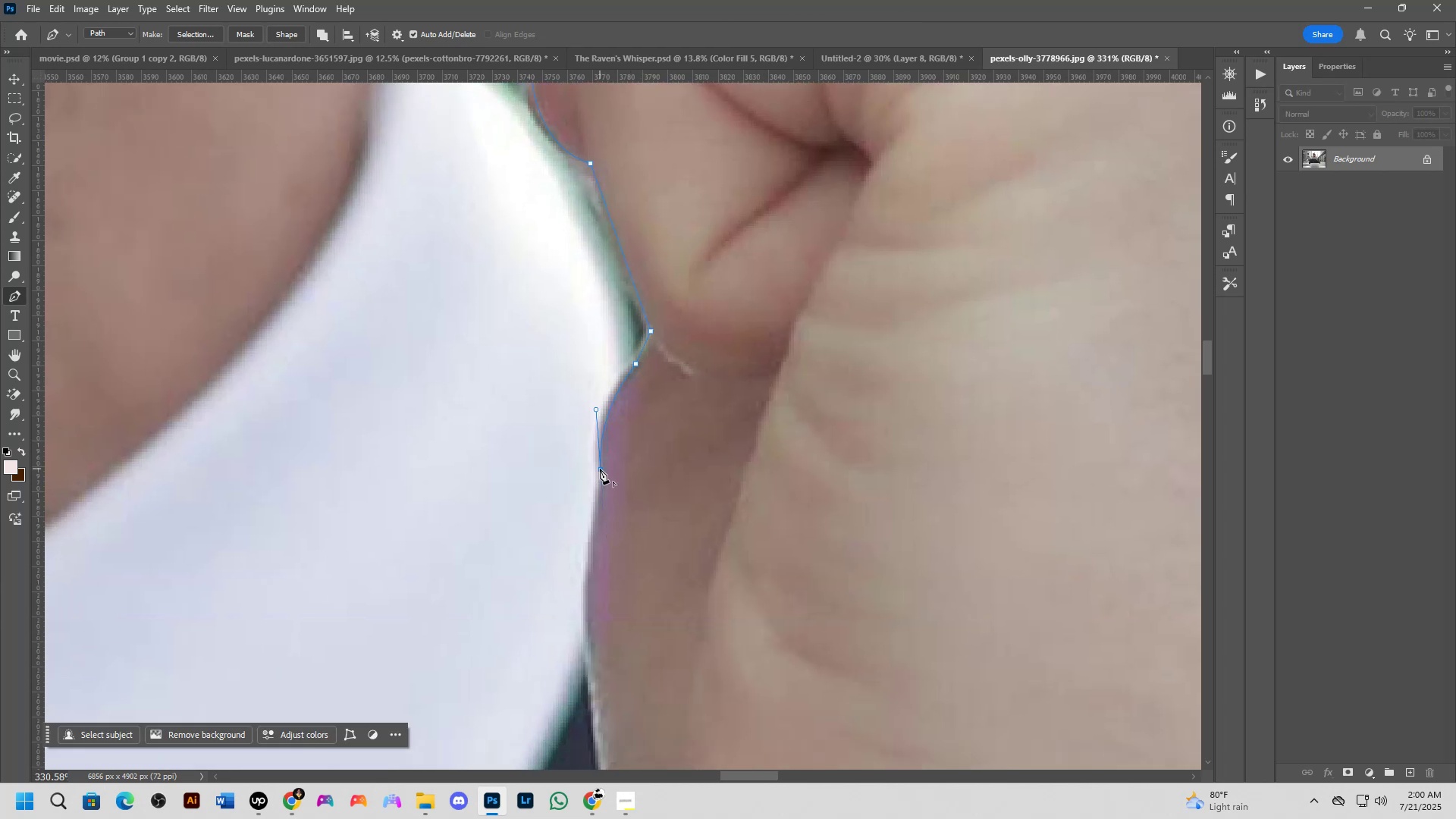 
scroll: coordinate [606, 491], scroll_direction: down, amount: 2.0
 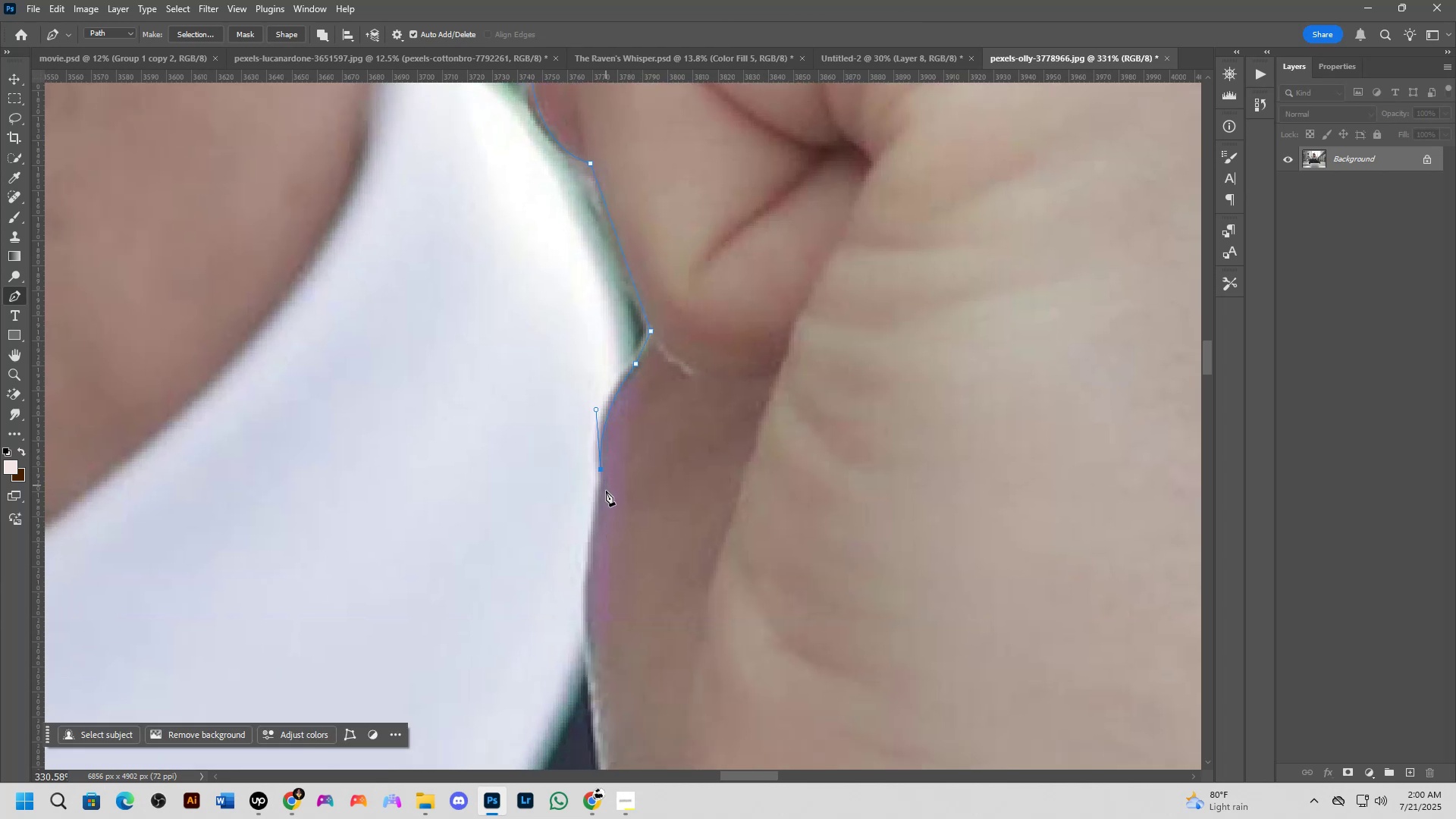 
hold_key(key=Space, duration=0.56)
 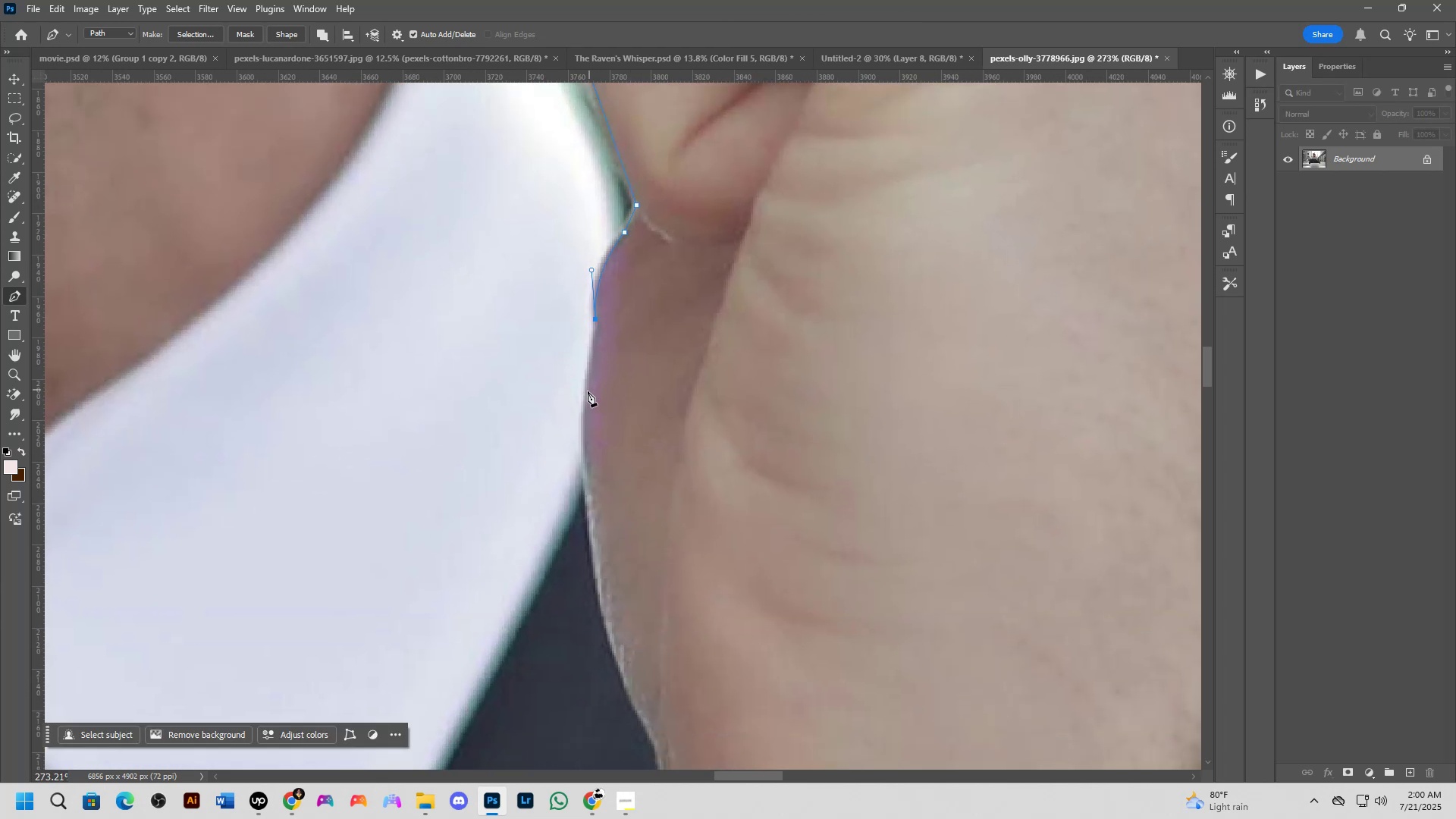 
left_click_drag(start_coordinate=[607, 511], to_coordinate=[601, 358])
 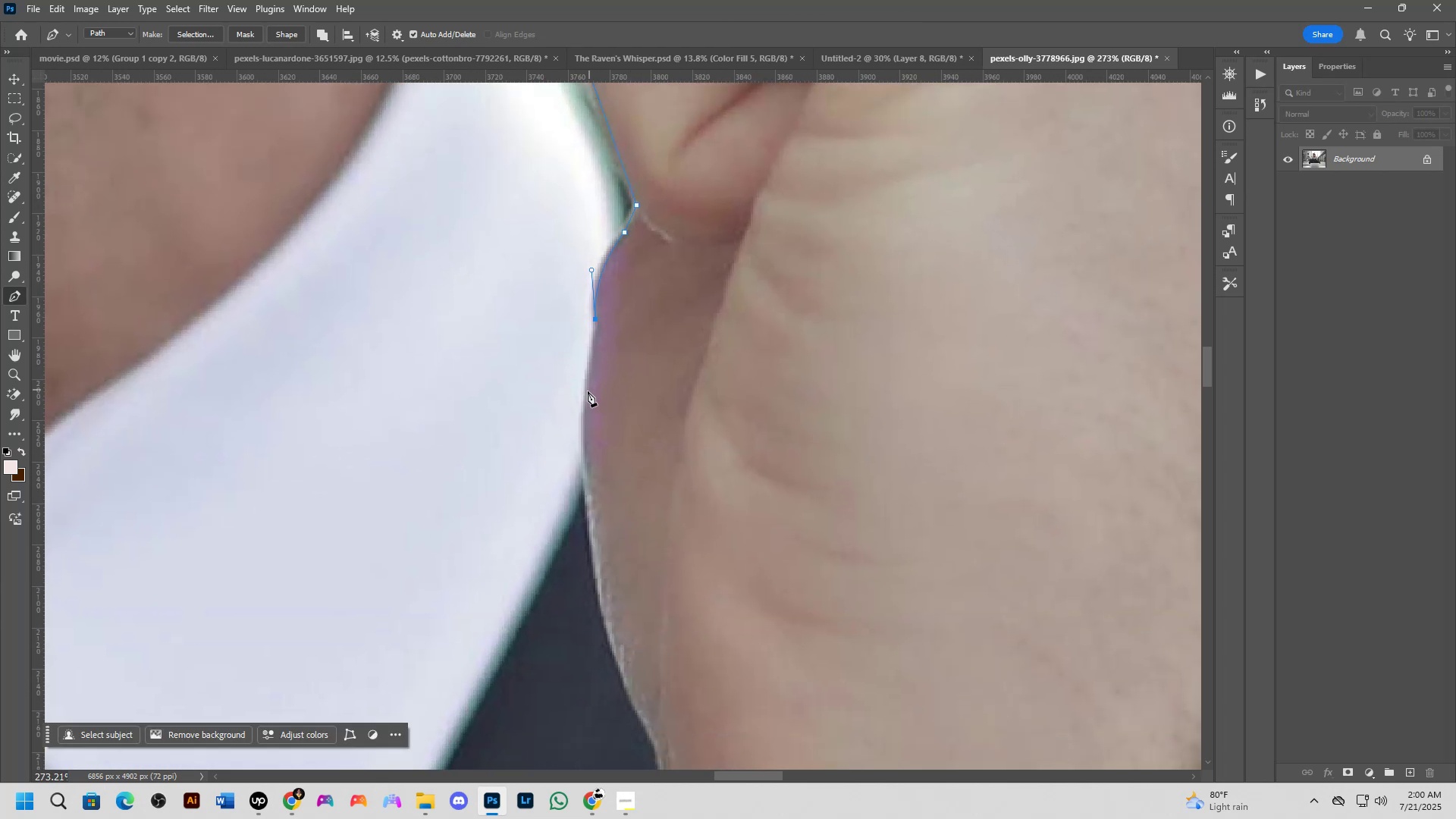 
left_click_drag(start_coordinate=[582, 403], to_coordinate=[582, 423])
 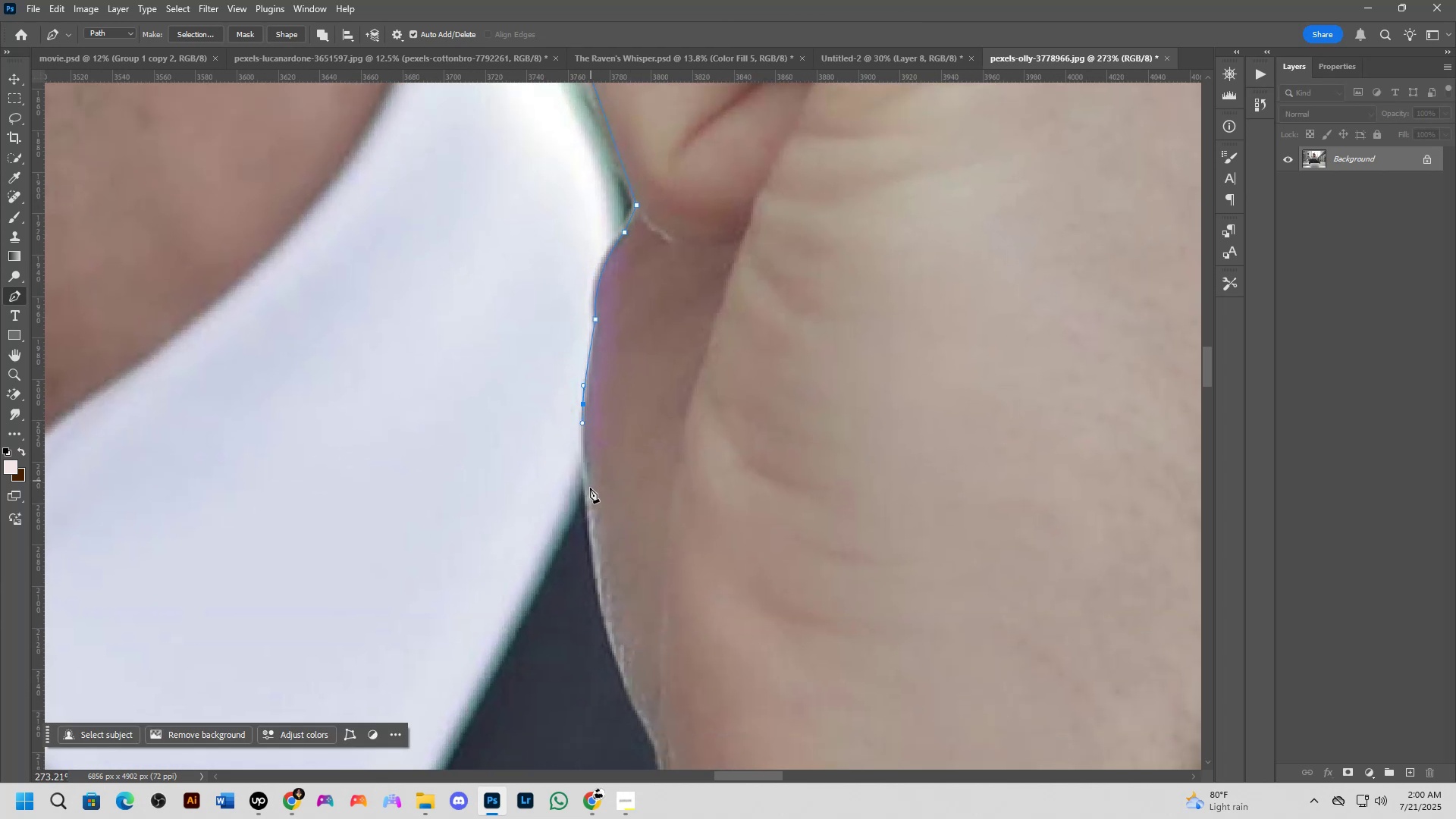 
scroll: coordinate [587, 500], scroll_direction: down, amount: 1.0
 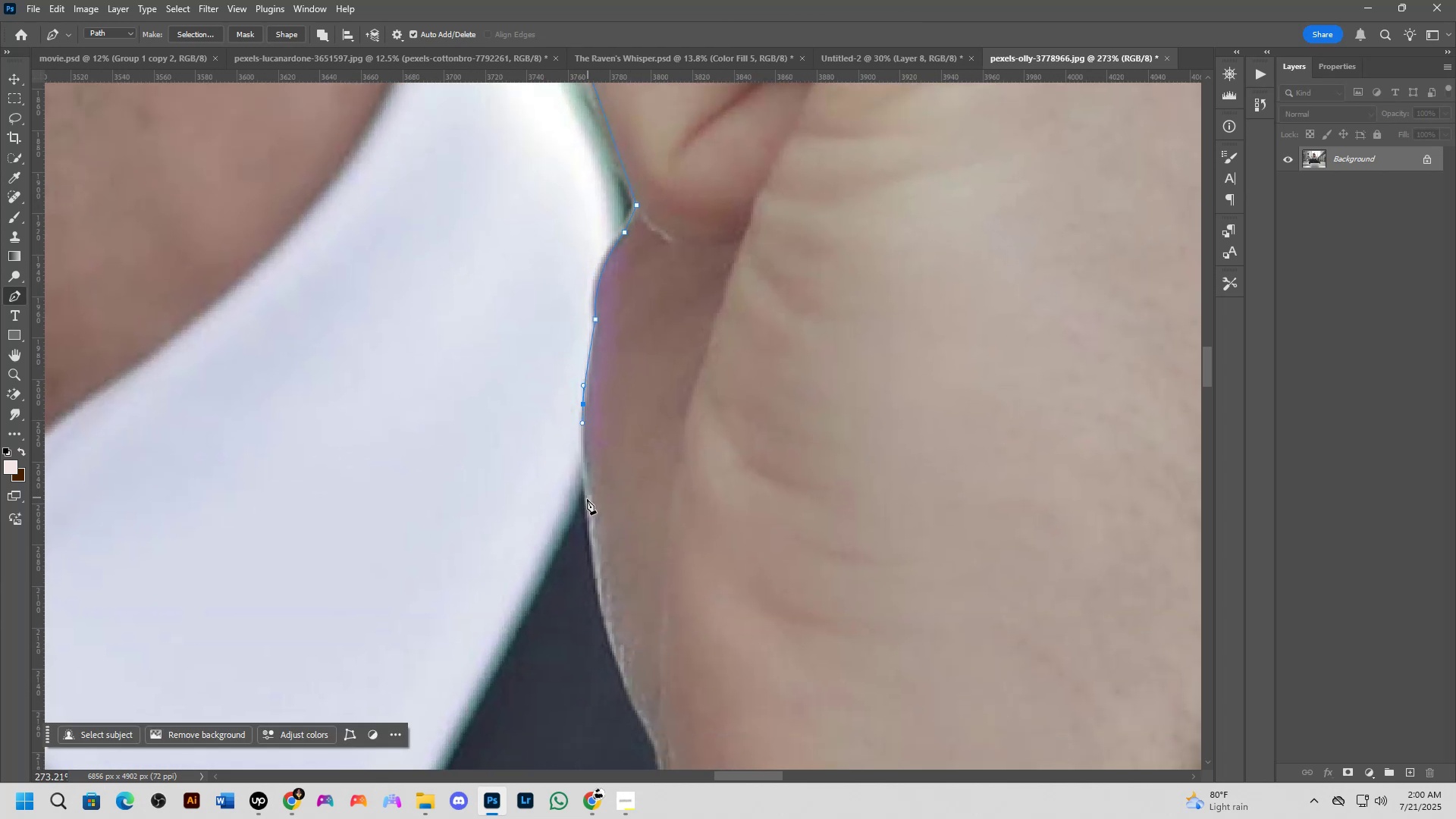 
left_click_drag(start_coordinate=[587, 505], to_coordinate=[587, 510])
 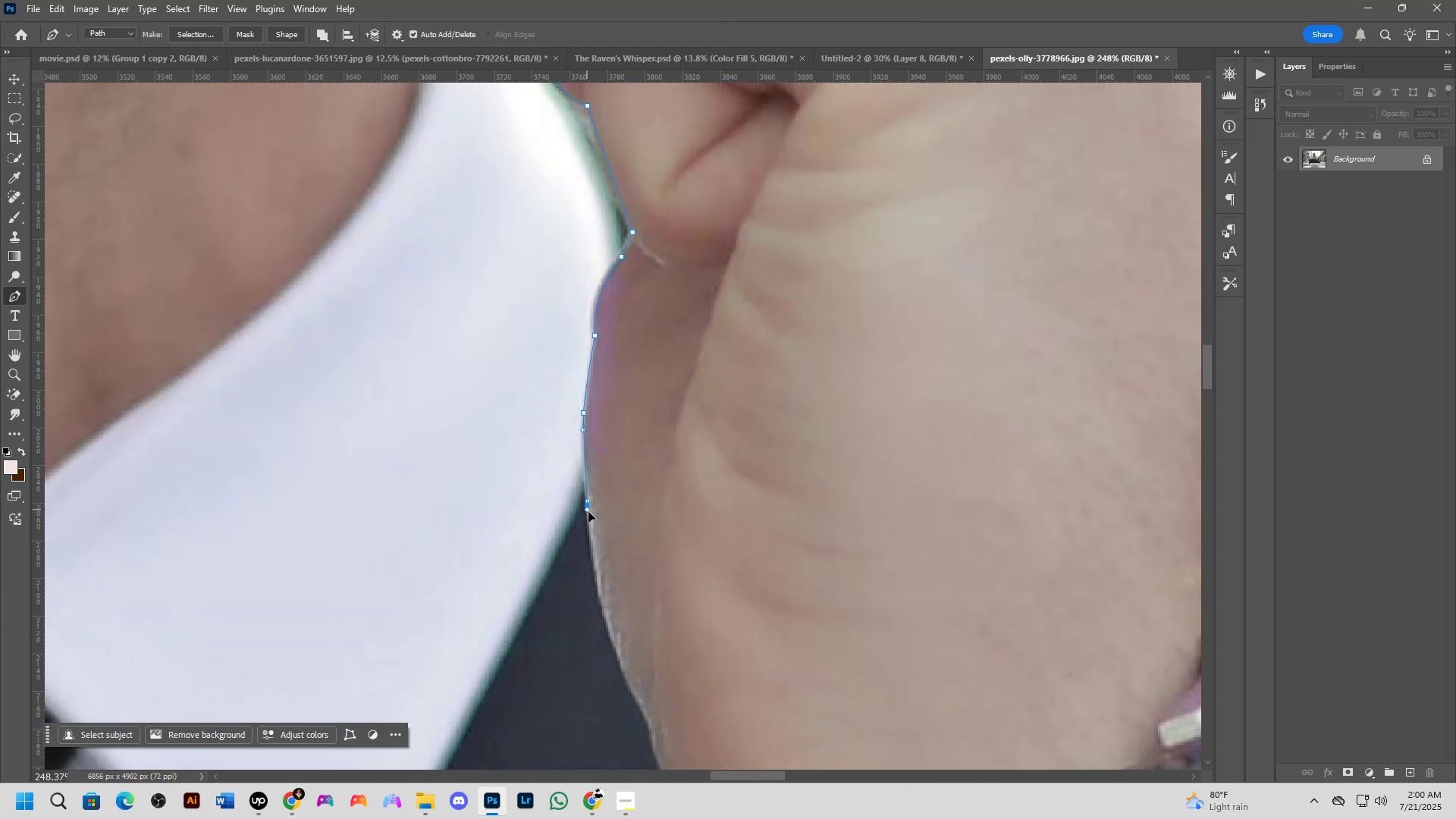 
hold_key(key=Space, duration=0.56)
 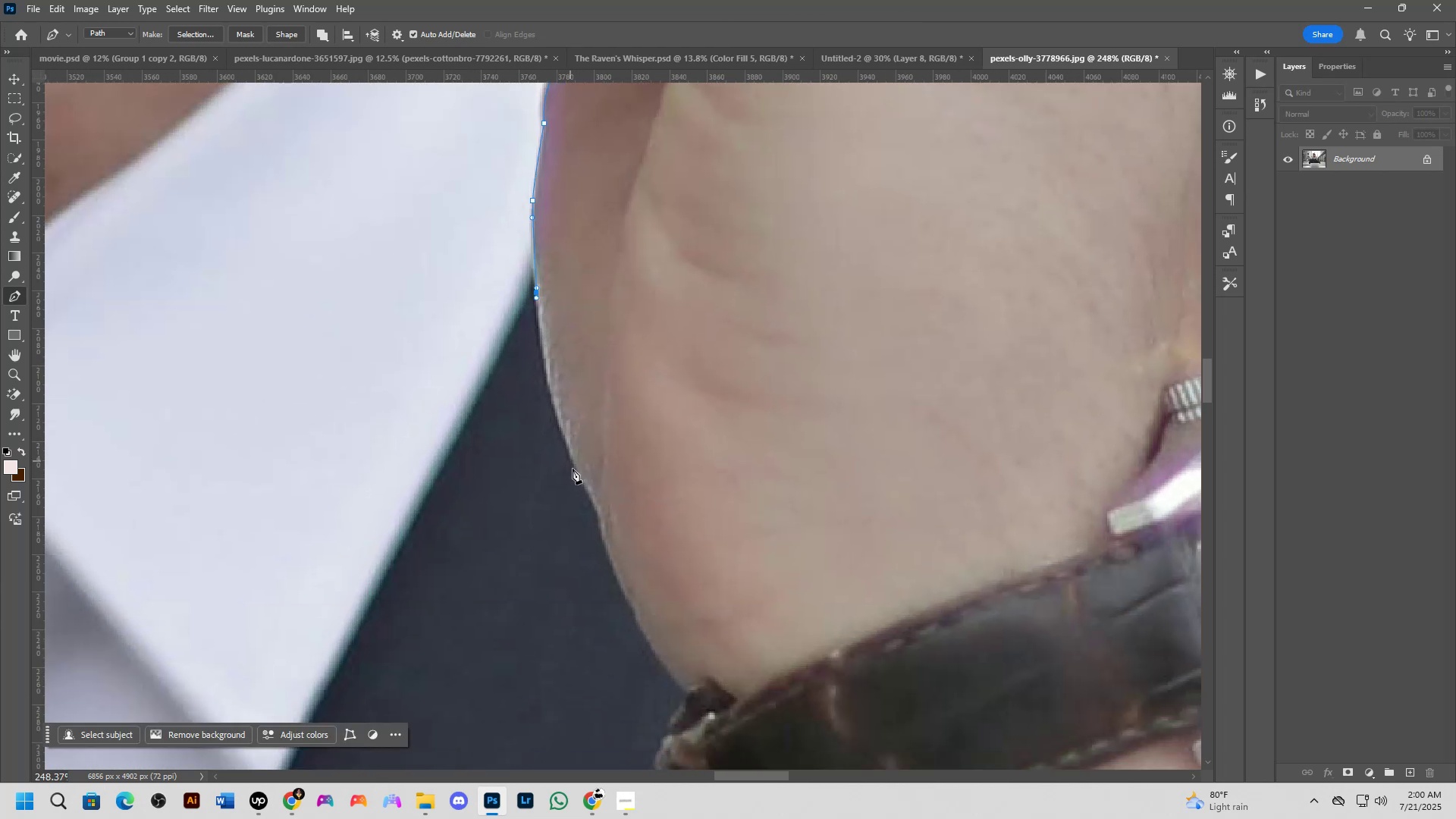 
left_click_drag(start_coordinate=[598, 551], to_coordinate=[547, 339])
 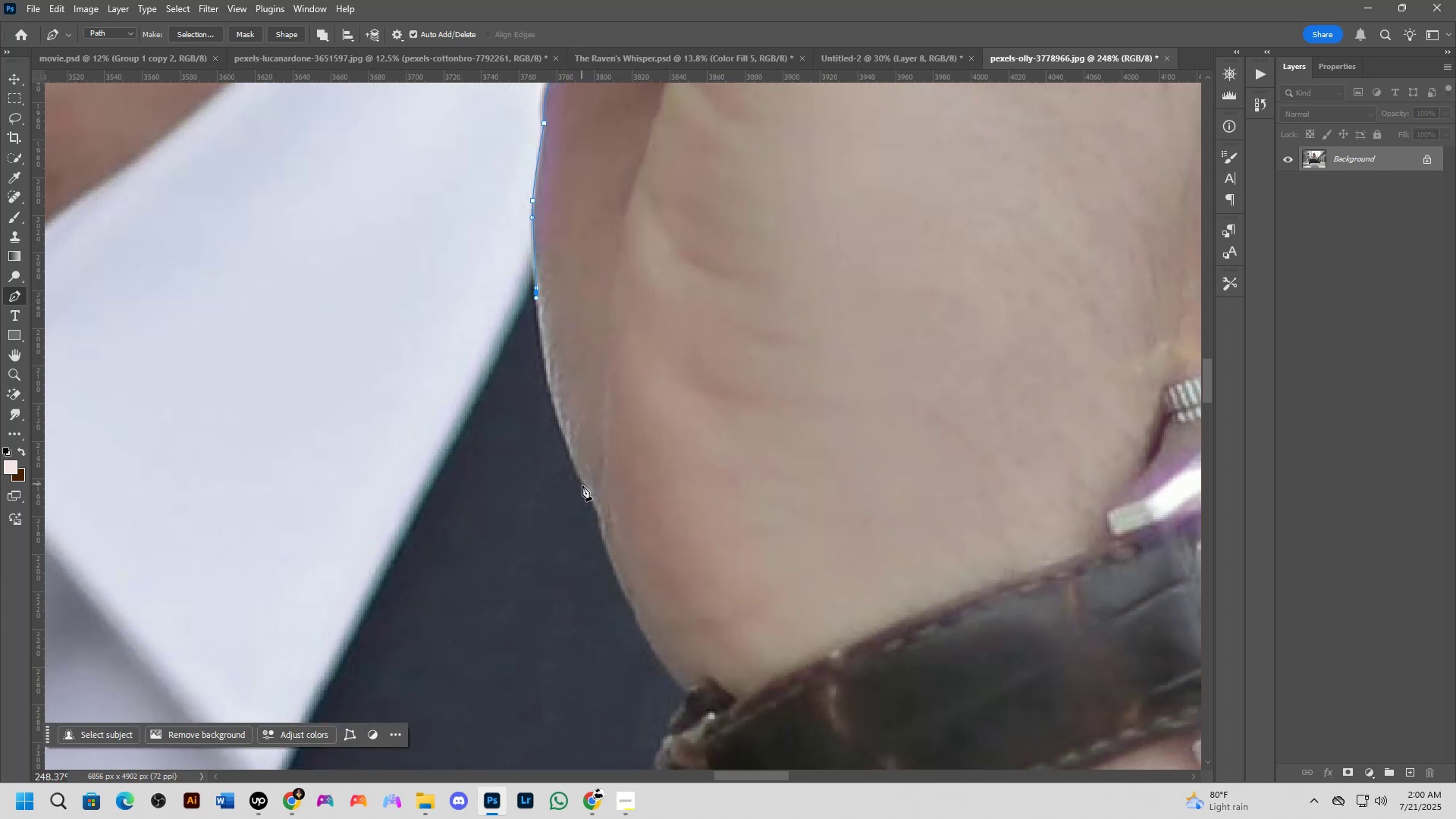 
left_click_drag(start_coordinate=[589, 491], to_coordinate=[626, 540])
 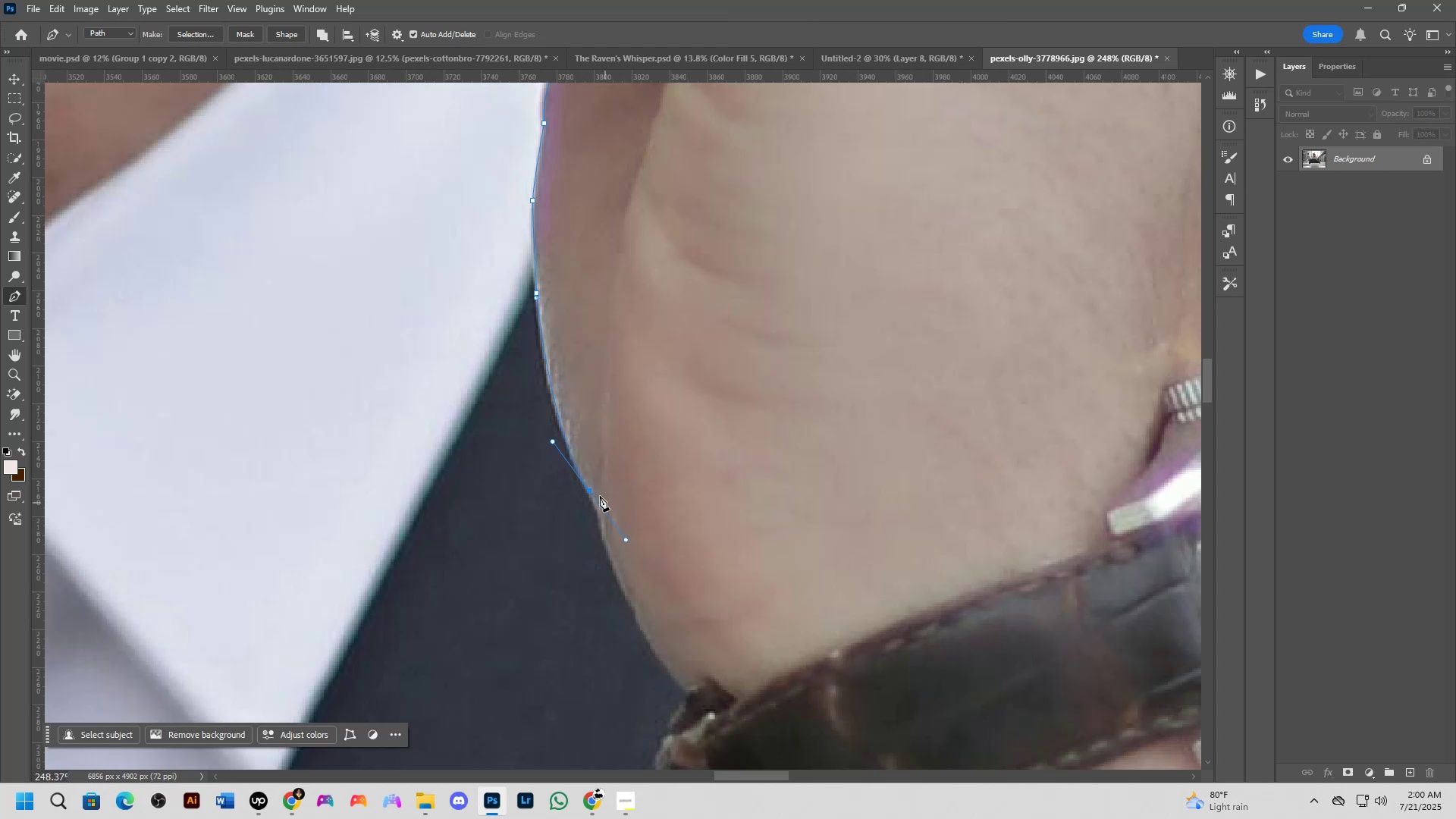 
hold_key(key=AltLeft, duration=0.46)
left_click([591, 491])
 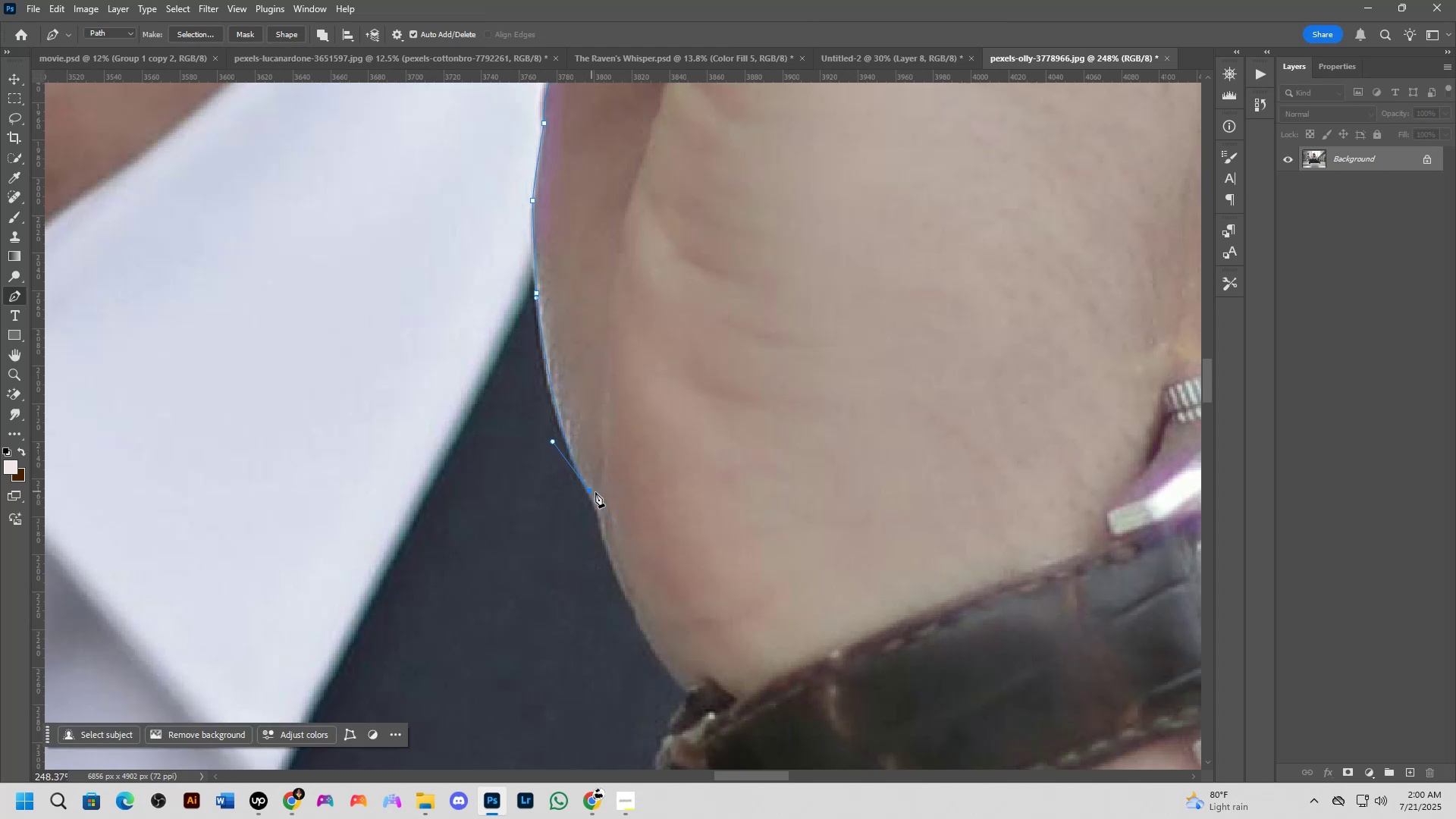 
hold_key(key=Space, duration=0.57)
 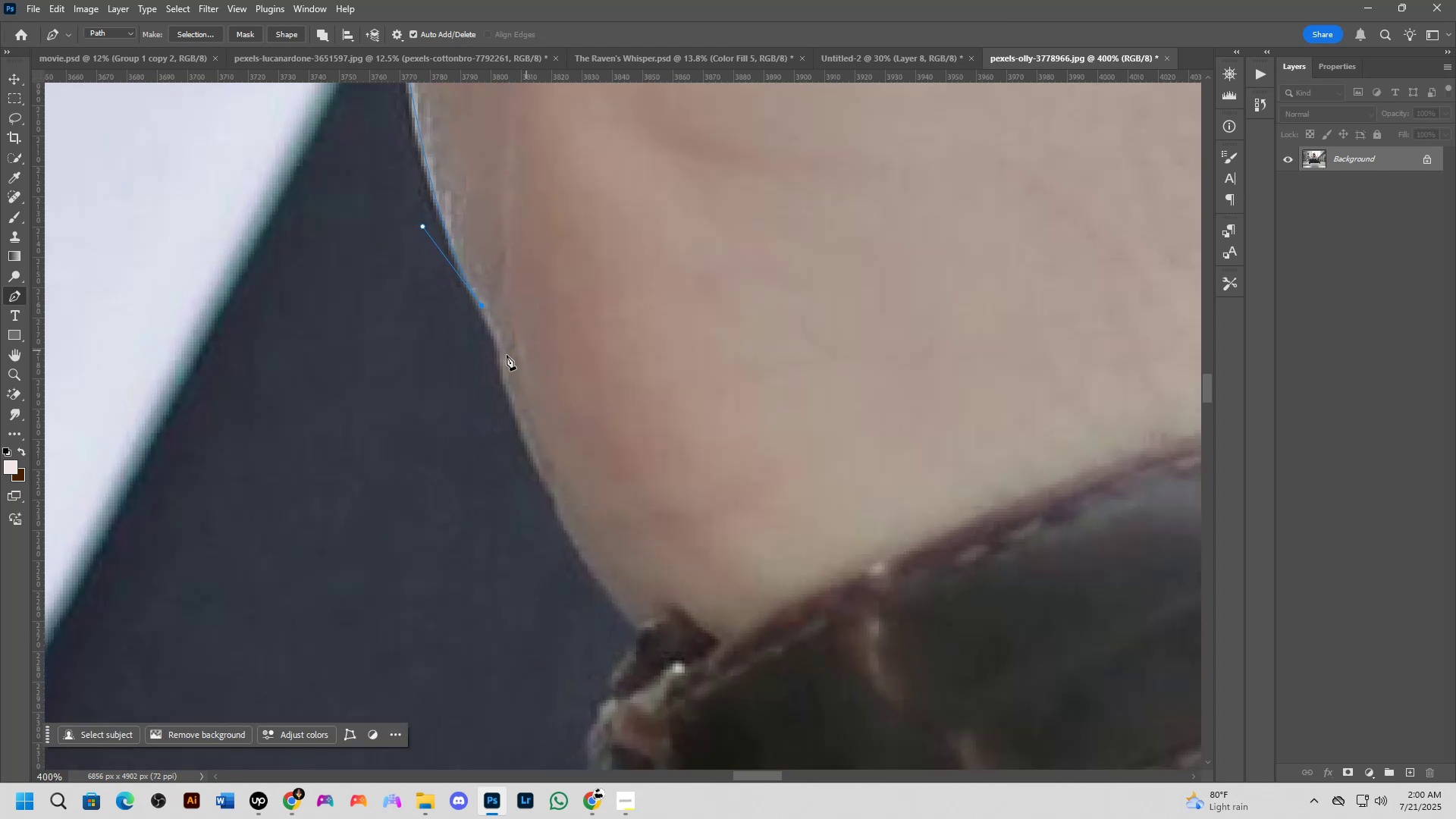 
left_click_drag(start_coordinate=[678, 503], to_coordinate=[592, 334])
 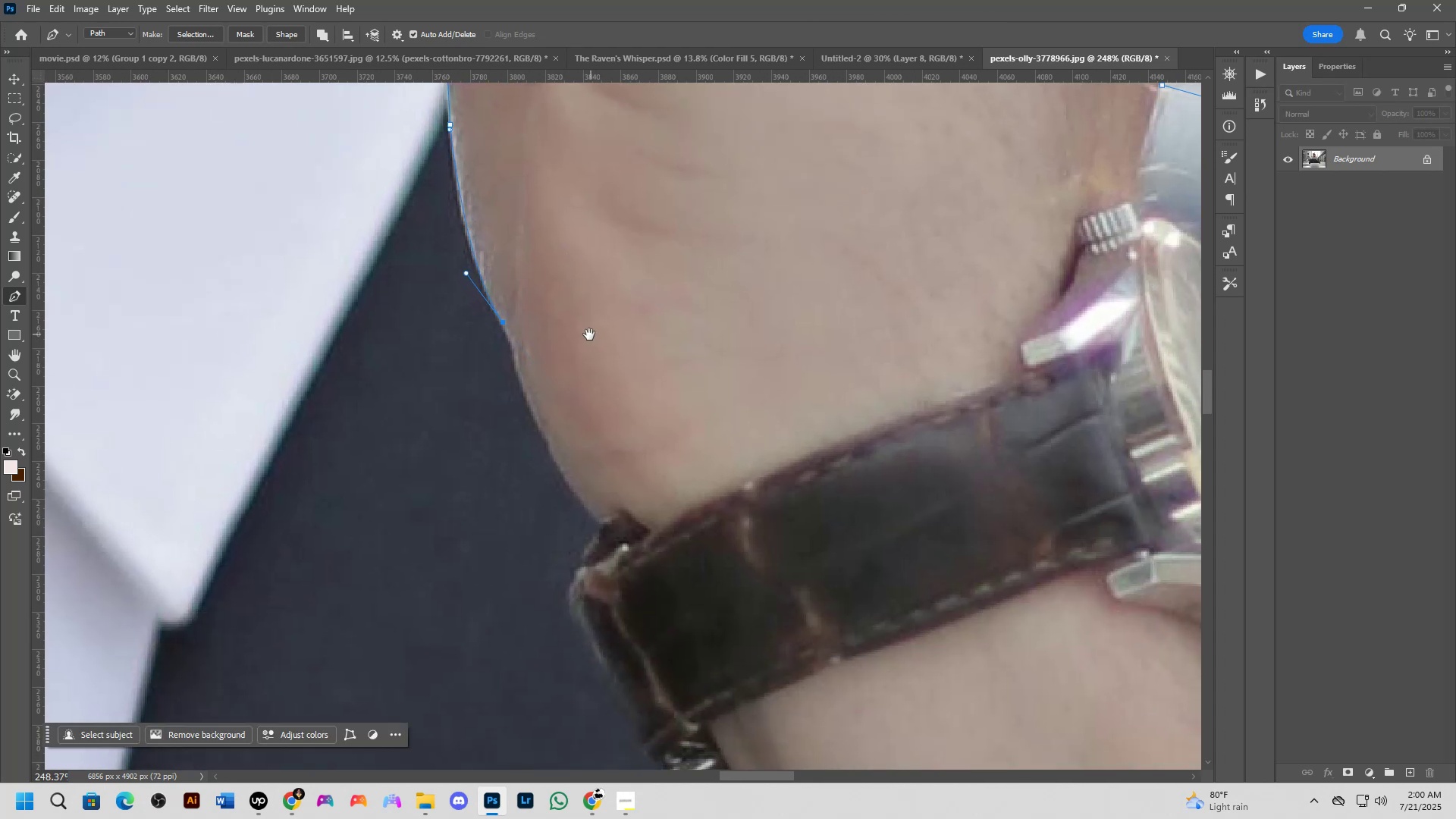 
key(Shift+ShiftLeft)
 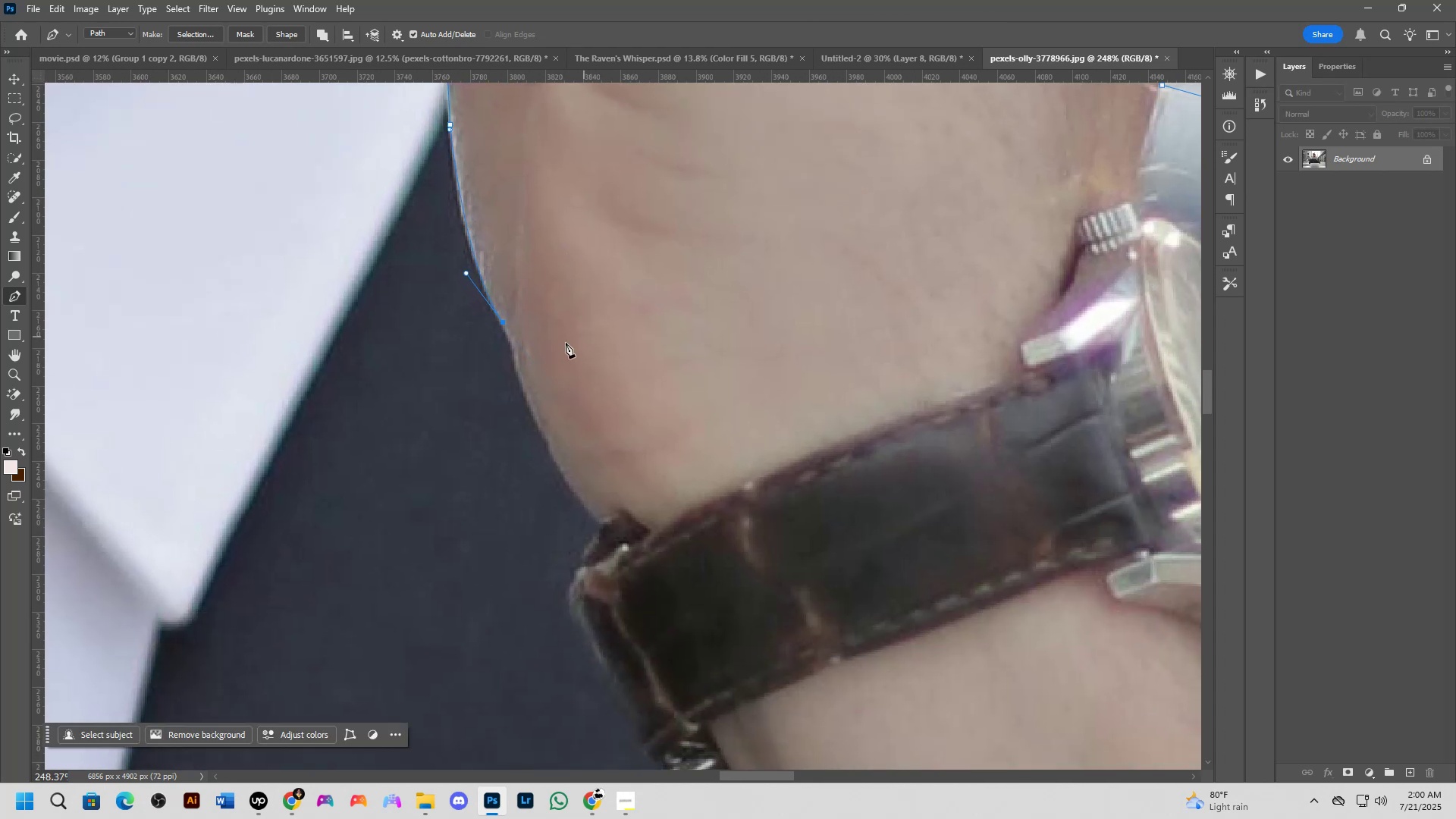 
scroll: coordinate [536, 350], scroll_direction: up, amount: 2.0
 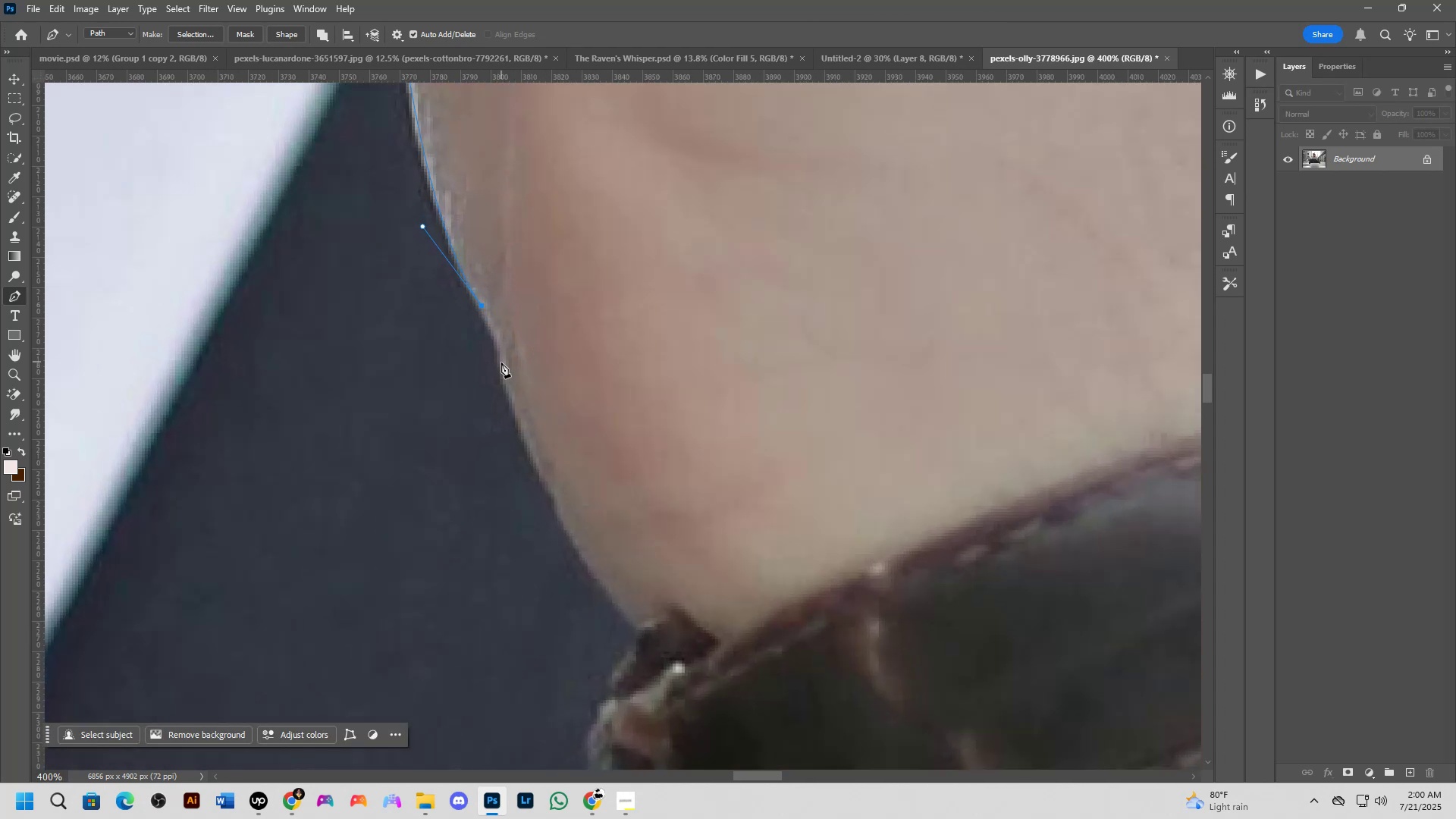 
left_click_drag(start_coordinate=[506, 372], to_coordinate=[506, 398])
 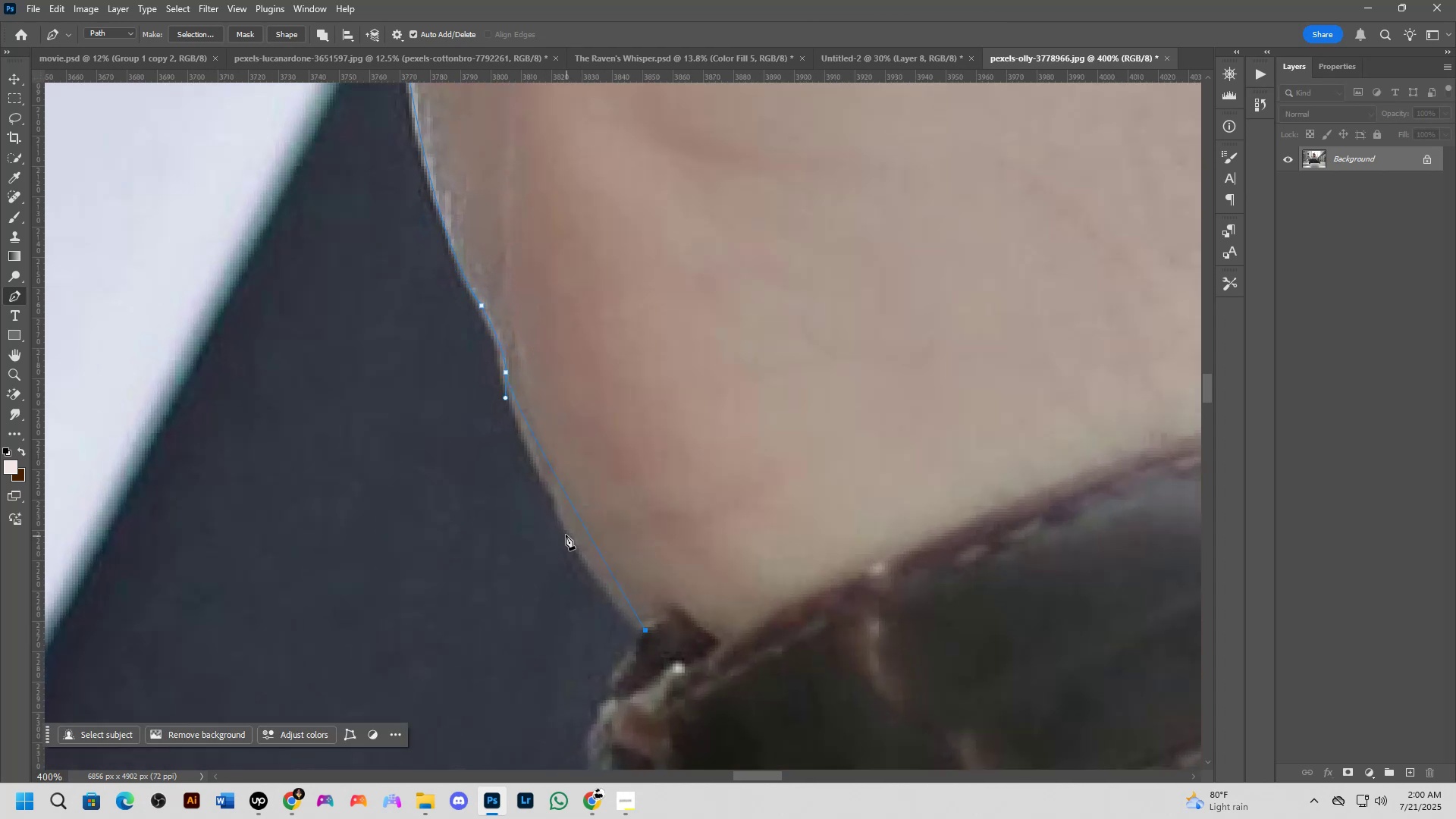 
hold_key(key=ControlLeft, duration=0.7)
left_click_drag(start_coordinate=[582, 521], to_coordinate=[570, 526])
 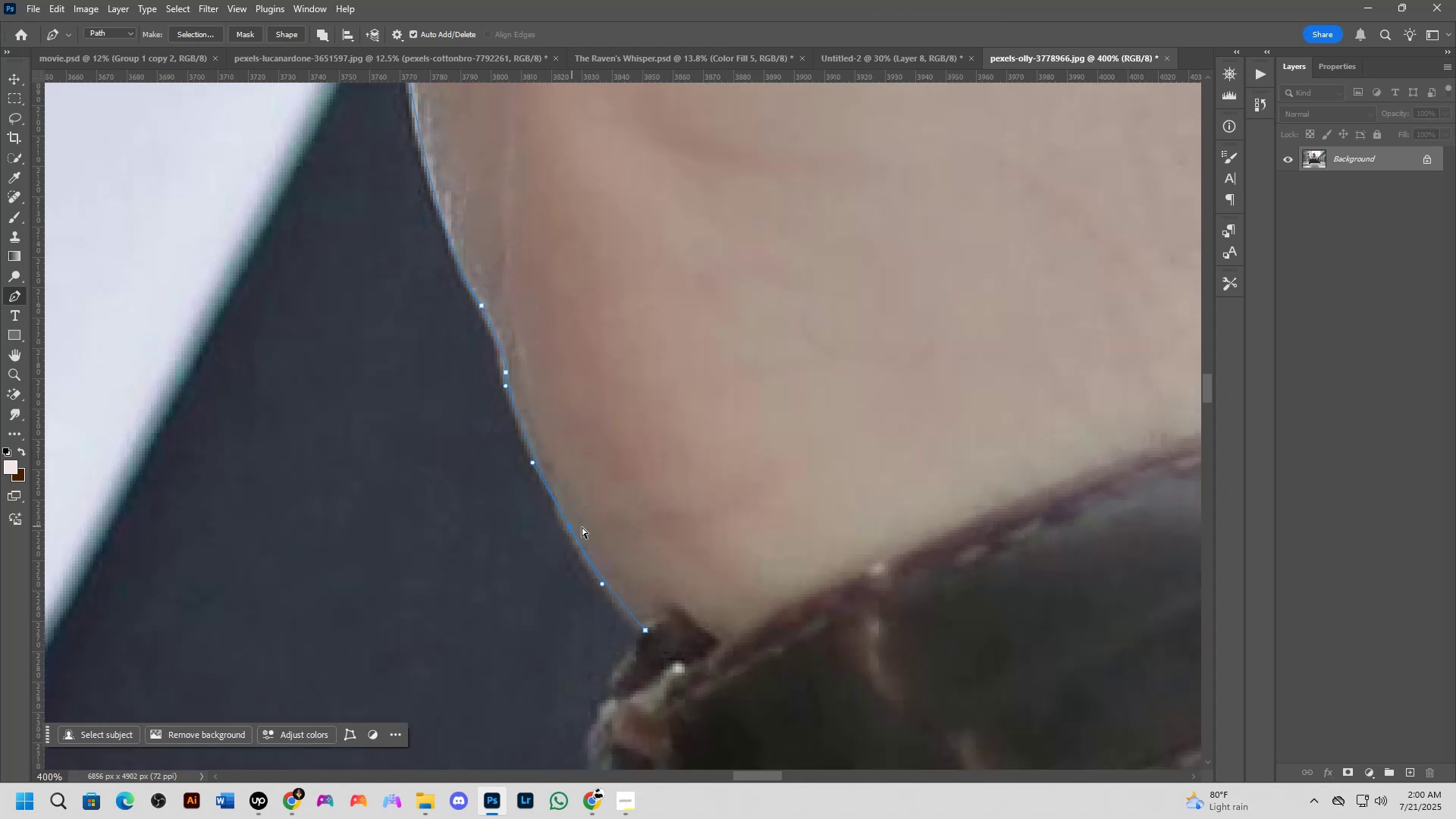 
hold_key(key=Space, duration=0.6)
 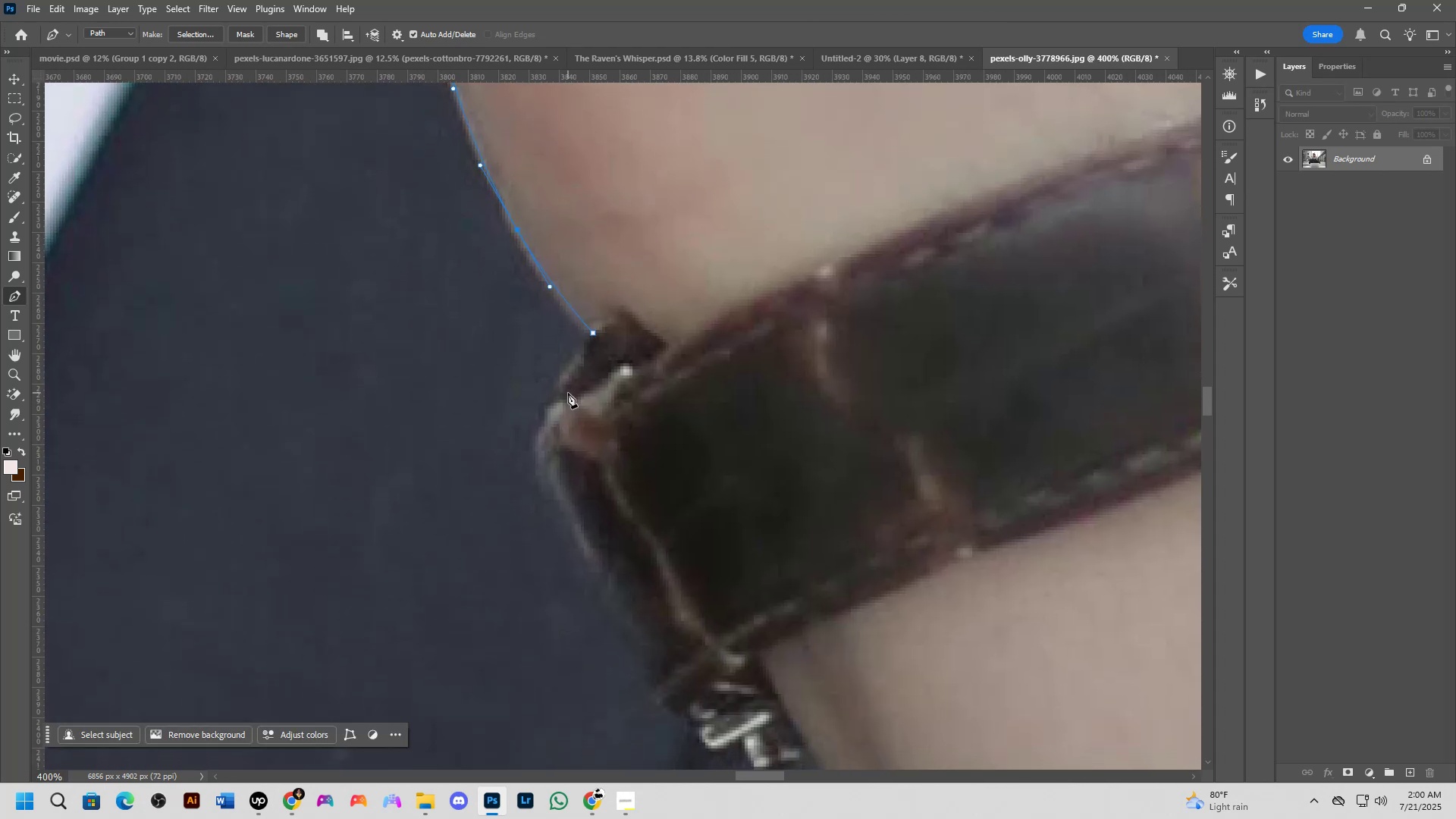 
left_click_drag(start_coordinate=[655, 534], to_coordinate=[603, 256])
 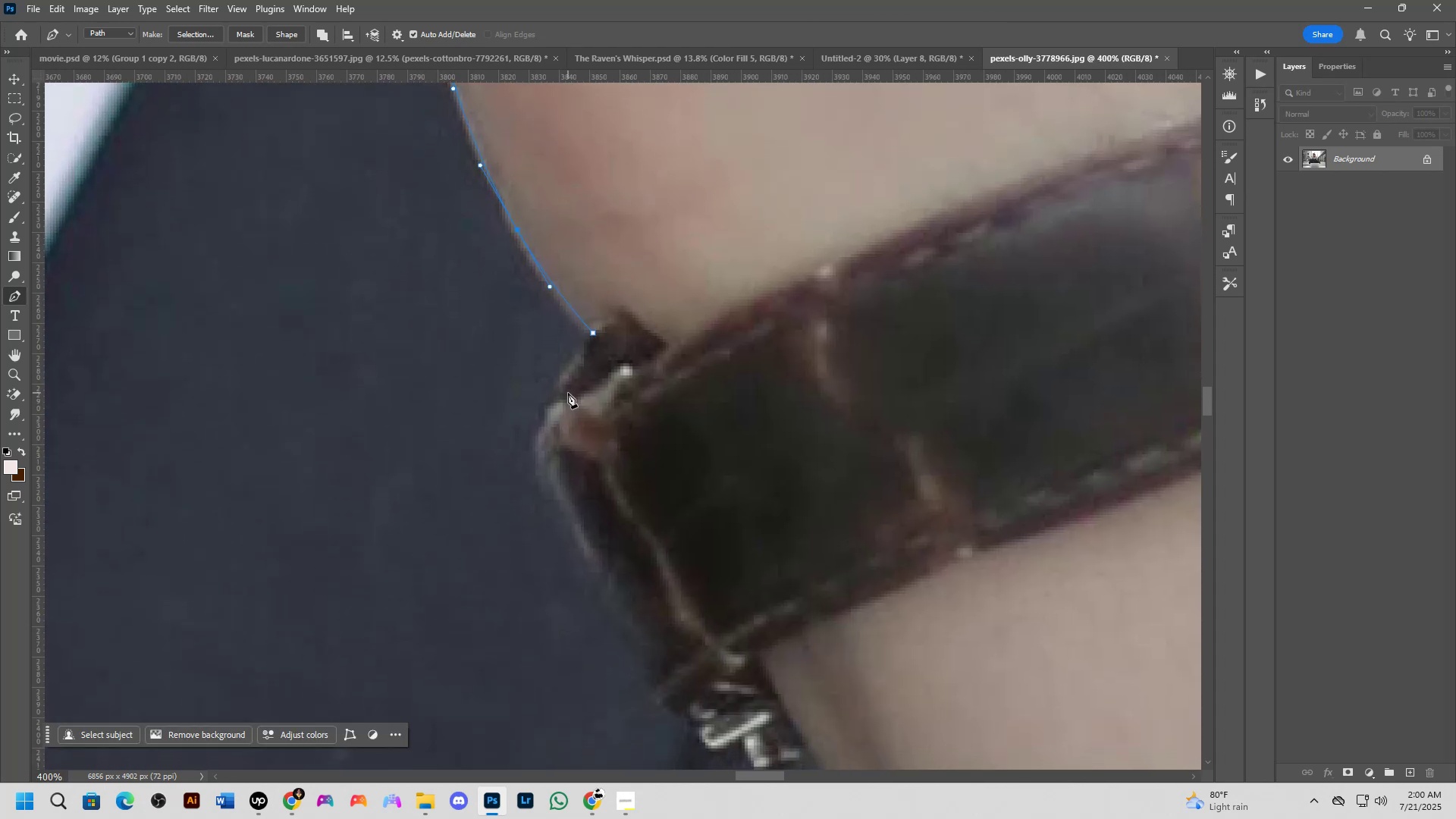 
left_click([568, 393])
 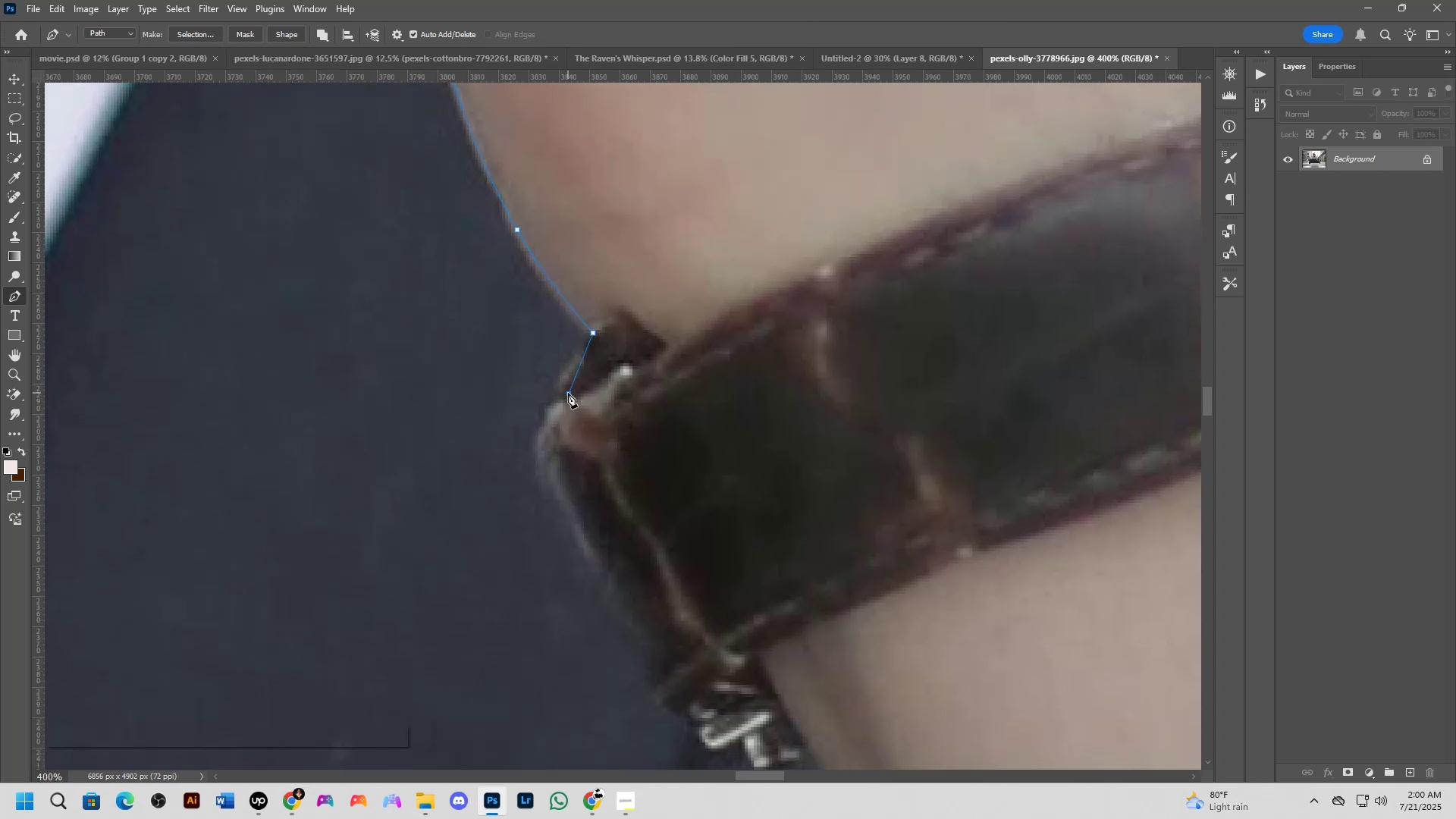 
hold_key(key=ShiftLeft, duration=0.81)
scroll: coordinate [564, 400], scroll_direction: down, amount: 5.0
 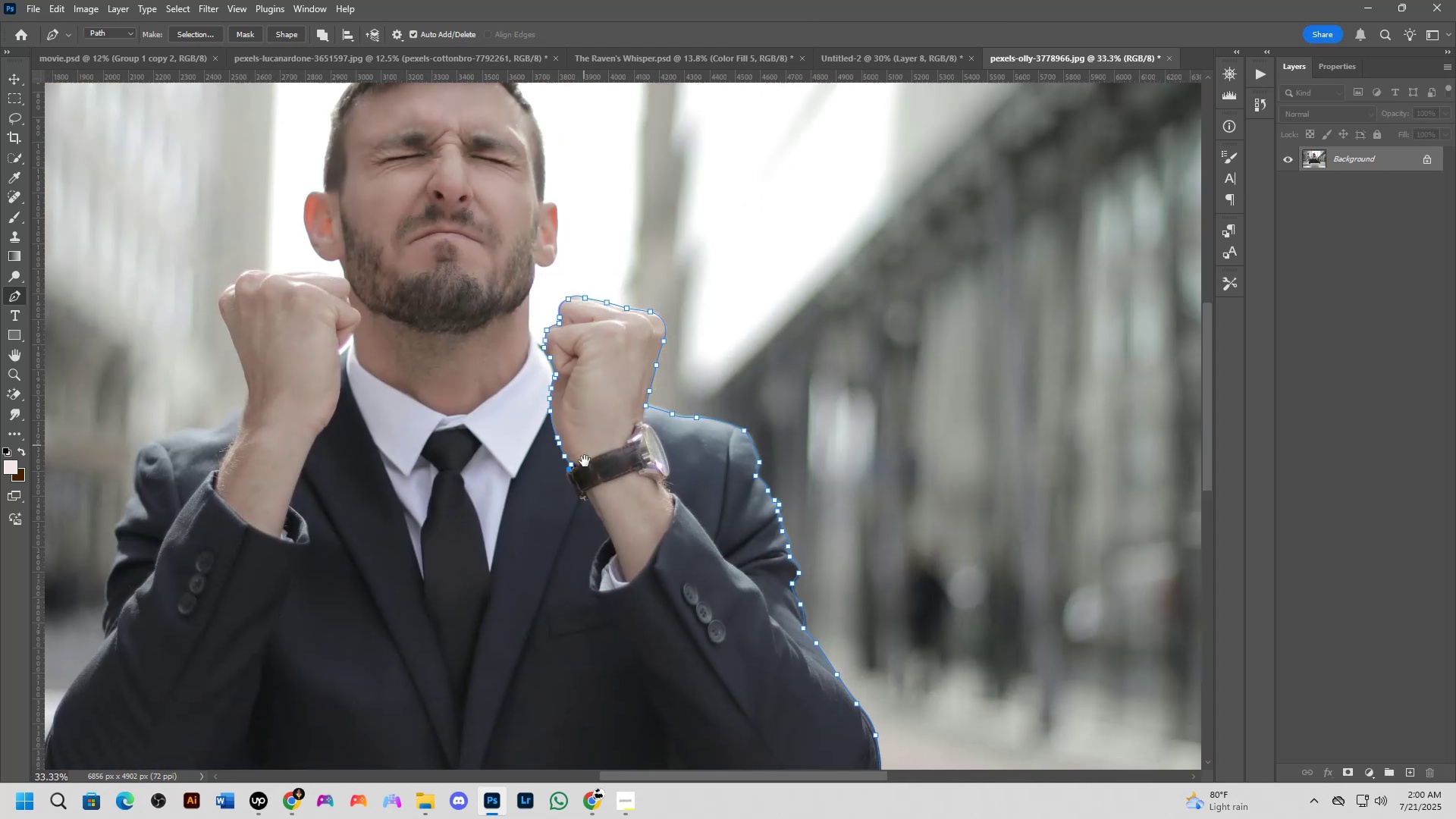 
key(Shift+ShiftLeft)
 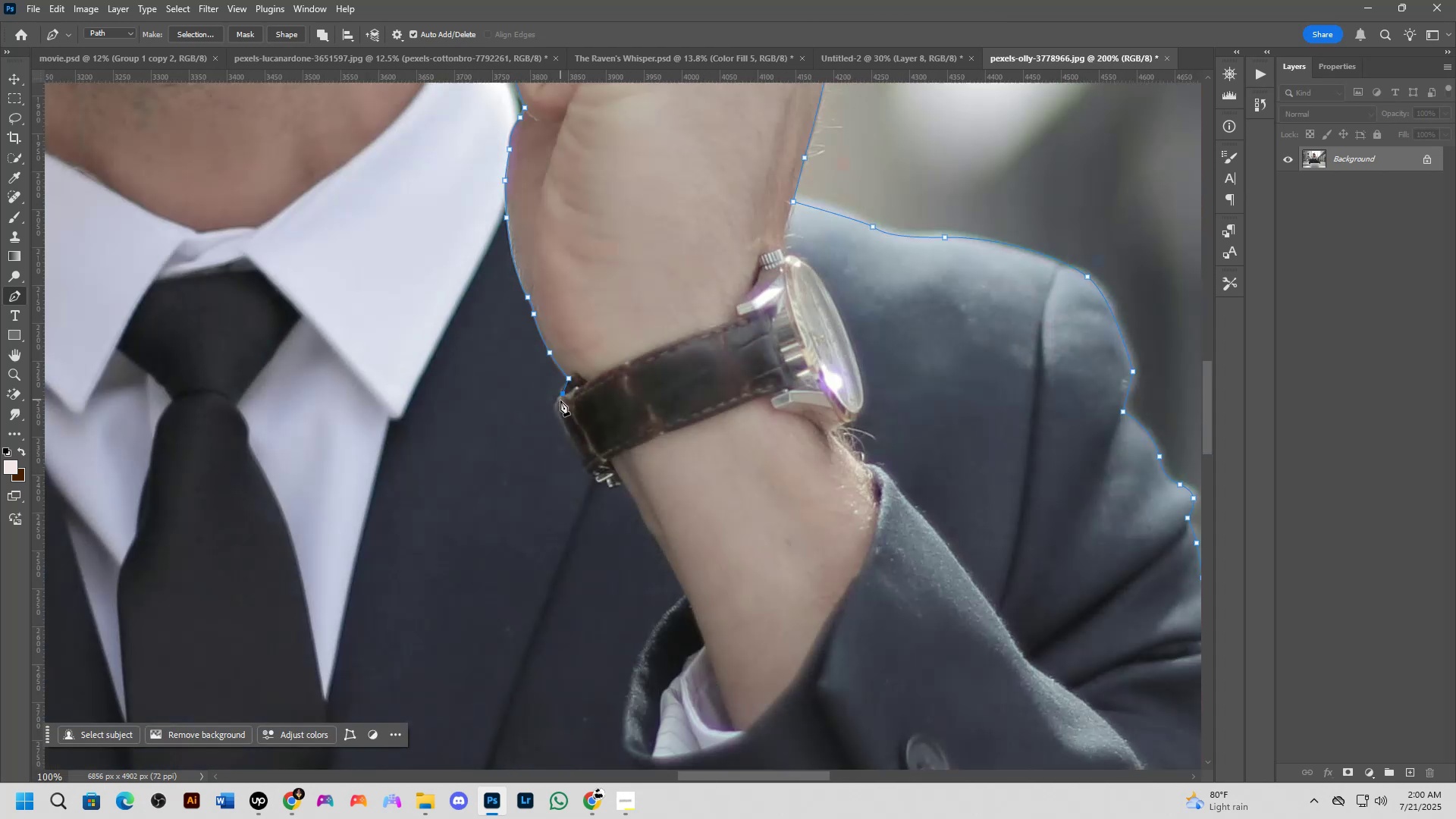 
key(Shift+ShiftLeft)
 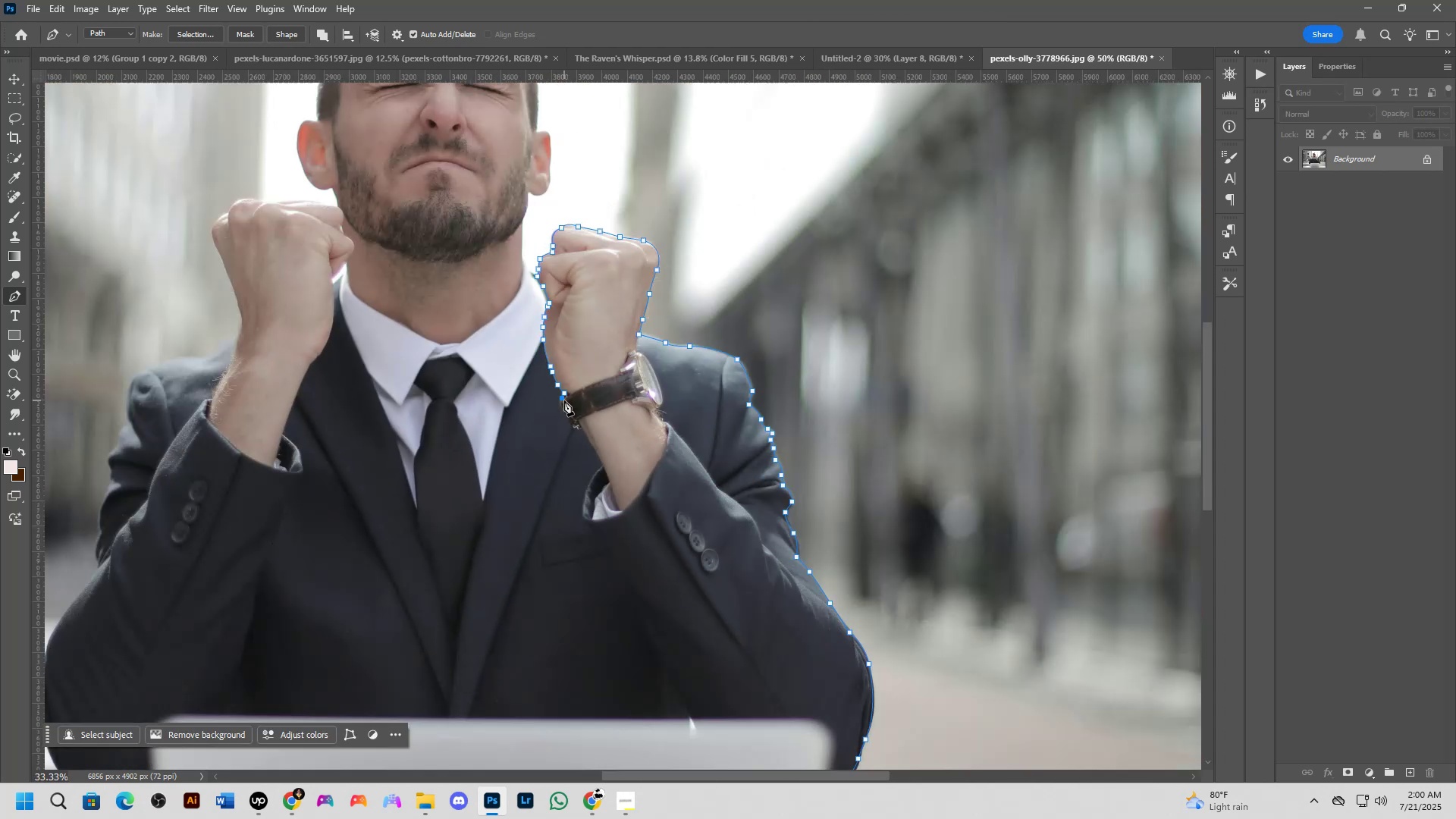 
hold_key(key=Space, duration=0.47)
 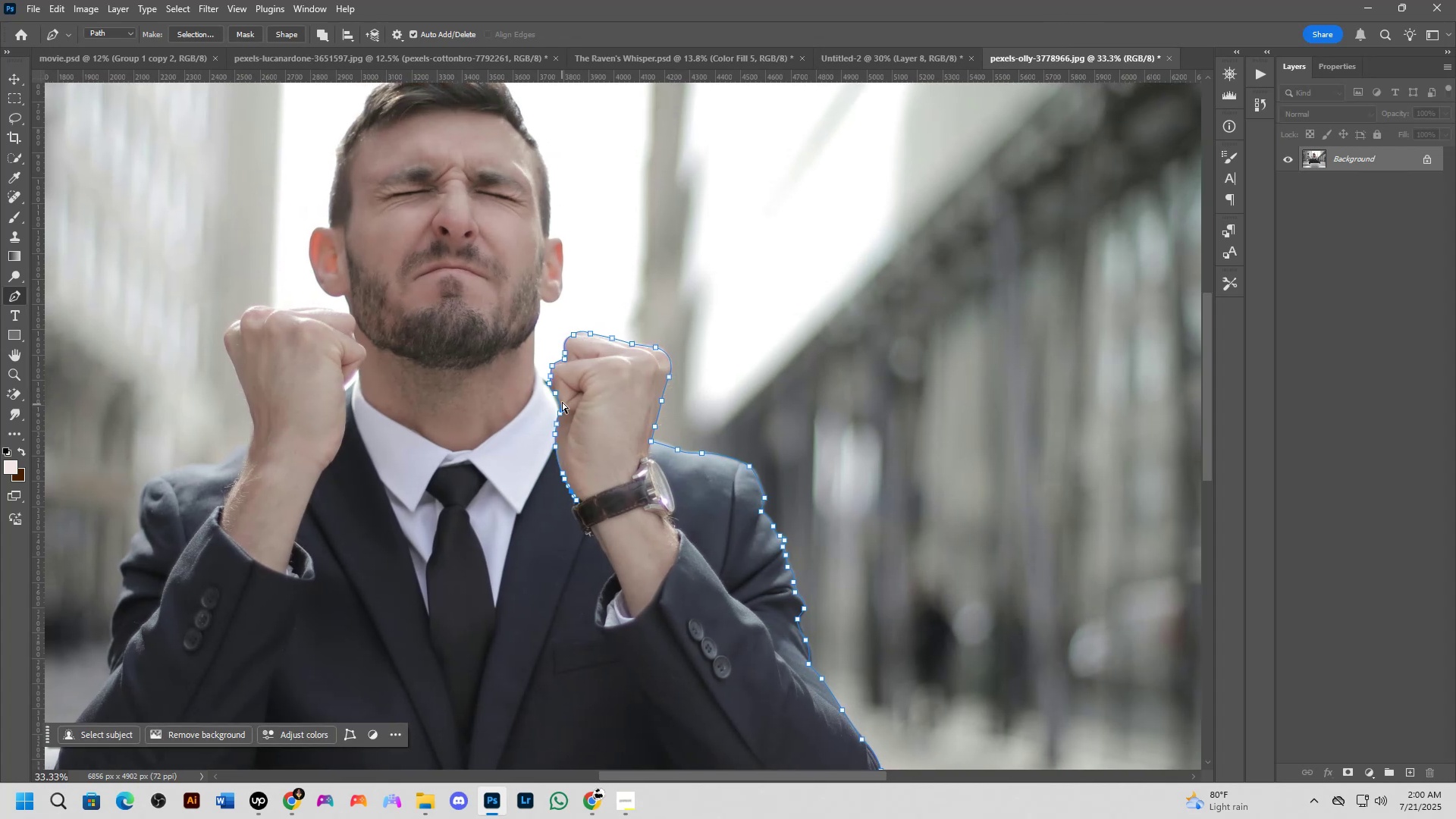 
left_click_drag(start_coordinate=[576, 362], to_coordinate=[588, 469])
 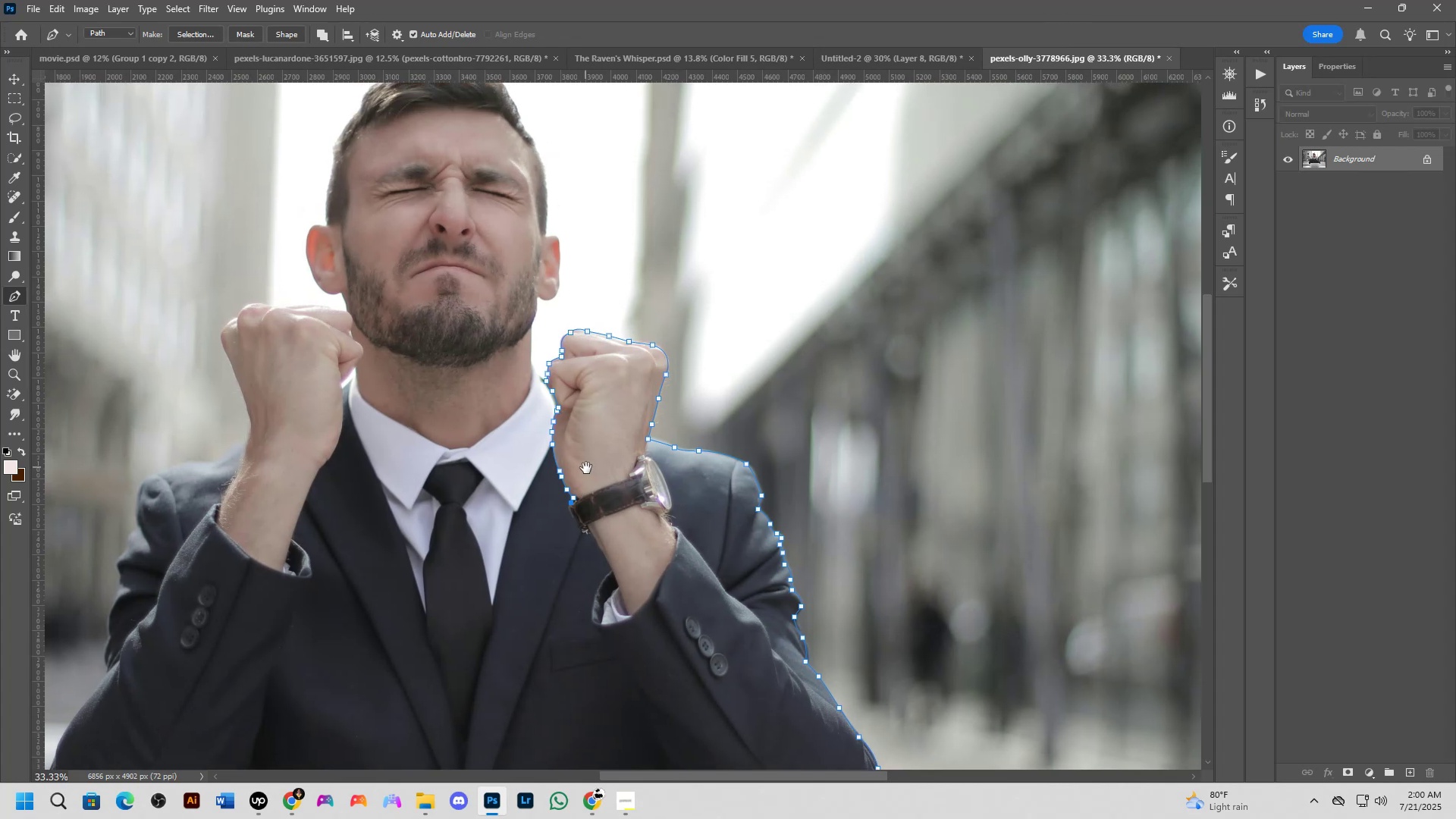 
key(Control+Z)
 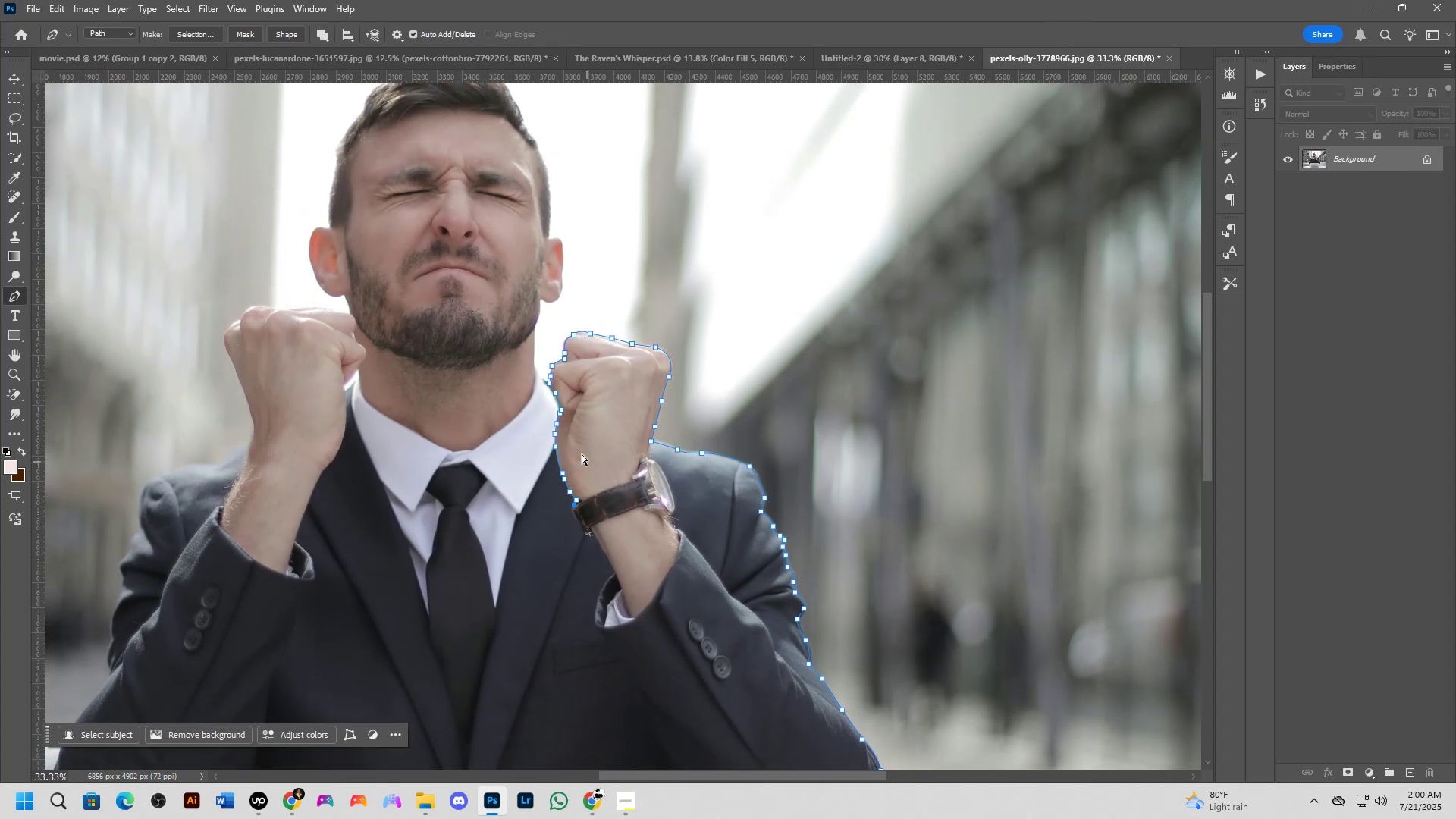 
key(Control+Z)
 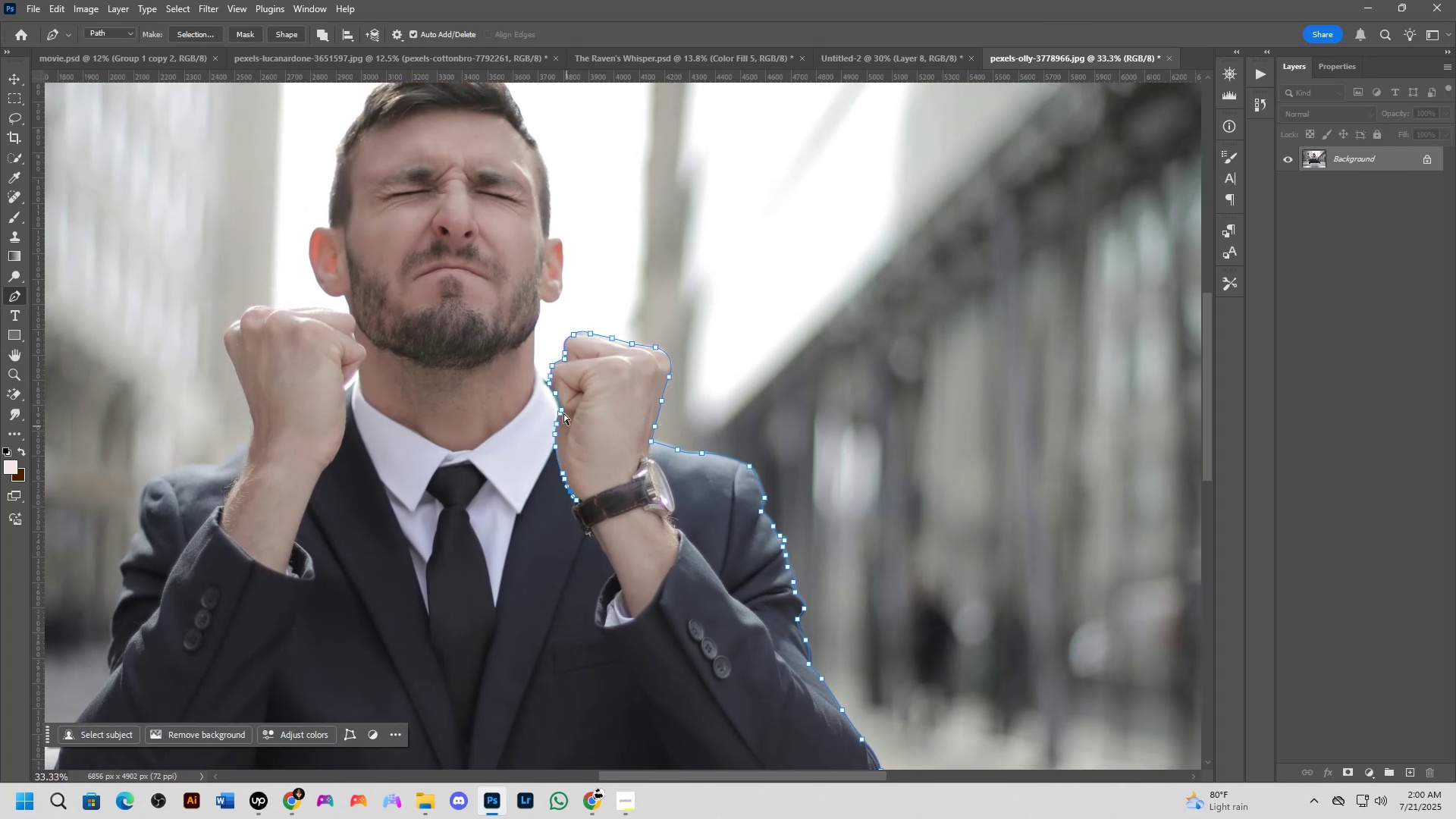 
key(Control+Z)
 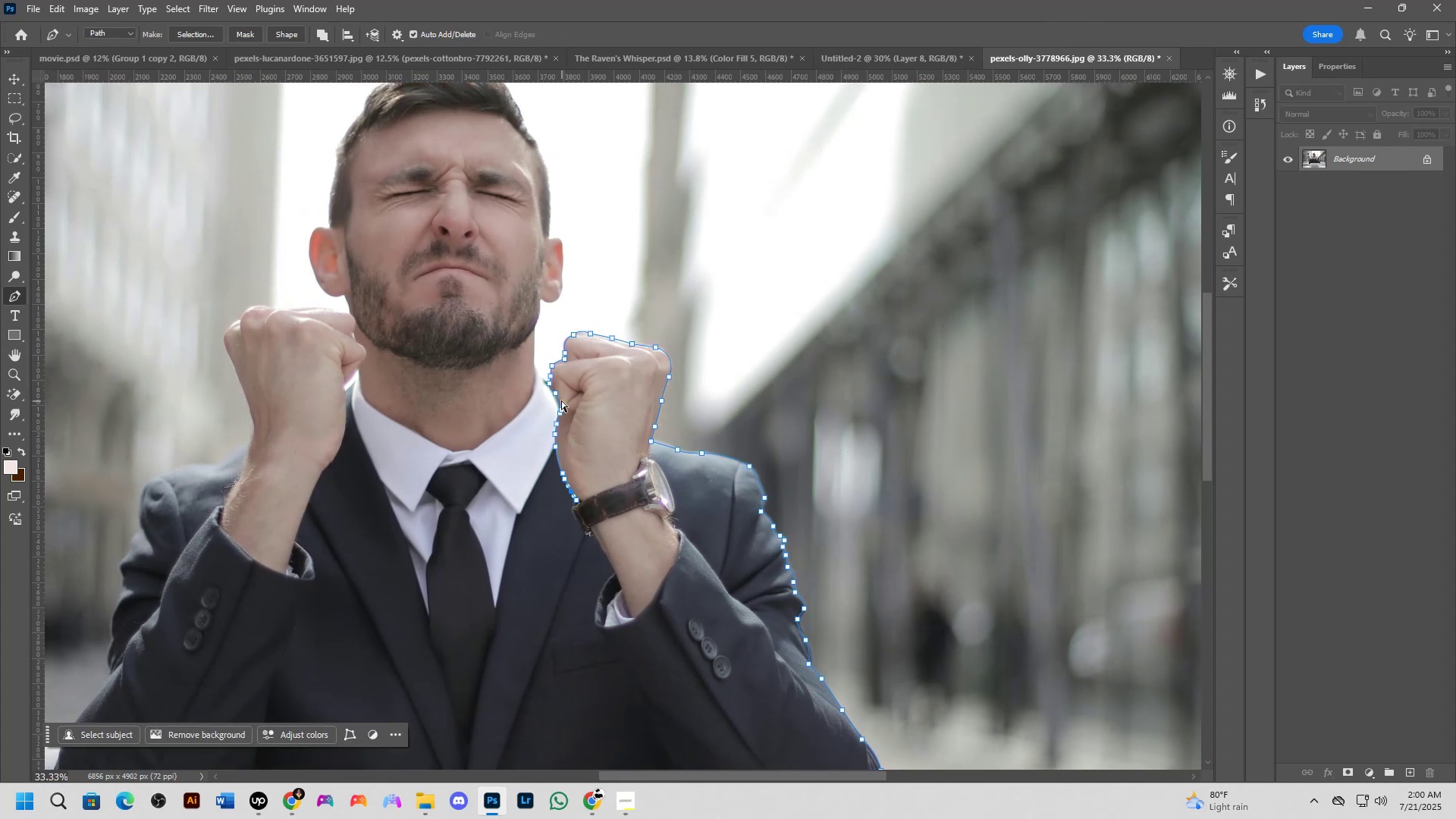 
key(Control+Z)
 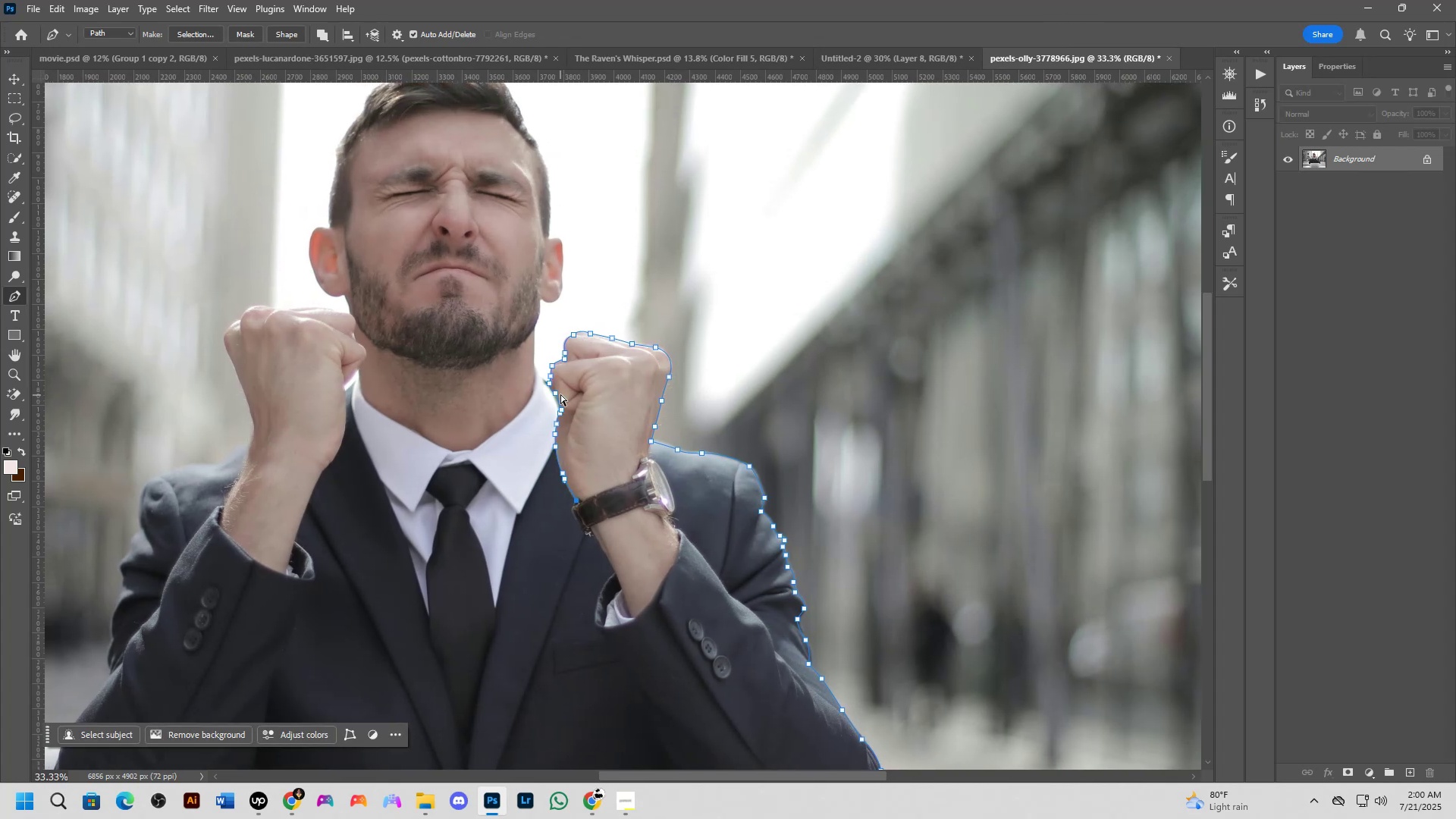 
key(Control+Z)
 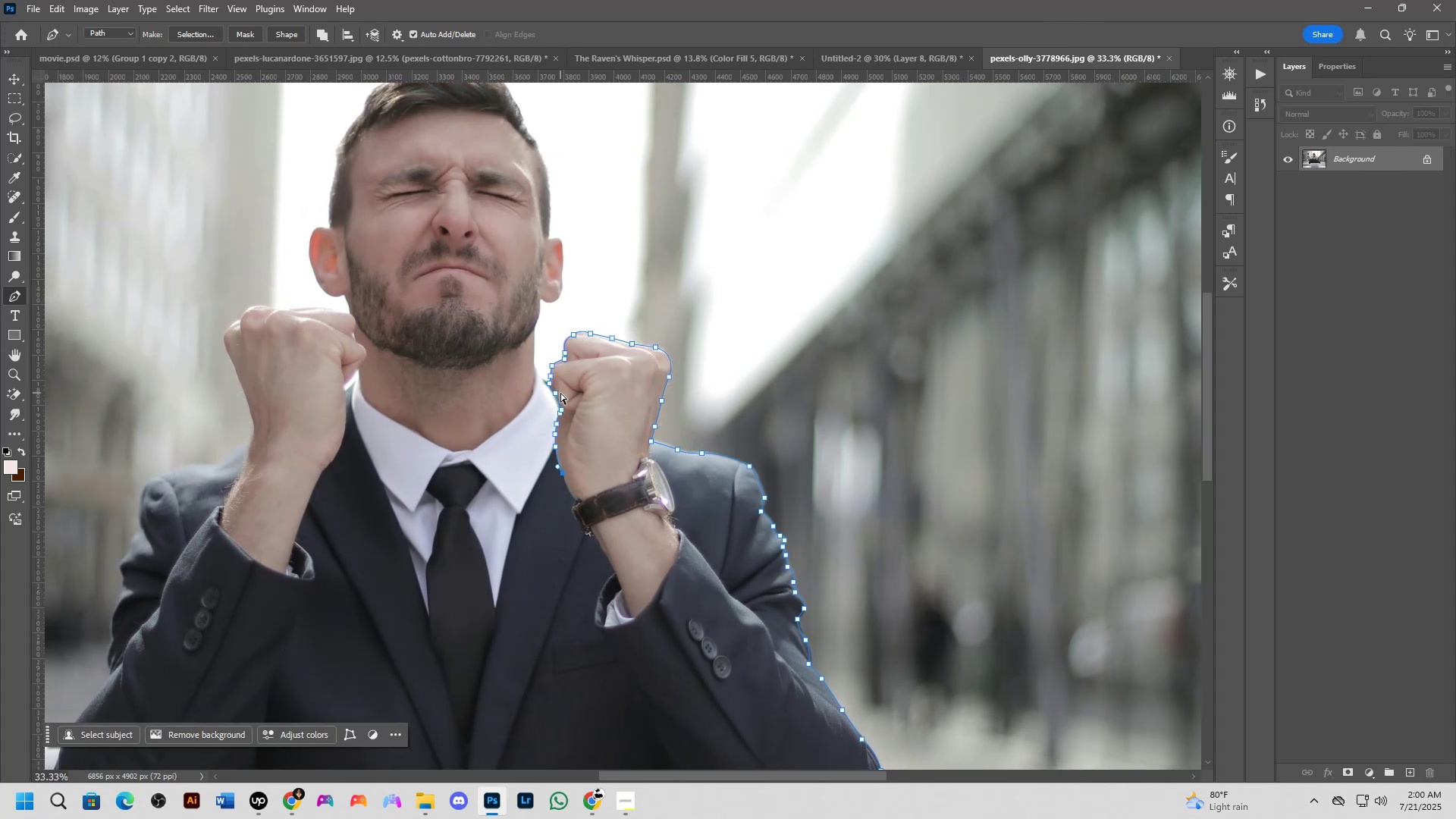 
scroll: coordinate [559, 391], scroll_direction: up, amount: 5.0
 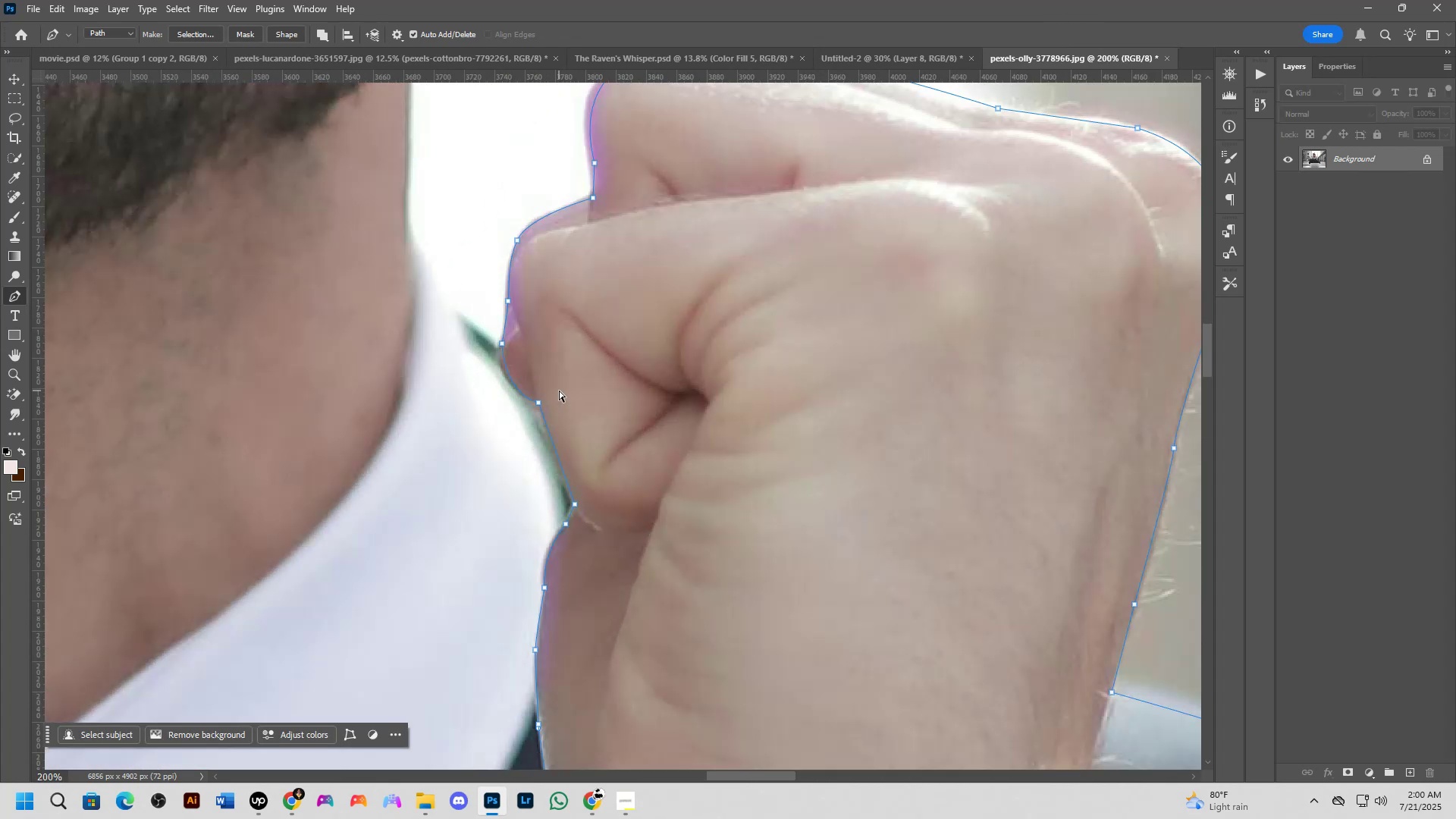 
key(Shift+ShiftLeft)
 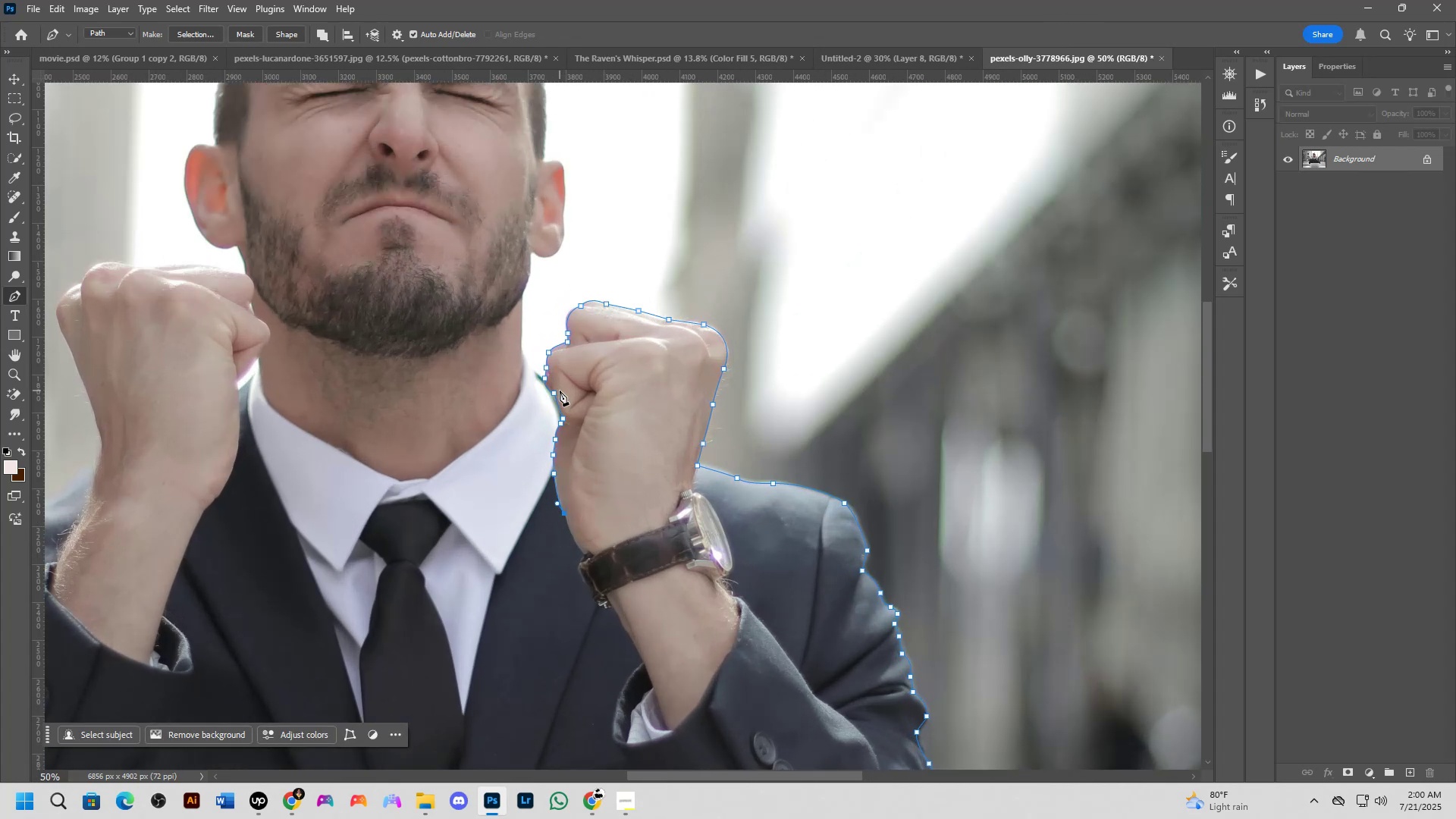 
key(Shift+ShiftLeft)
 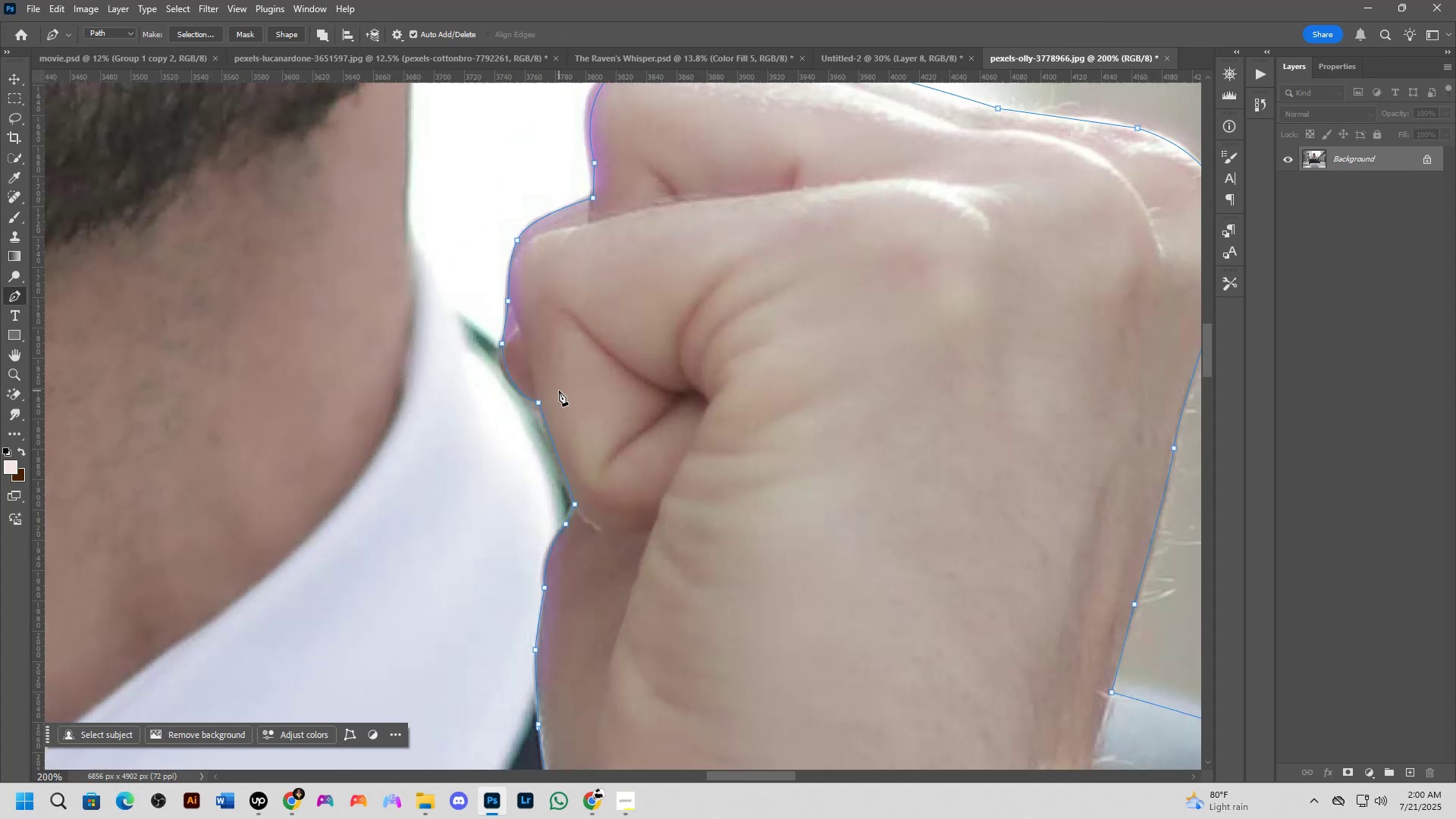 
key(Control+Z)
 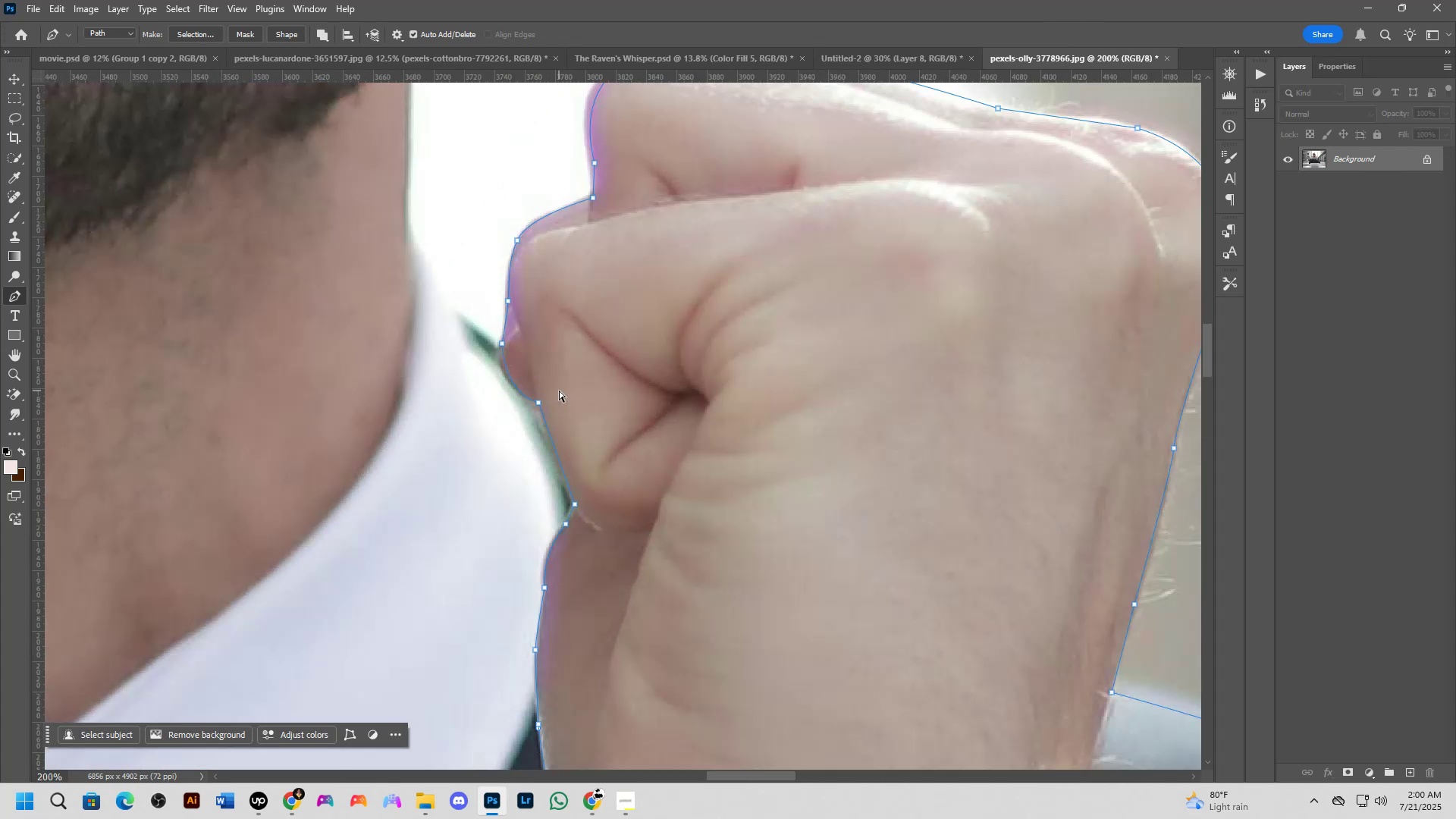 
key(Control+Z)
 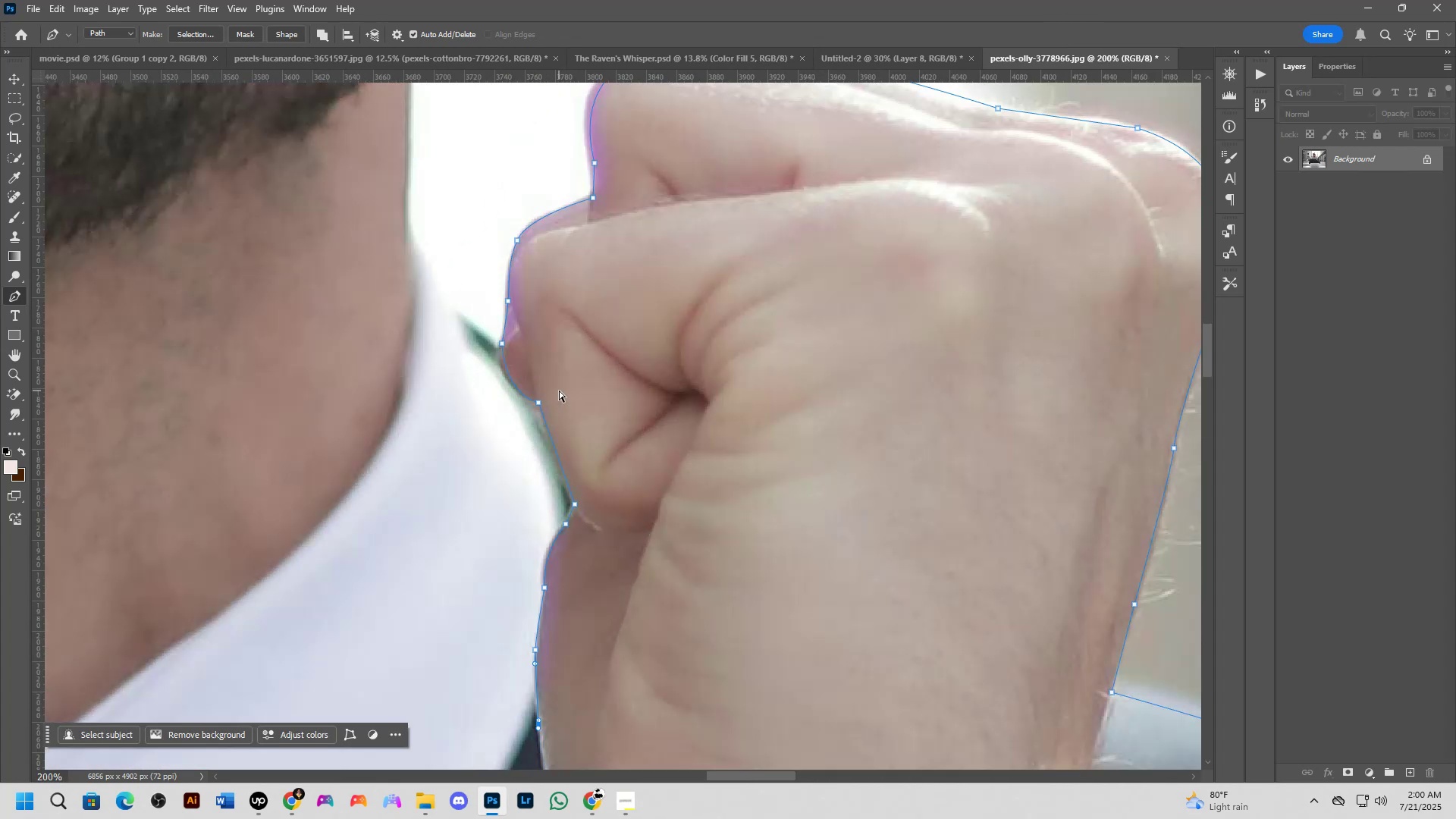 
key(Control+Z)
 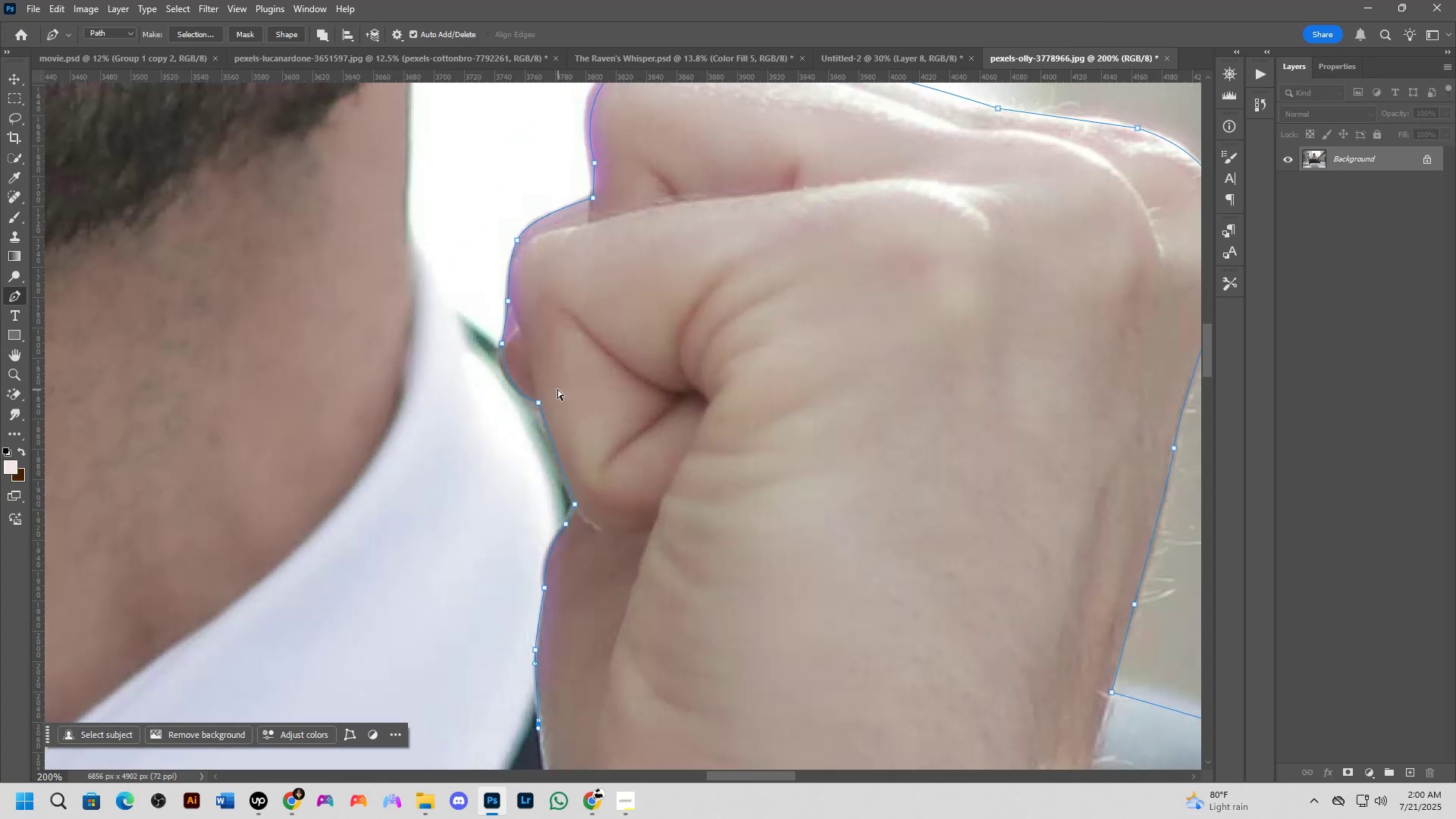 
key(Control+Z)
 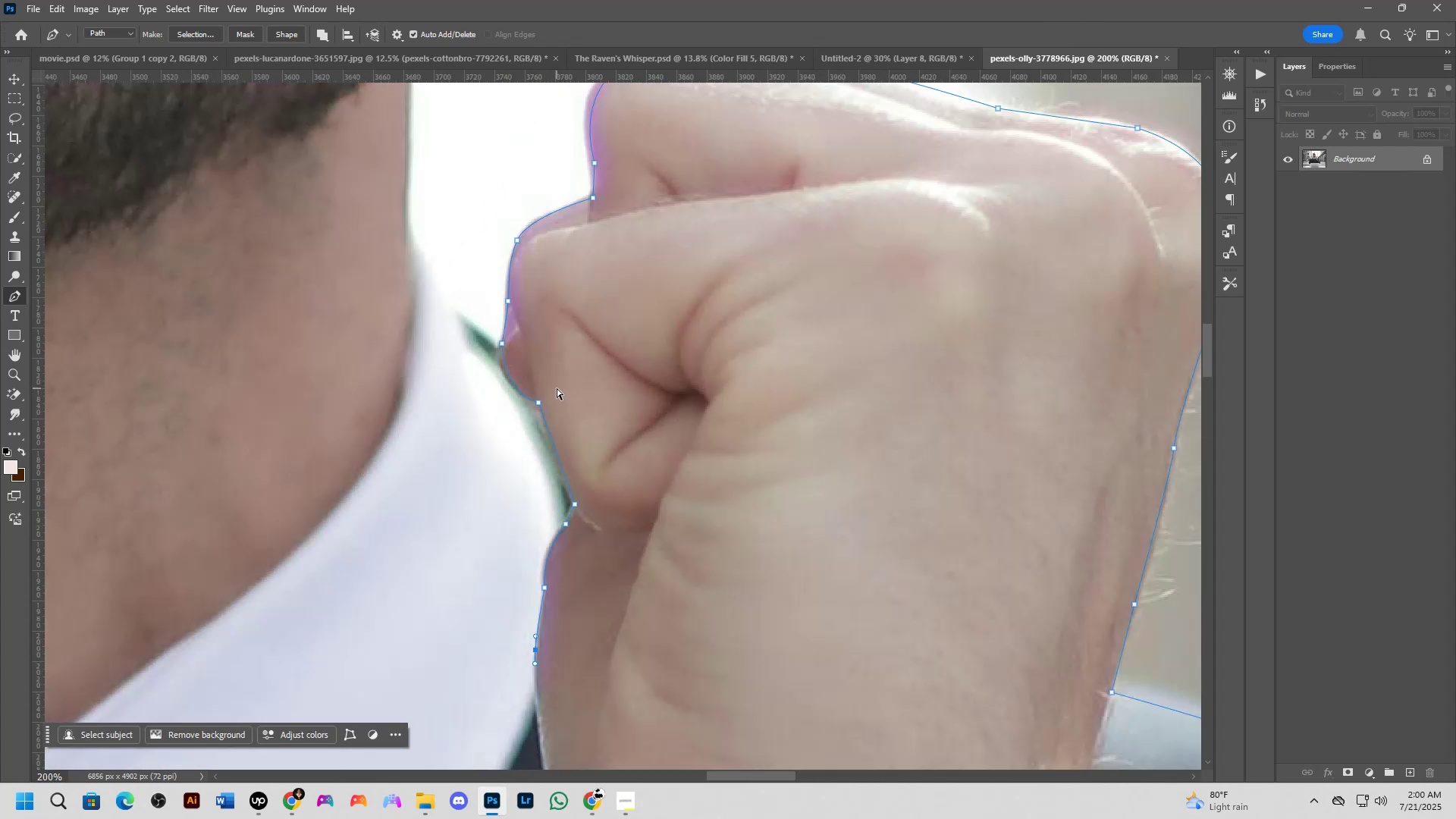 
key(Control+Z)
 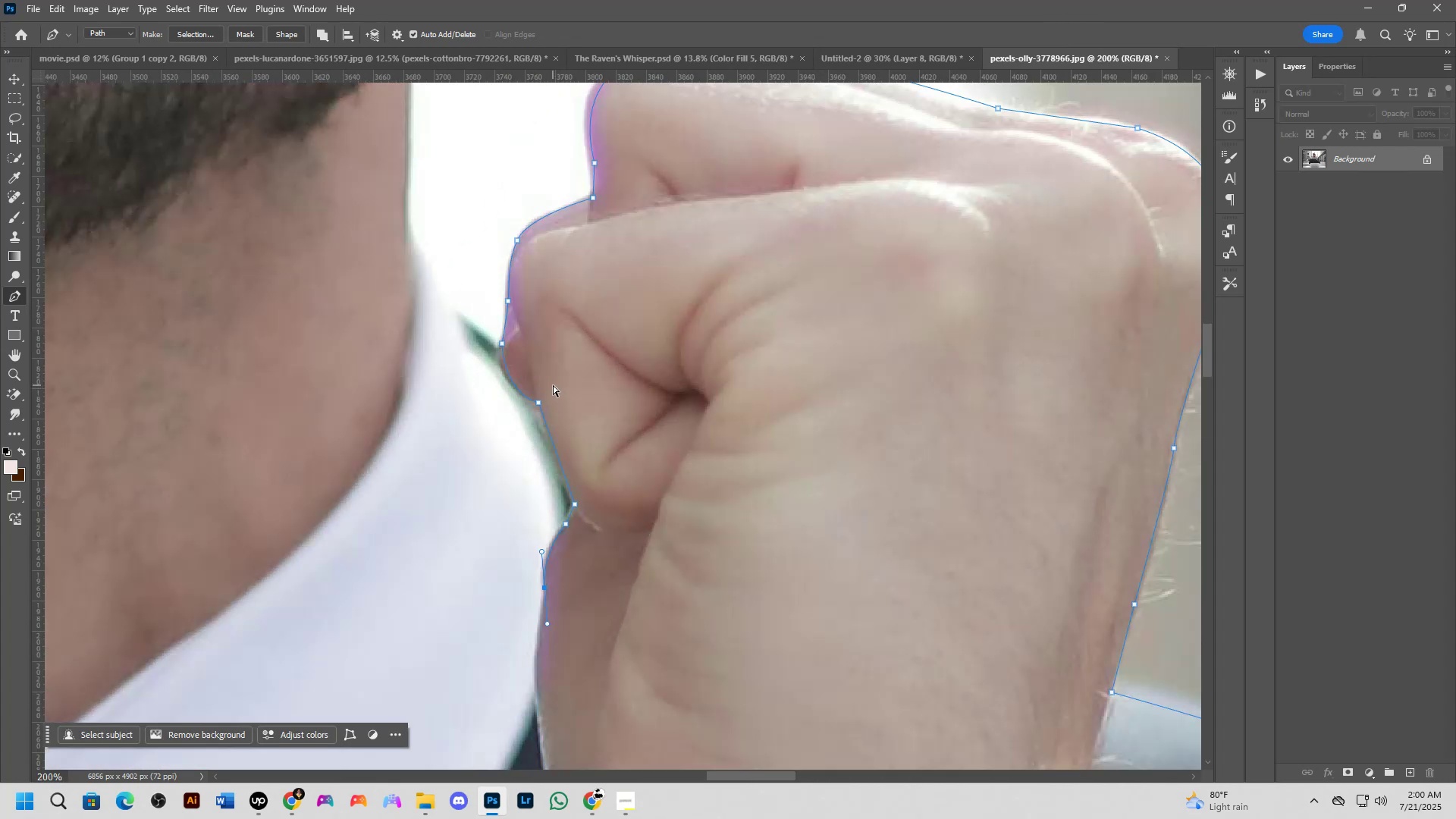 
key(Control+Z)
 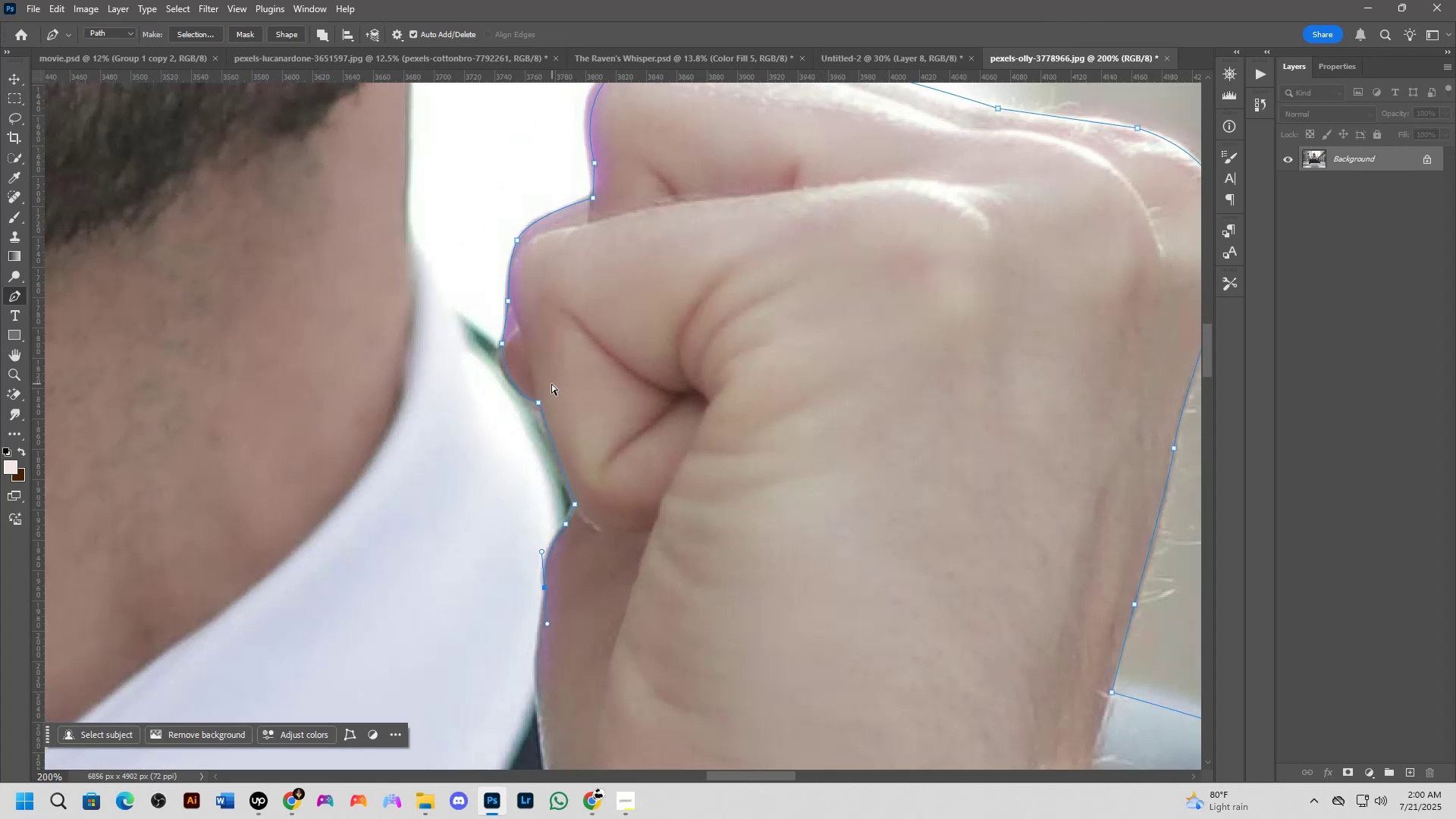 
key(Control+Z)
 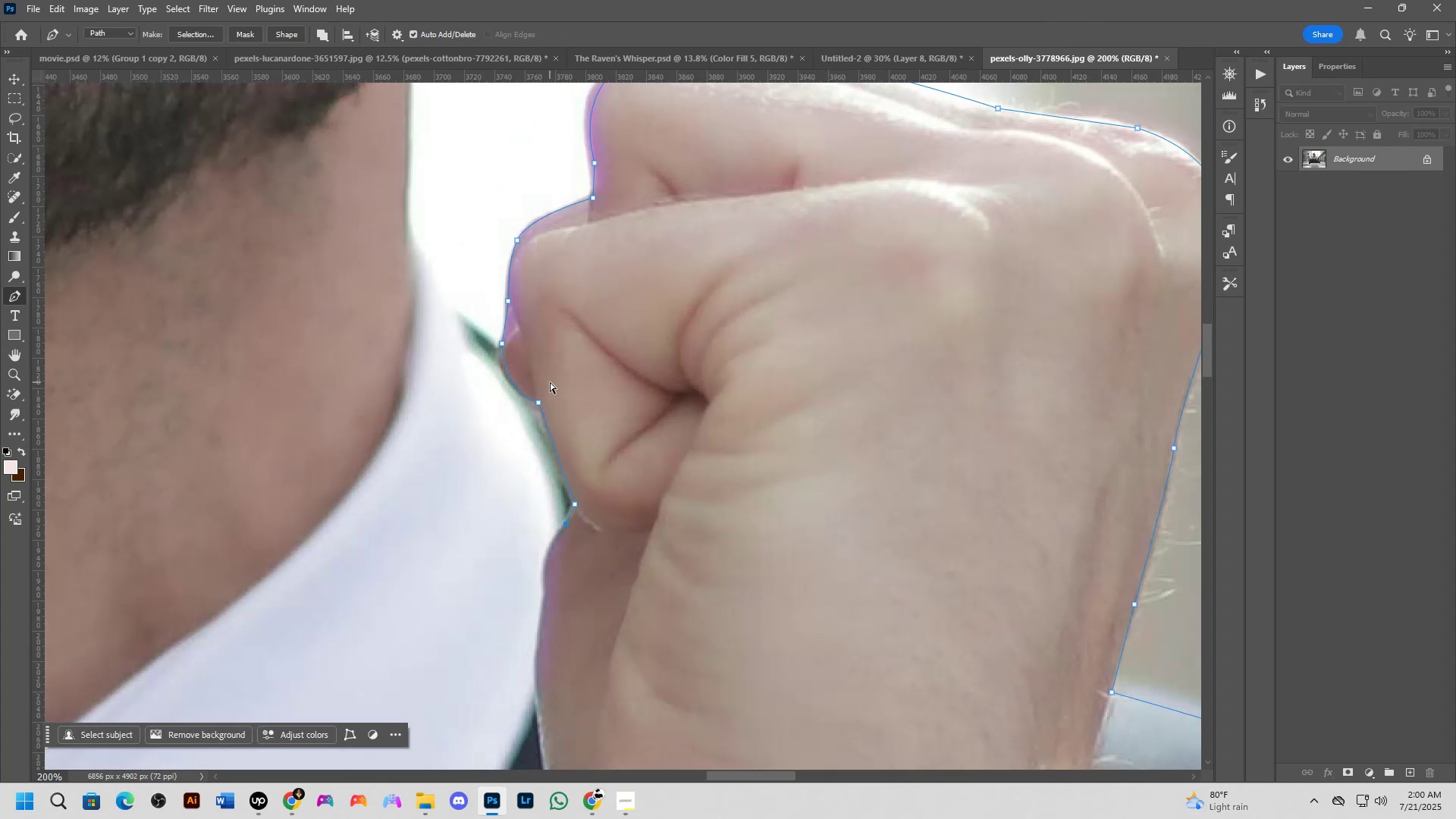 
key(Control+Z)
 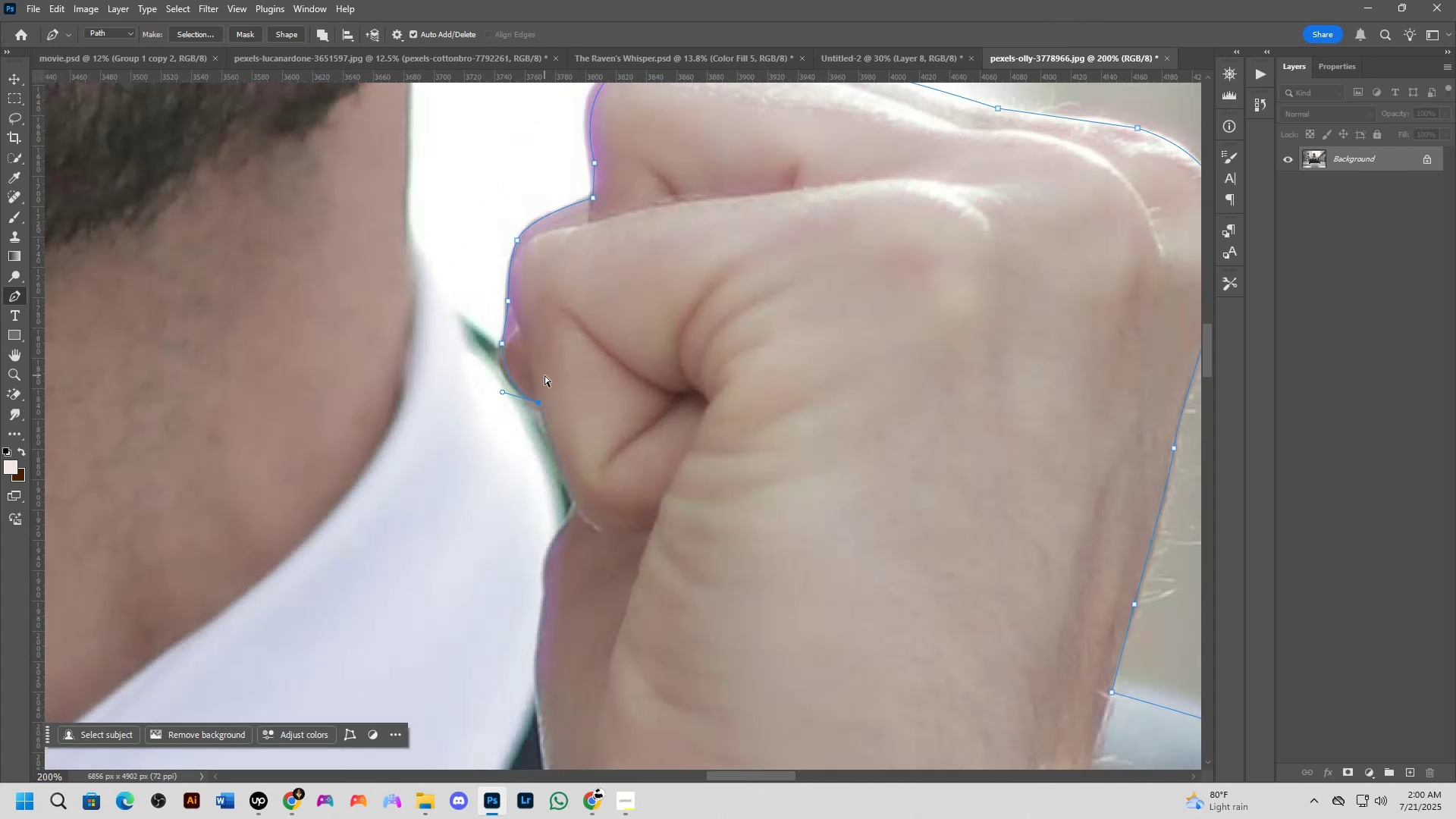 
key(Control+Z)
 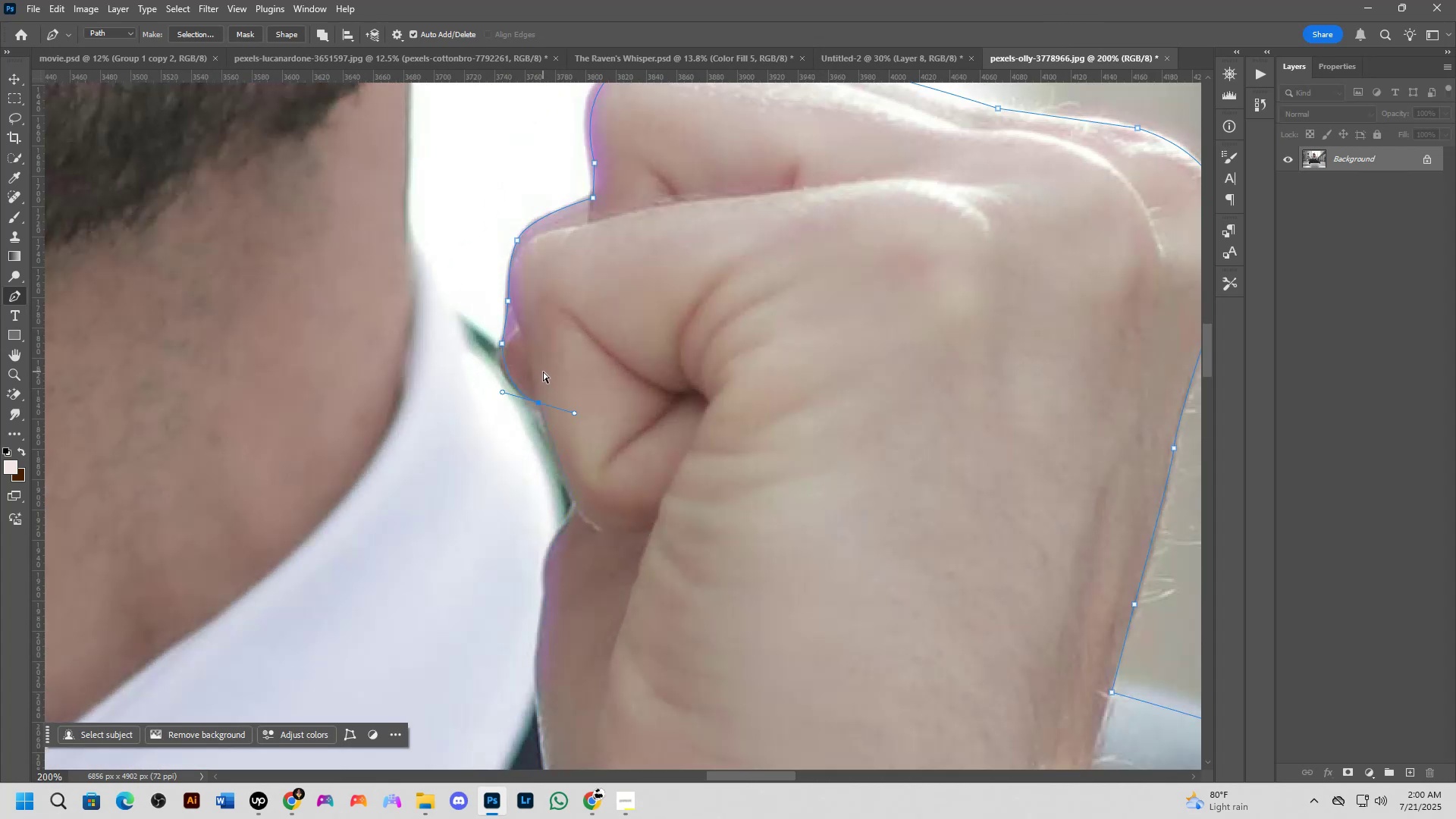 
key(Control+Z)
 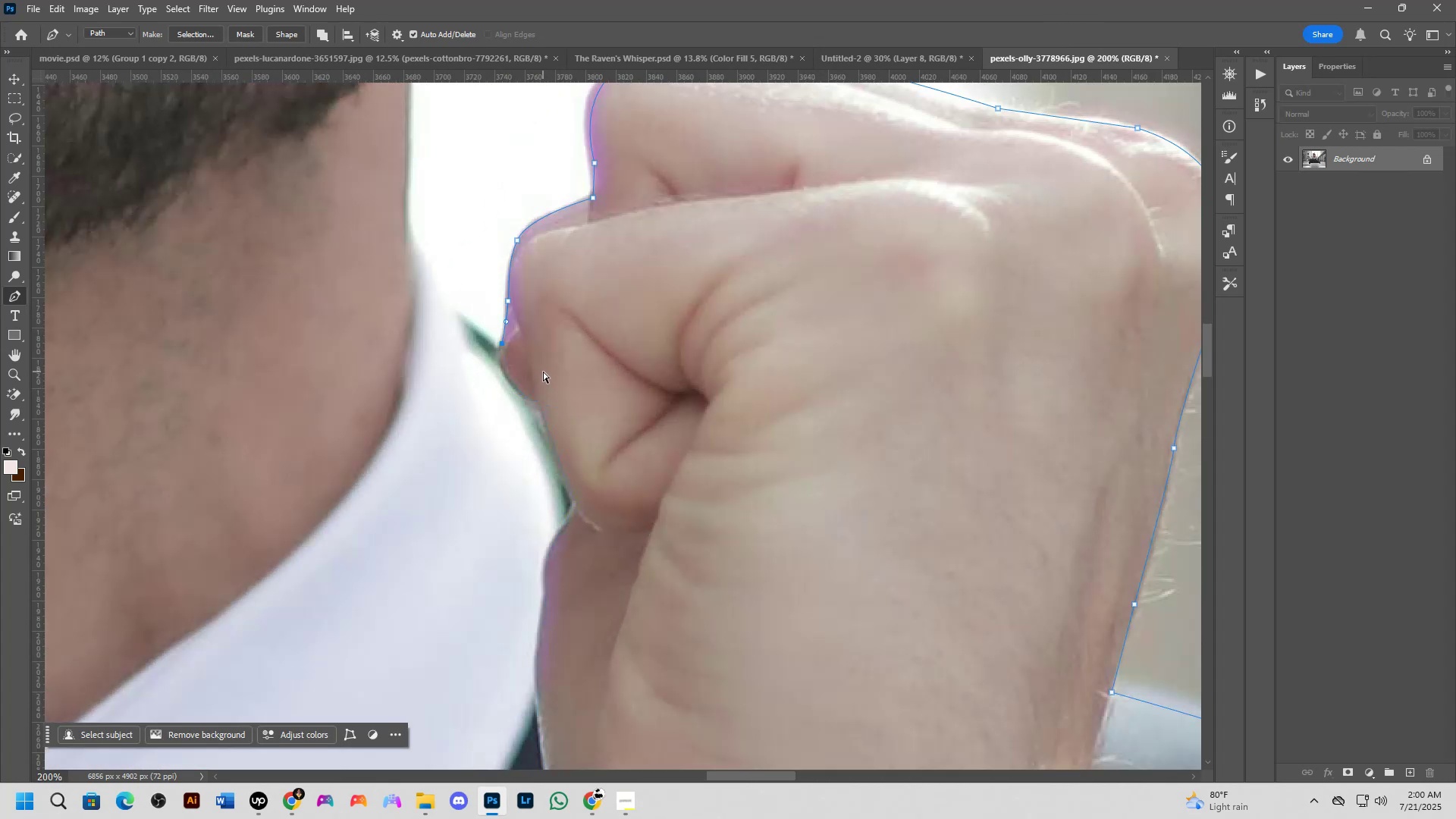 
hold_key(key=Space, duration=0.6)
 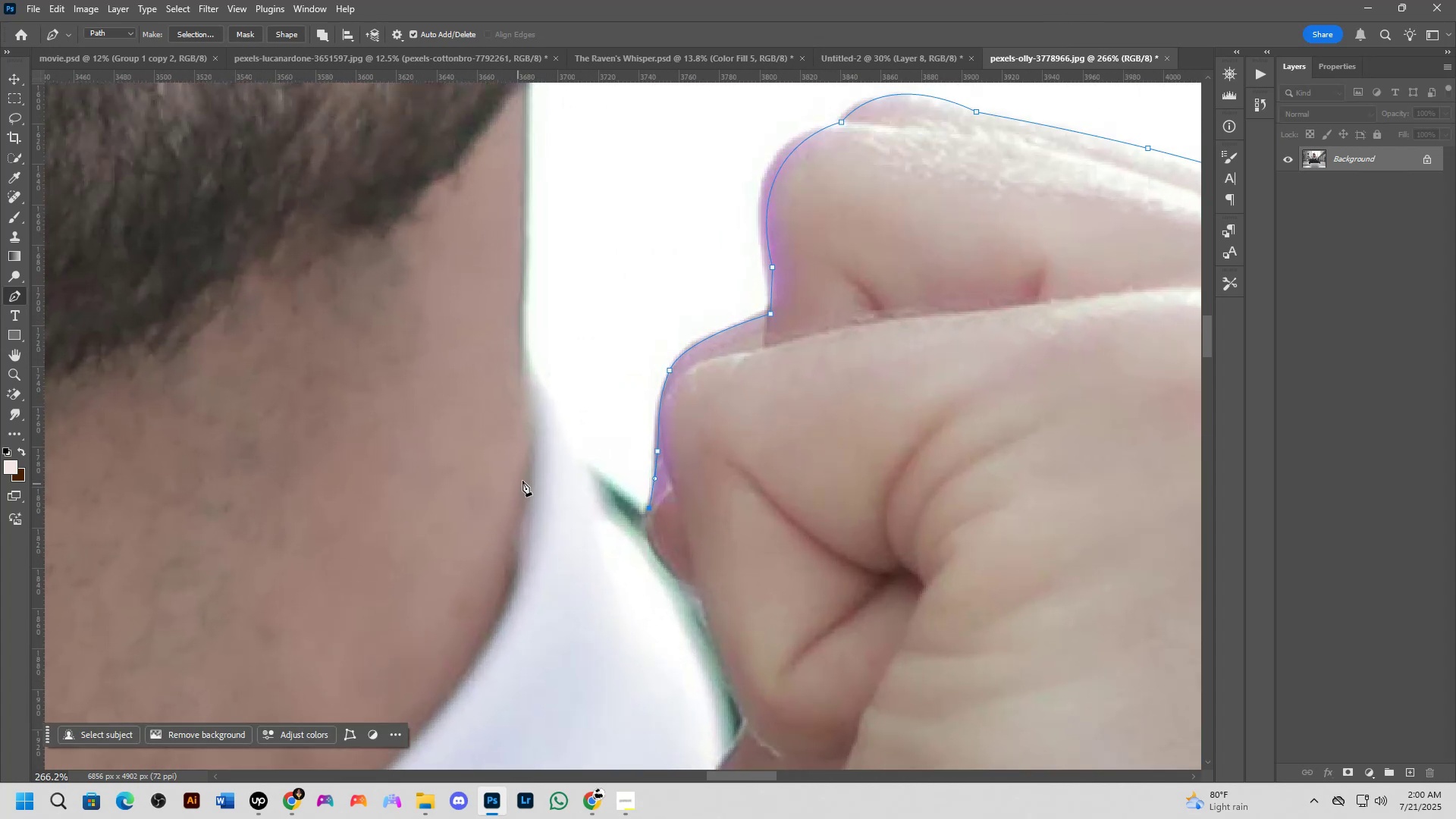 
left_click_drag(start_coordinate=[516, 374], to_coordinate=[630, 535])
 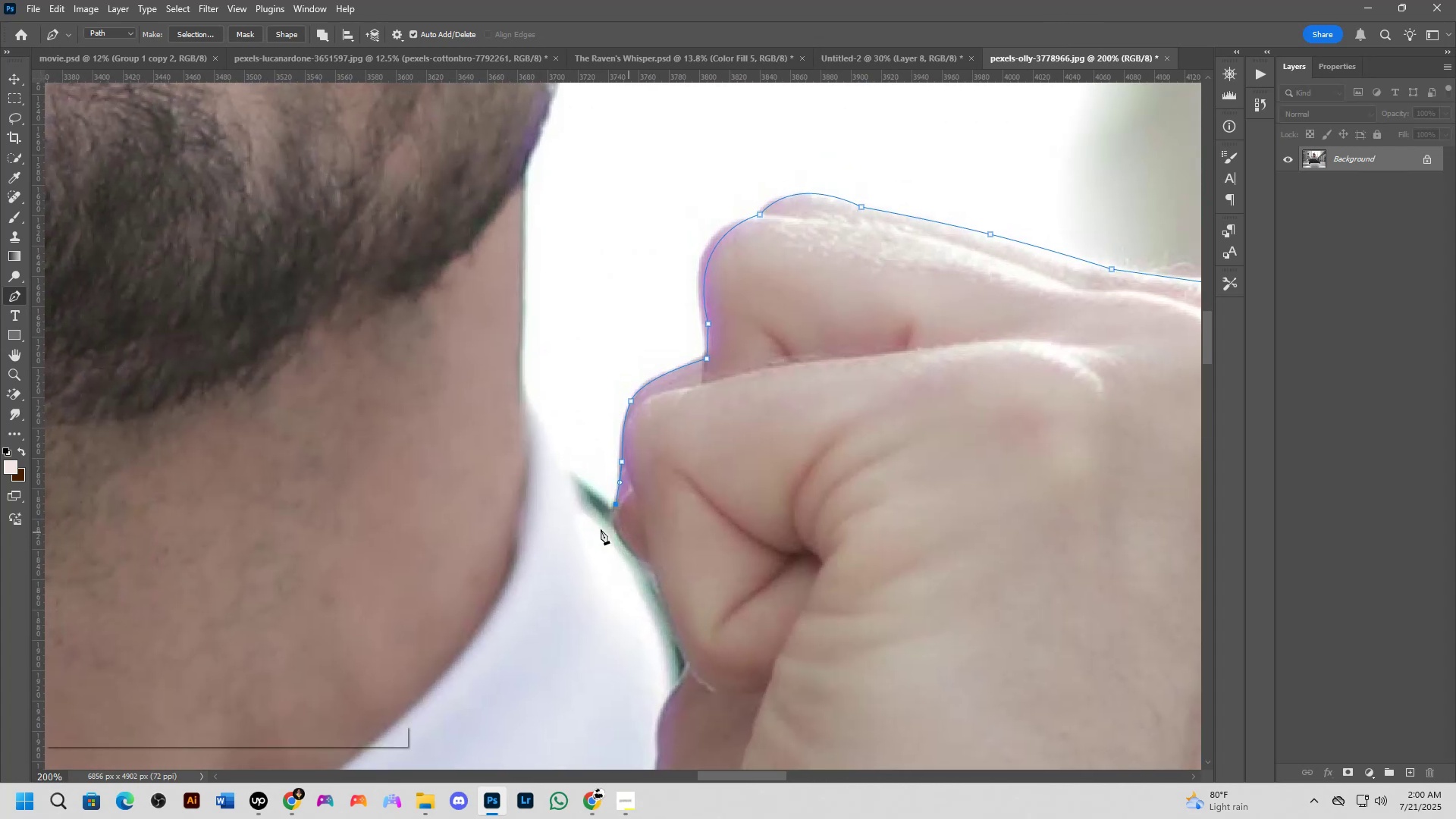 
scroll: coordinate [517, 485], scroll_direction: up, amount: 3.0
 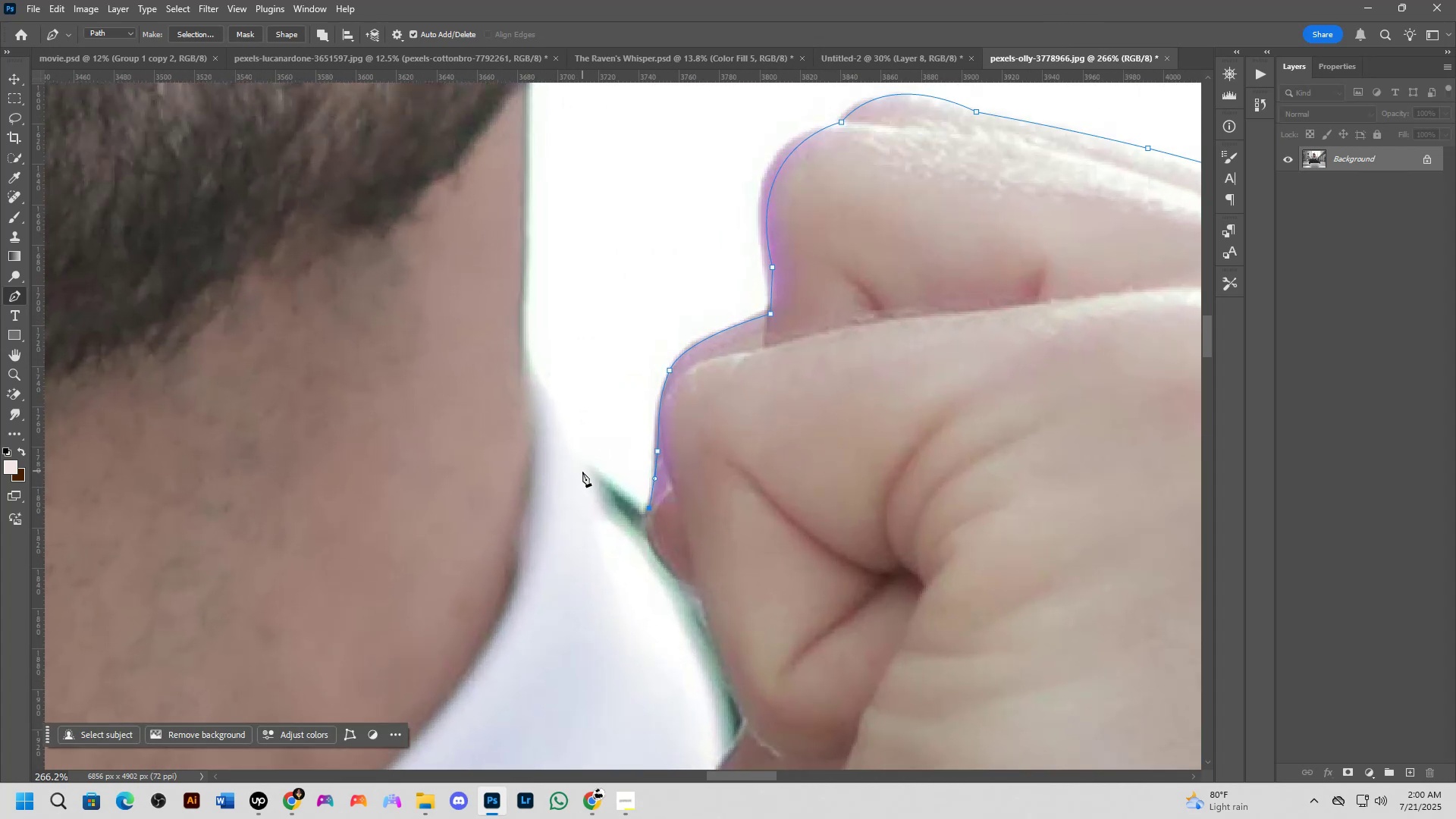 
left_click_drag(start_coordinate=[585, 460], to_coordinate=[523, 318])
 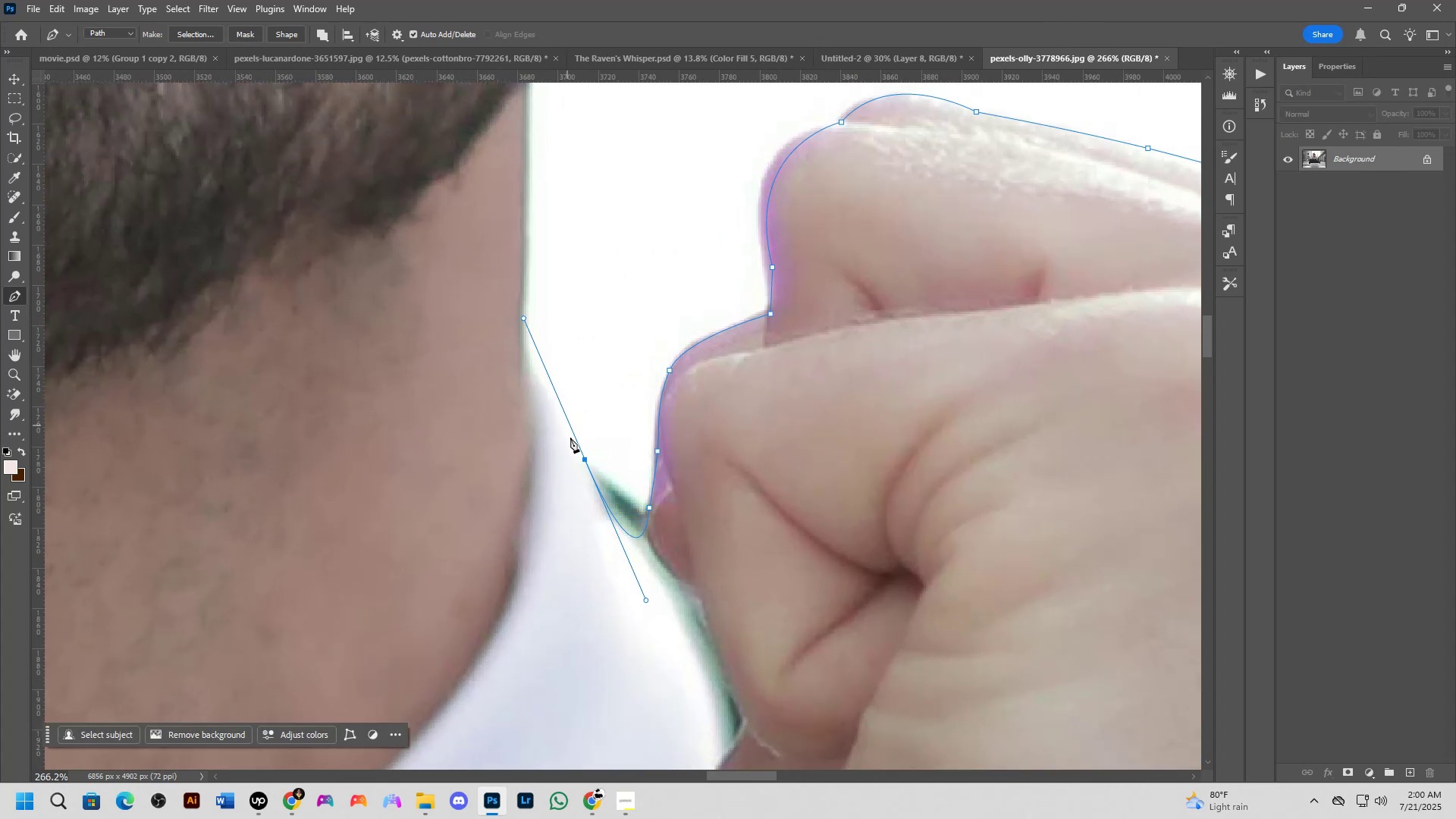 
hold_key(key=AltLeft, duration=0.51)
left_click([584, 462])
 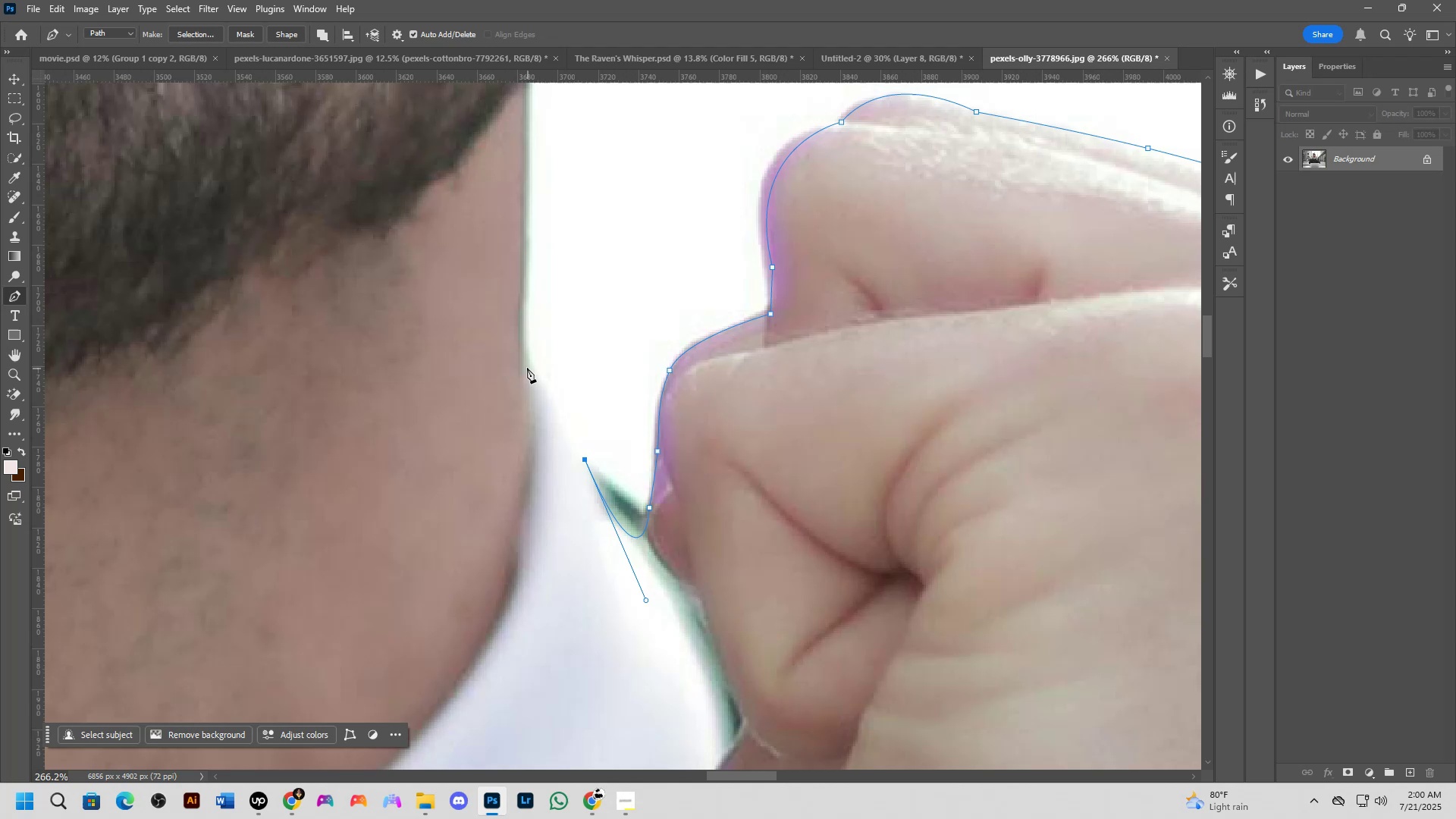 
left_click_drag(start_coordinate=[516, 356], to_coordinate=[482, 325])
 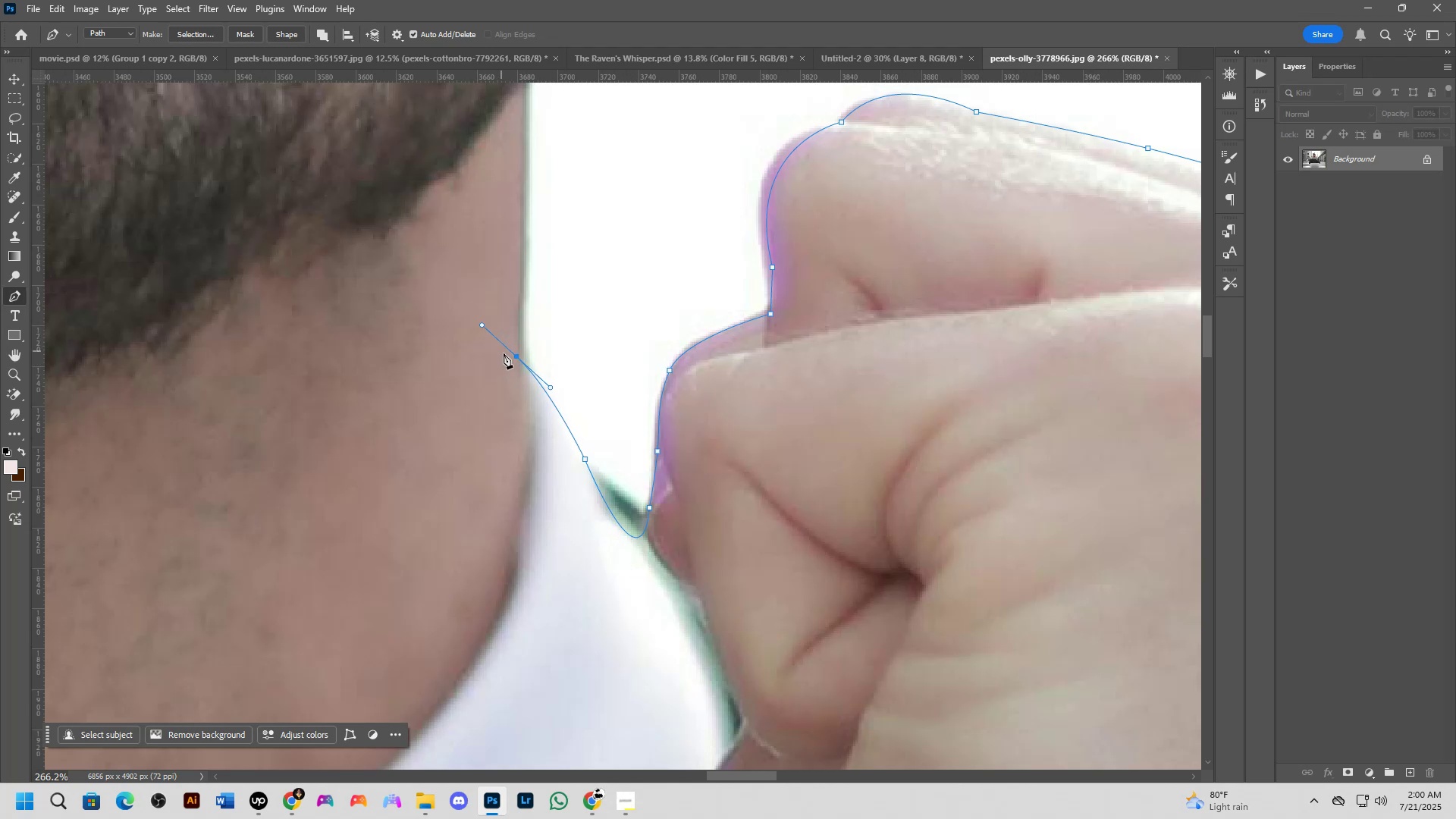 
hold_key(key=AltLeft, duration=0.53)
left_click([519, 358])
 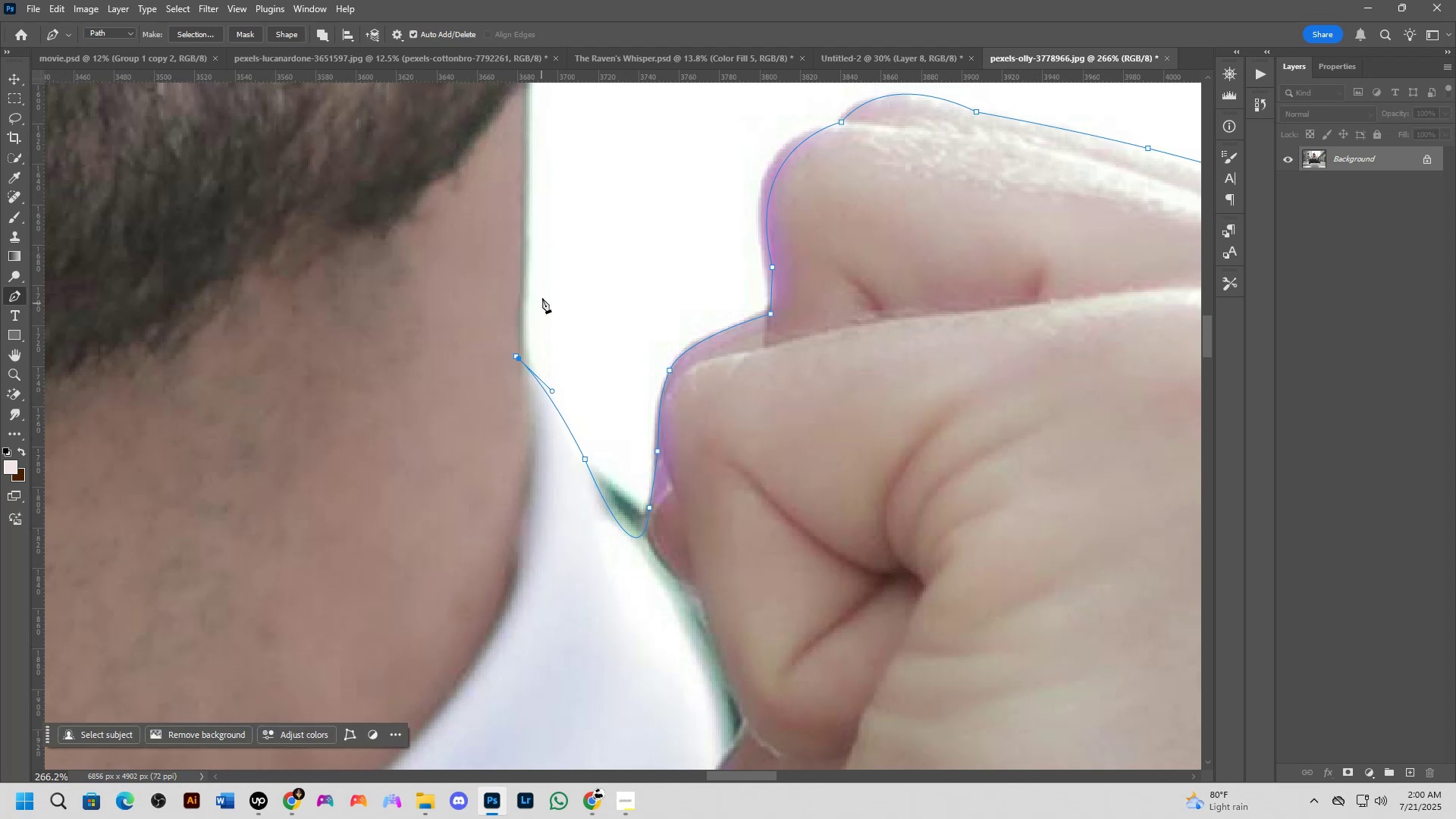 
key(Control+ControlLeft)
 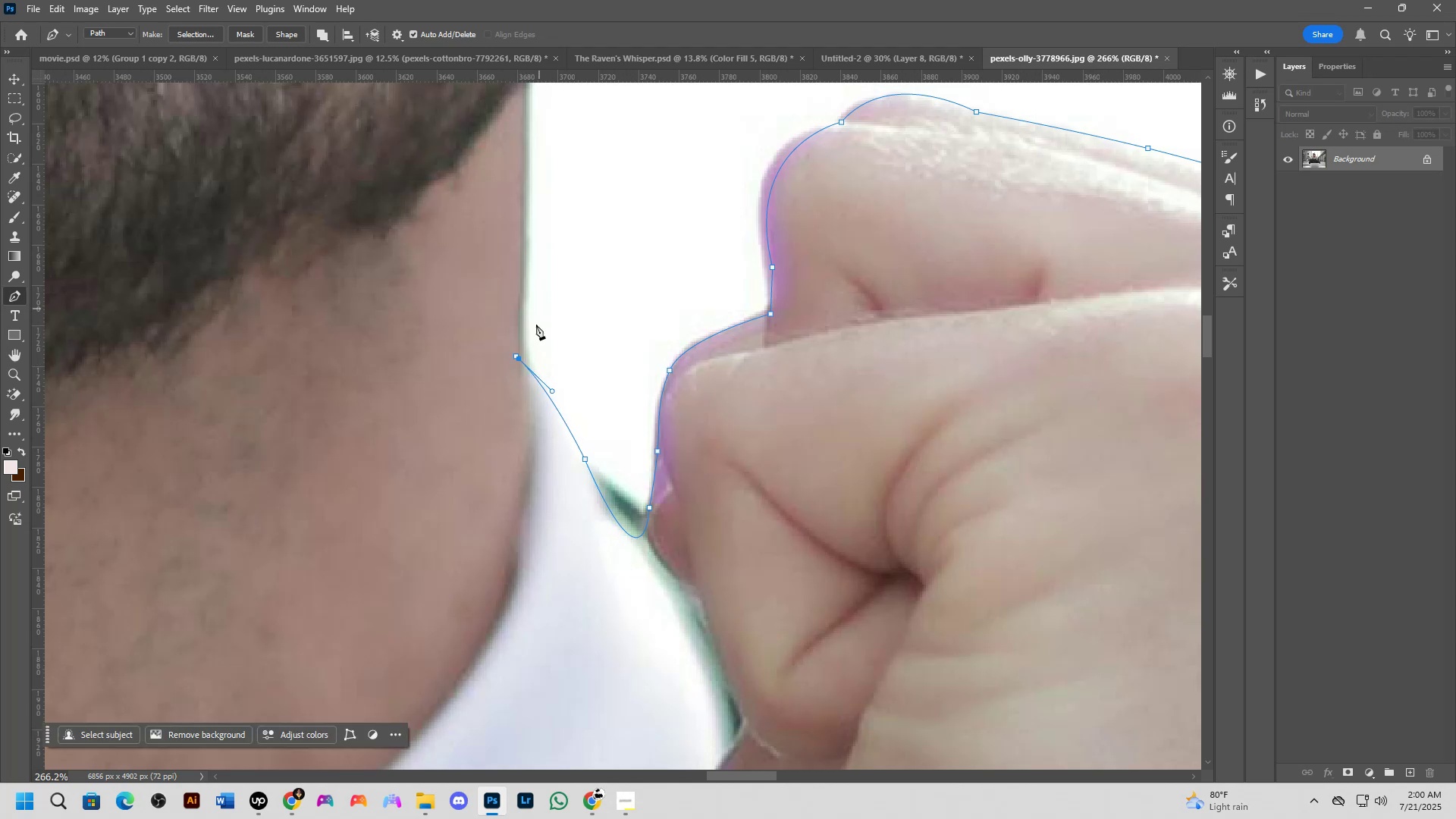 
key(Control+Z)
 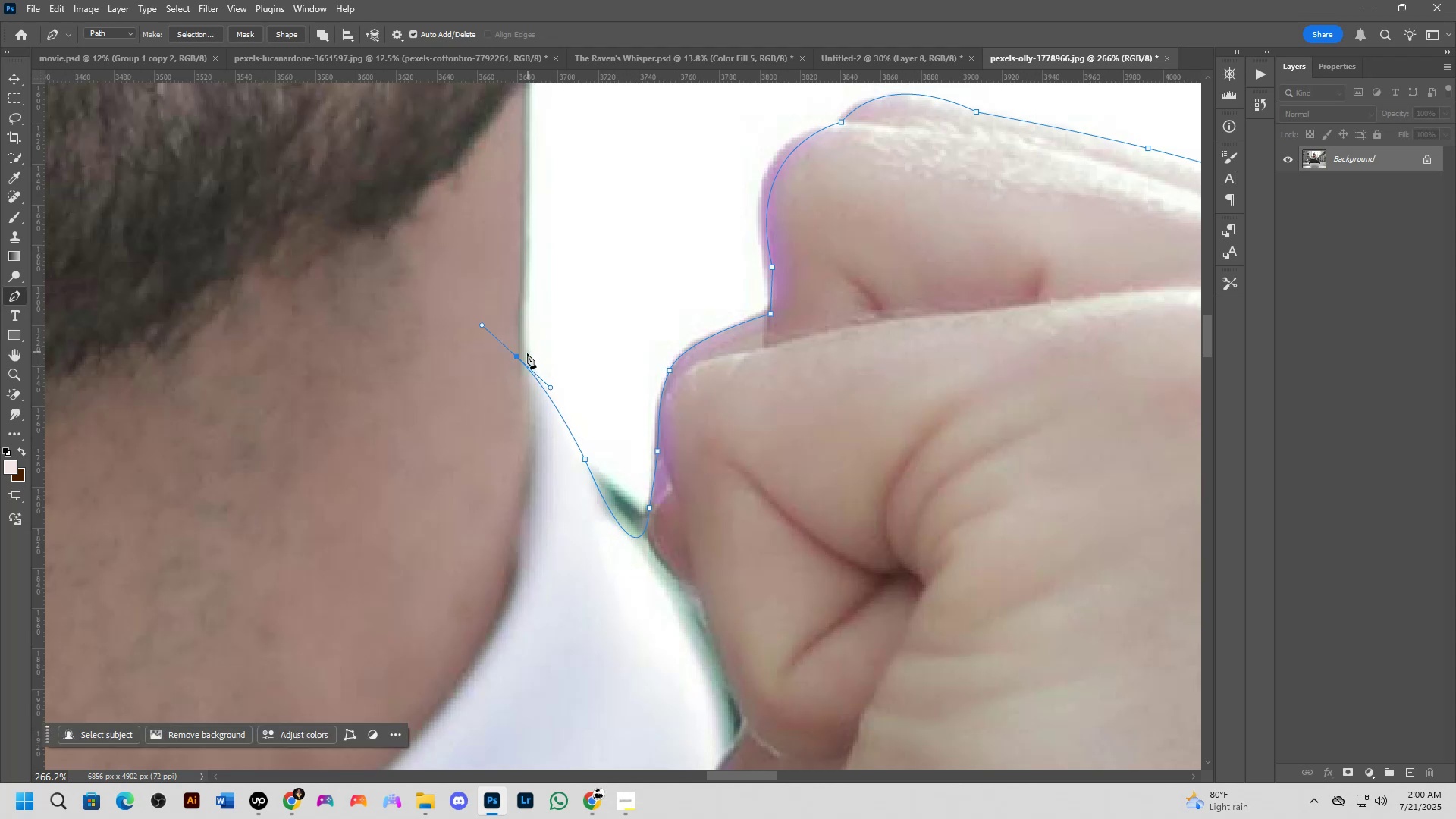 
hold_key(key=AltLeft, duration=0.63)
left_click([516, 359])
 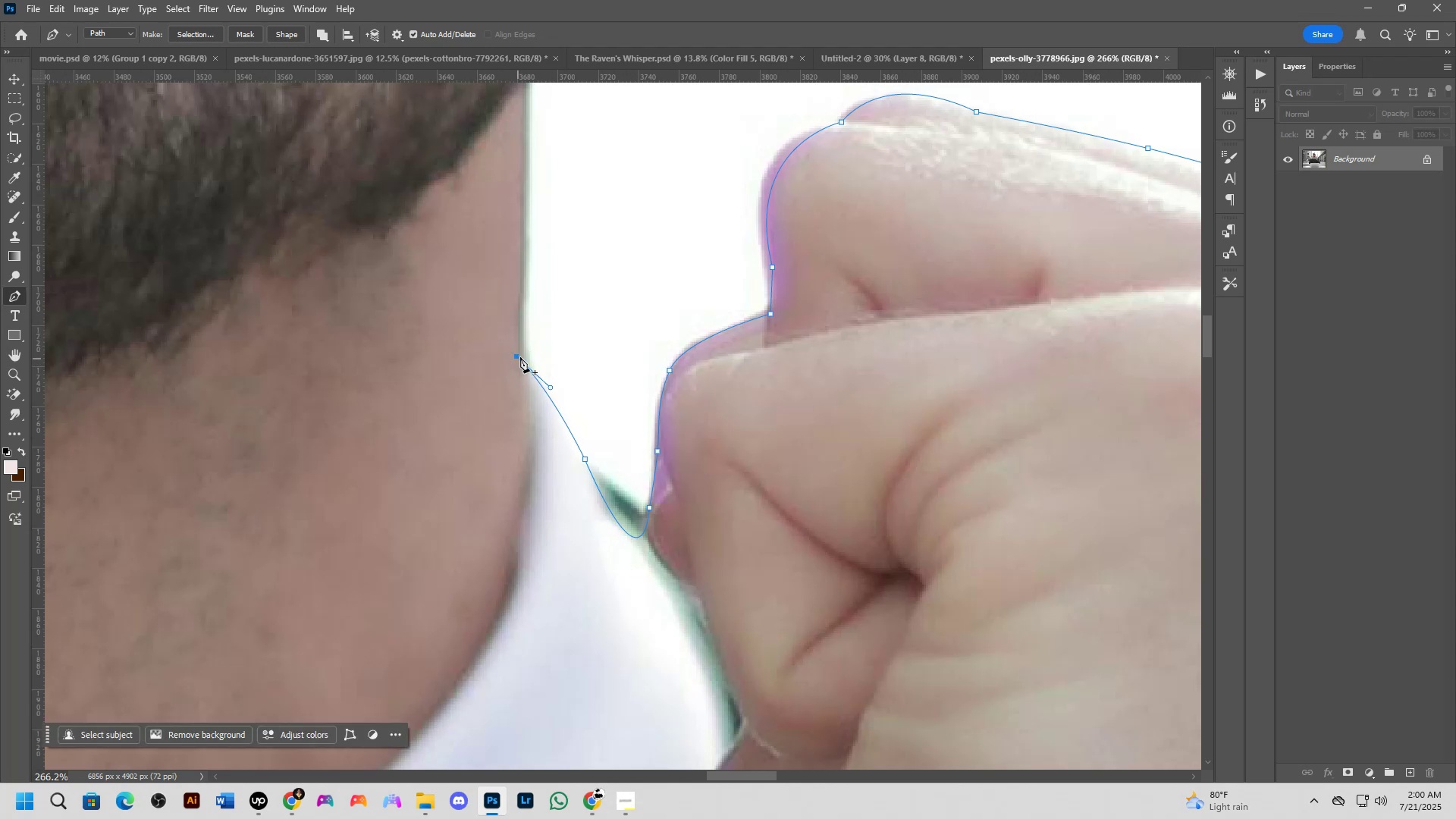 
hold_key(key=Space, duration=0.58)
 